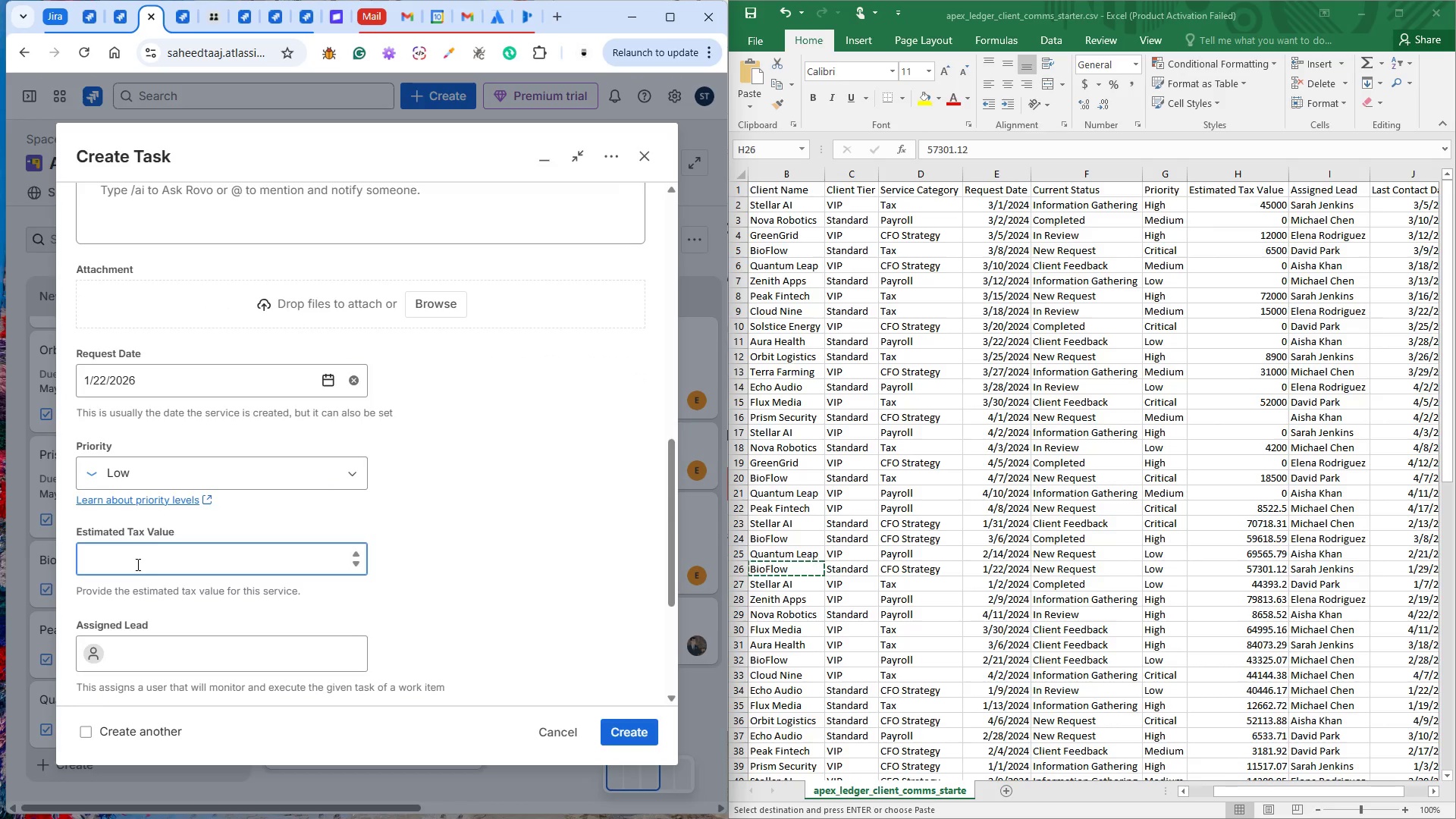 
key(Control+V)
 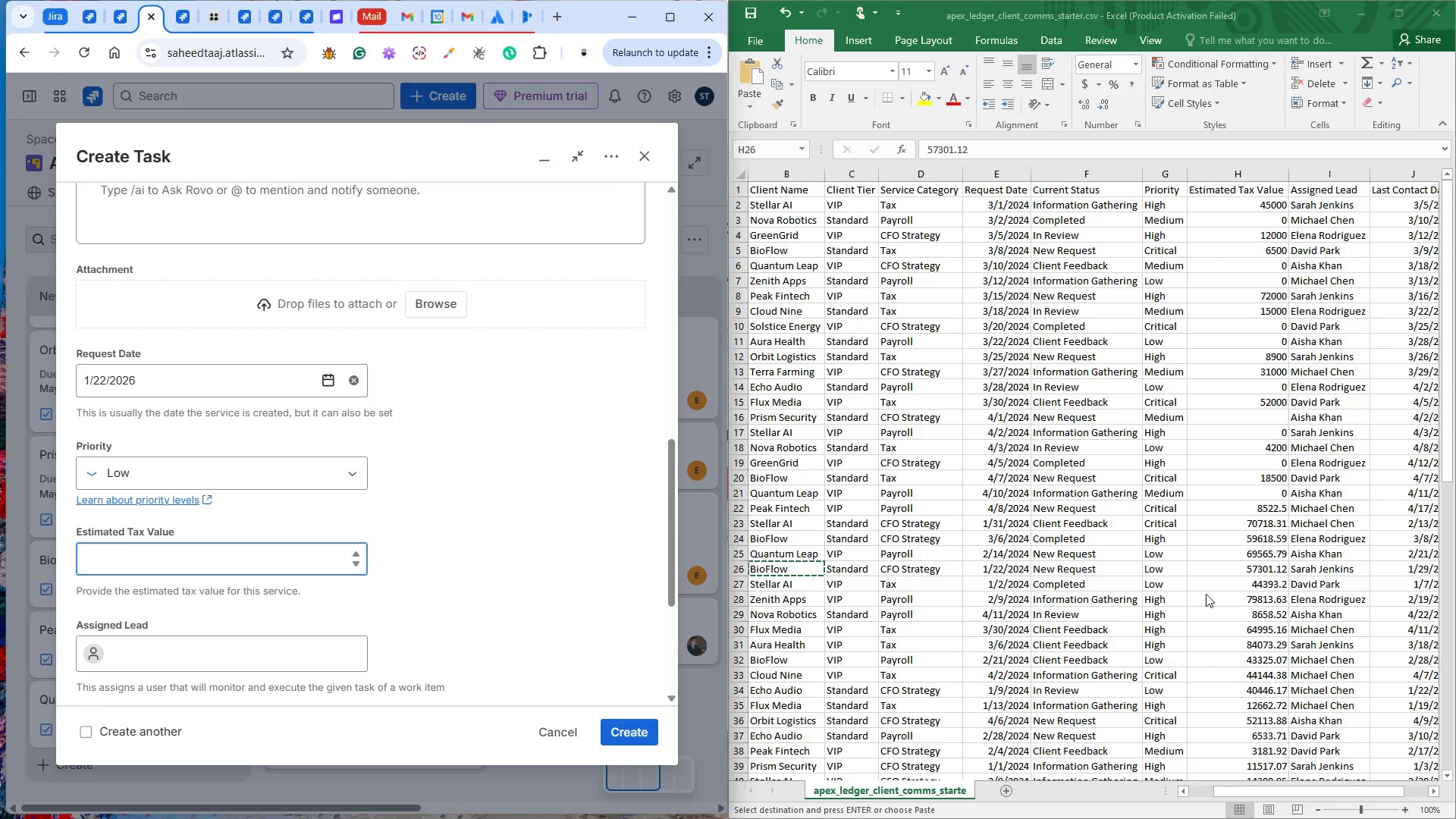 
left_click([1259, 585])
 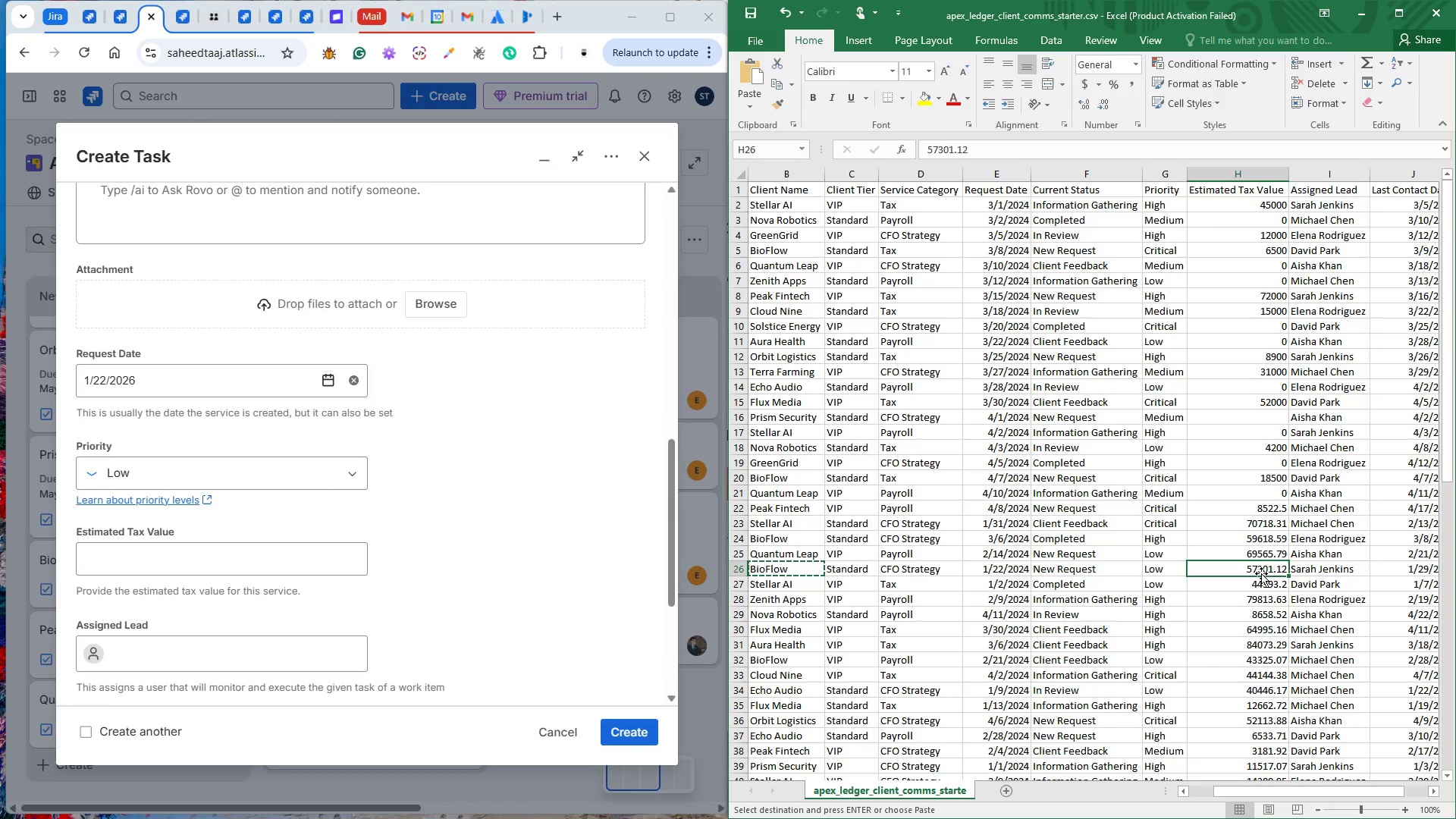 
key(Control+C)
 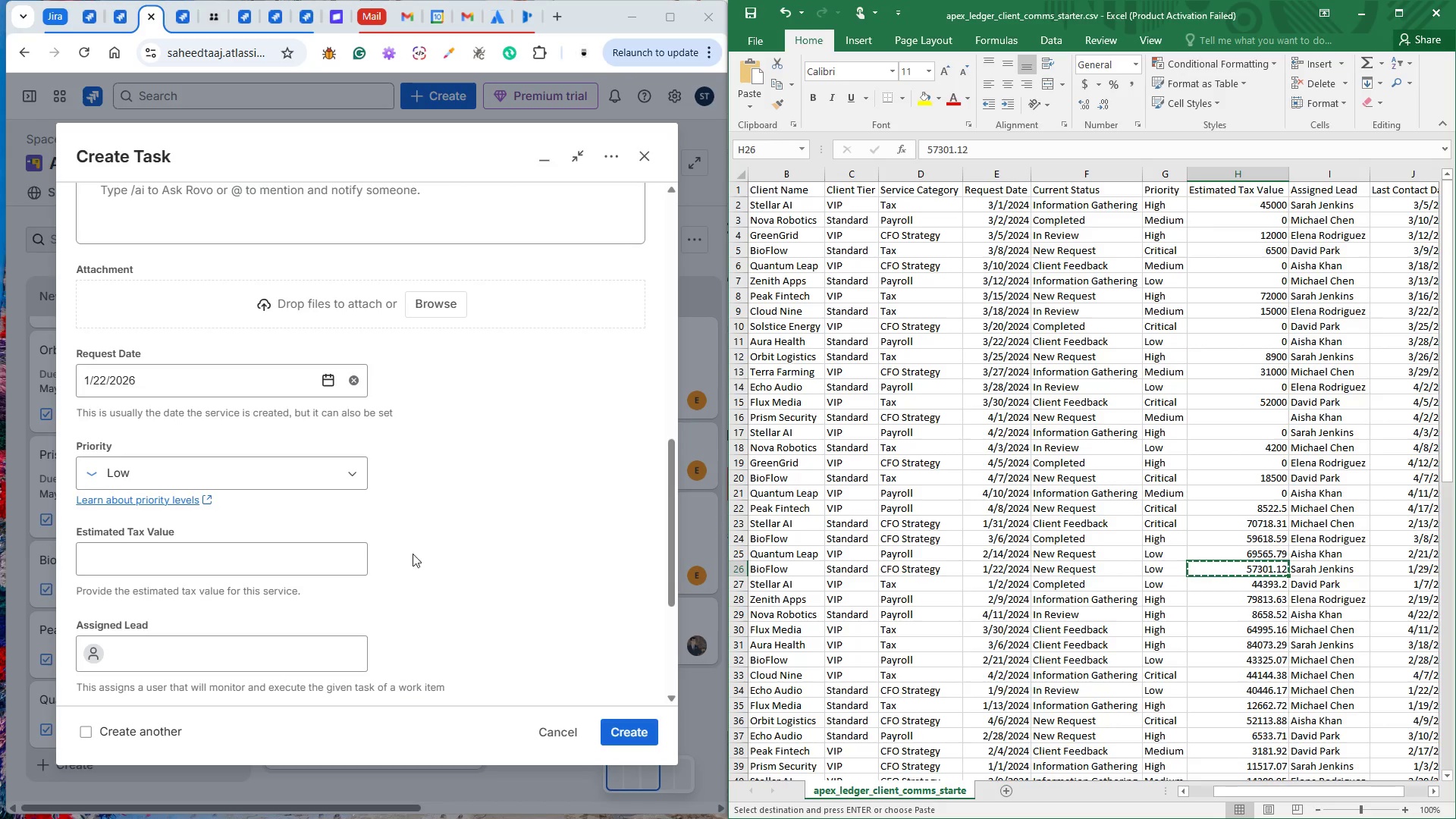 
left_click([263, 548])
 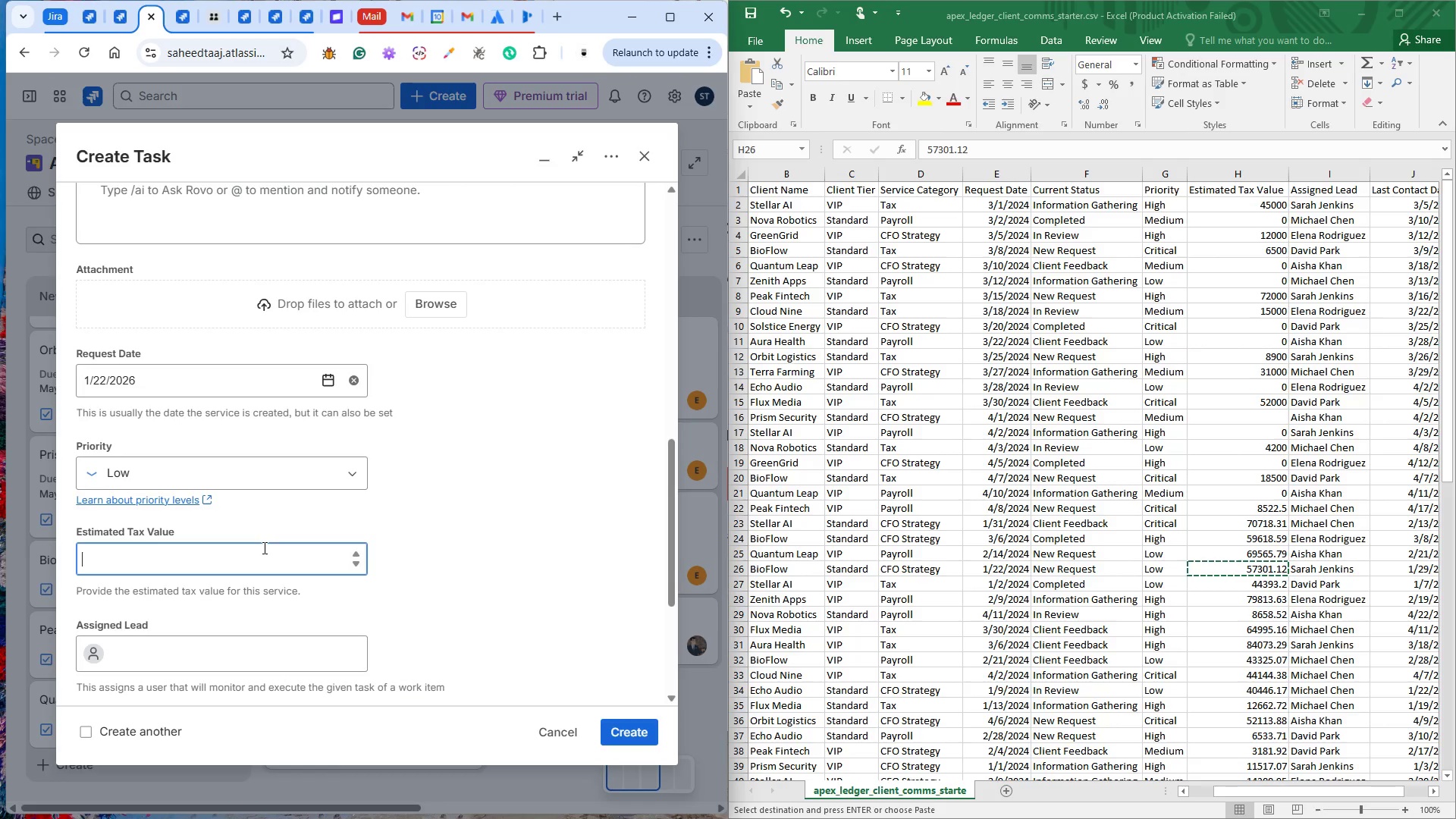 
key(Control+V)
 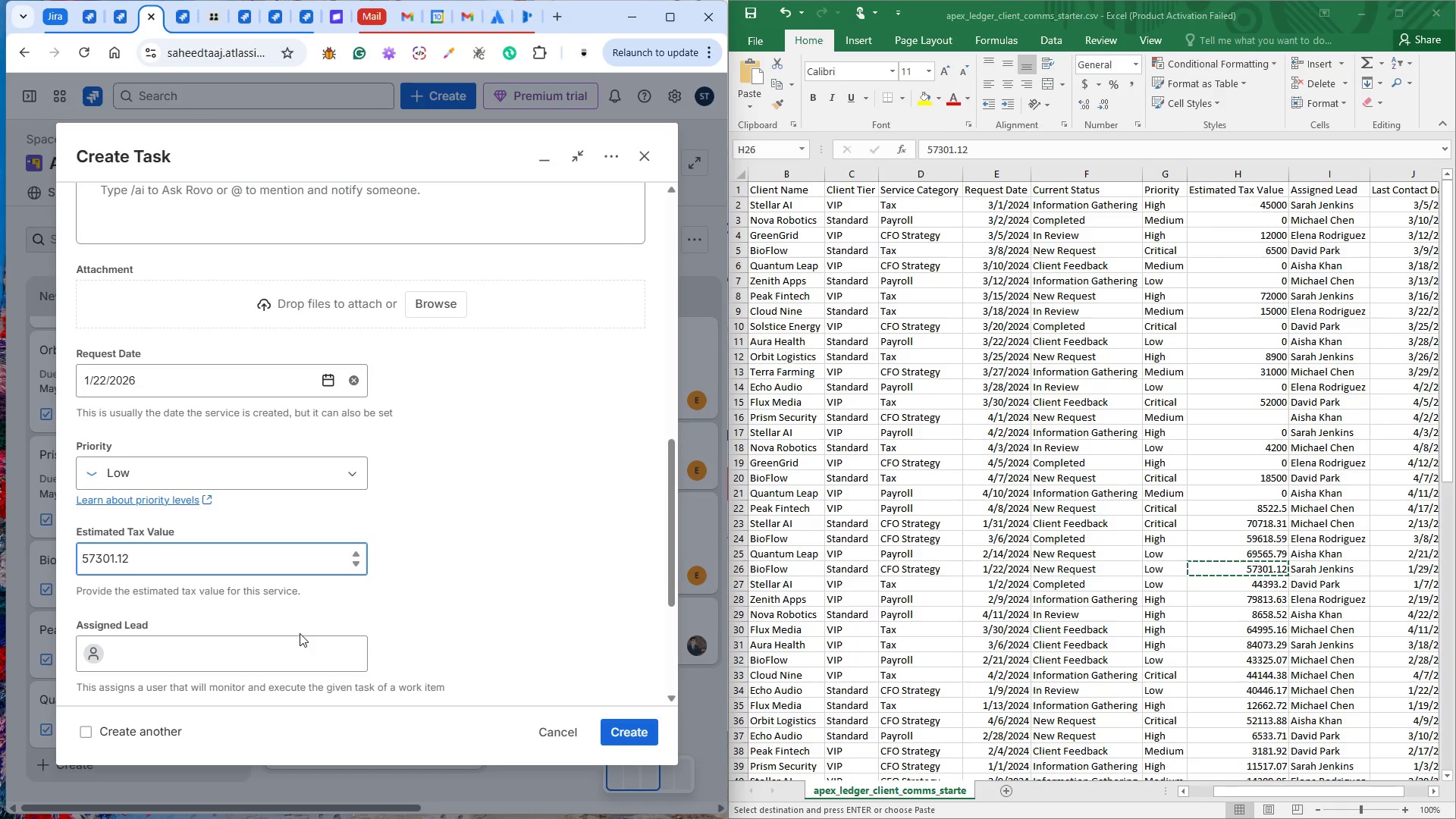 
wait(5.64)
 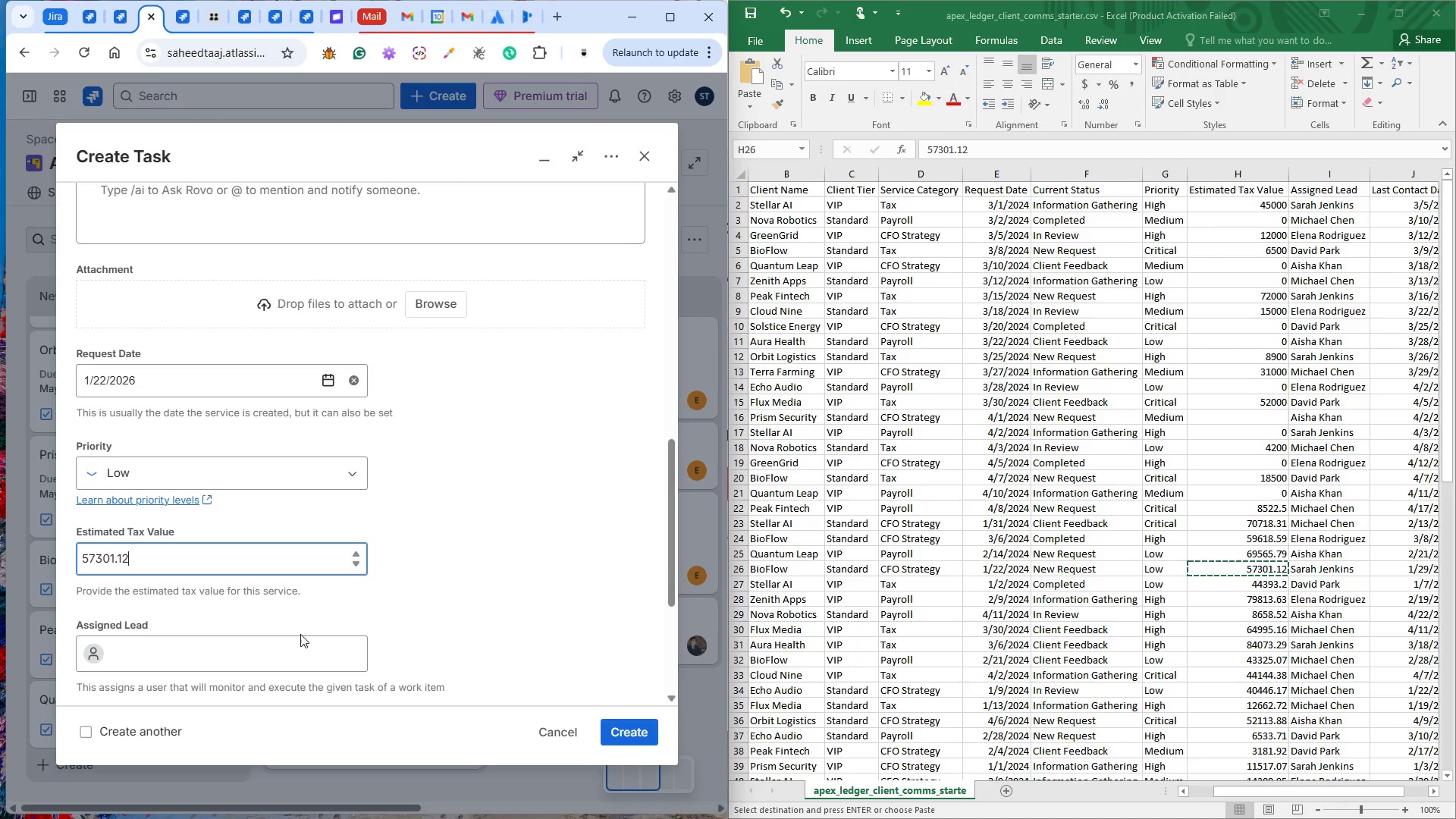 
left_click([250, 642])
 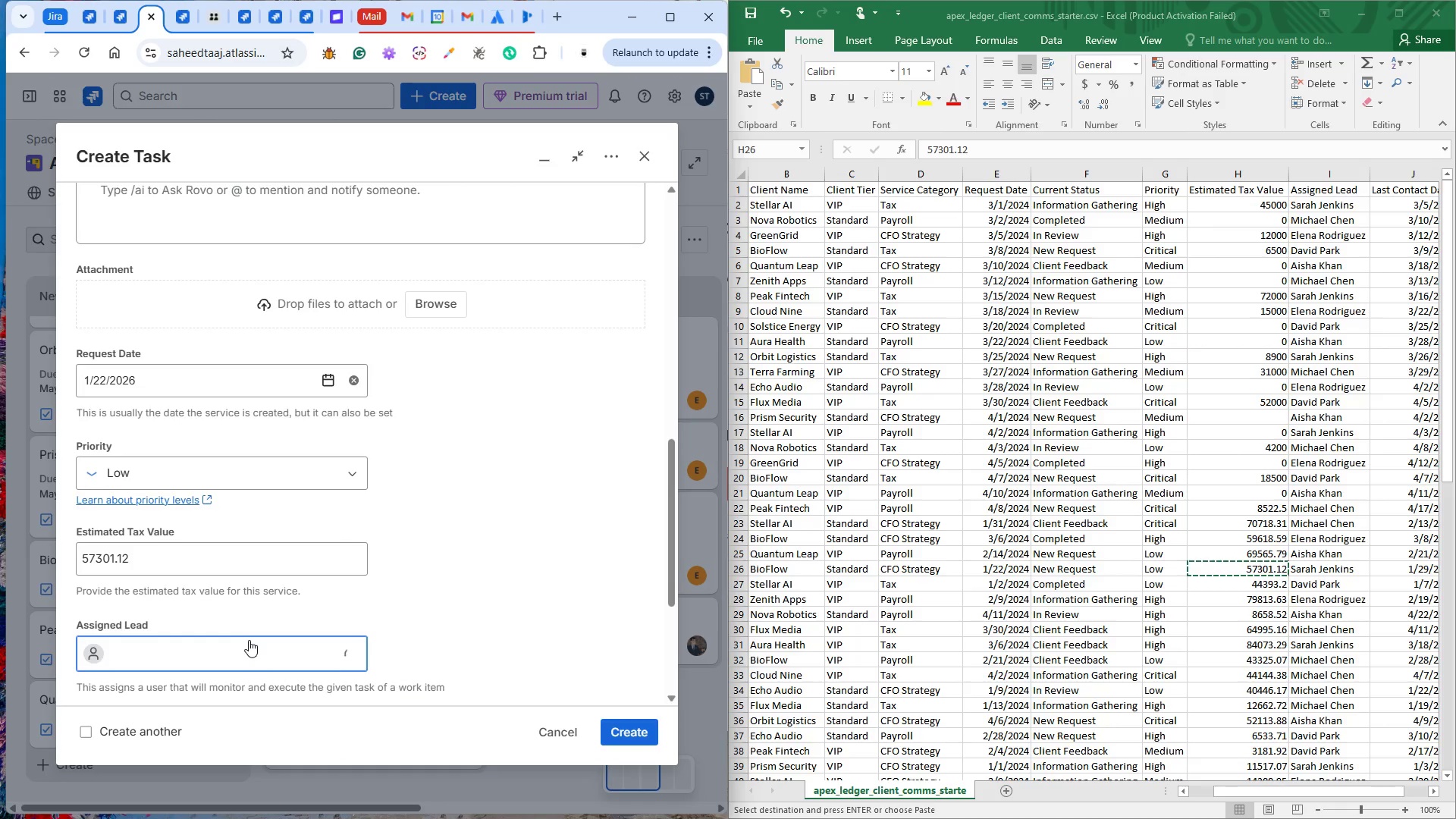 
type(sa)
 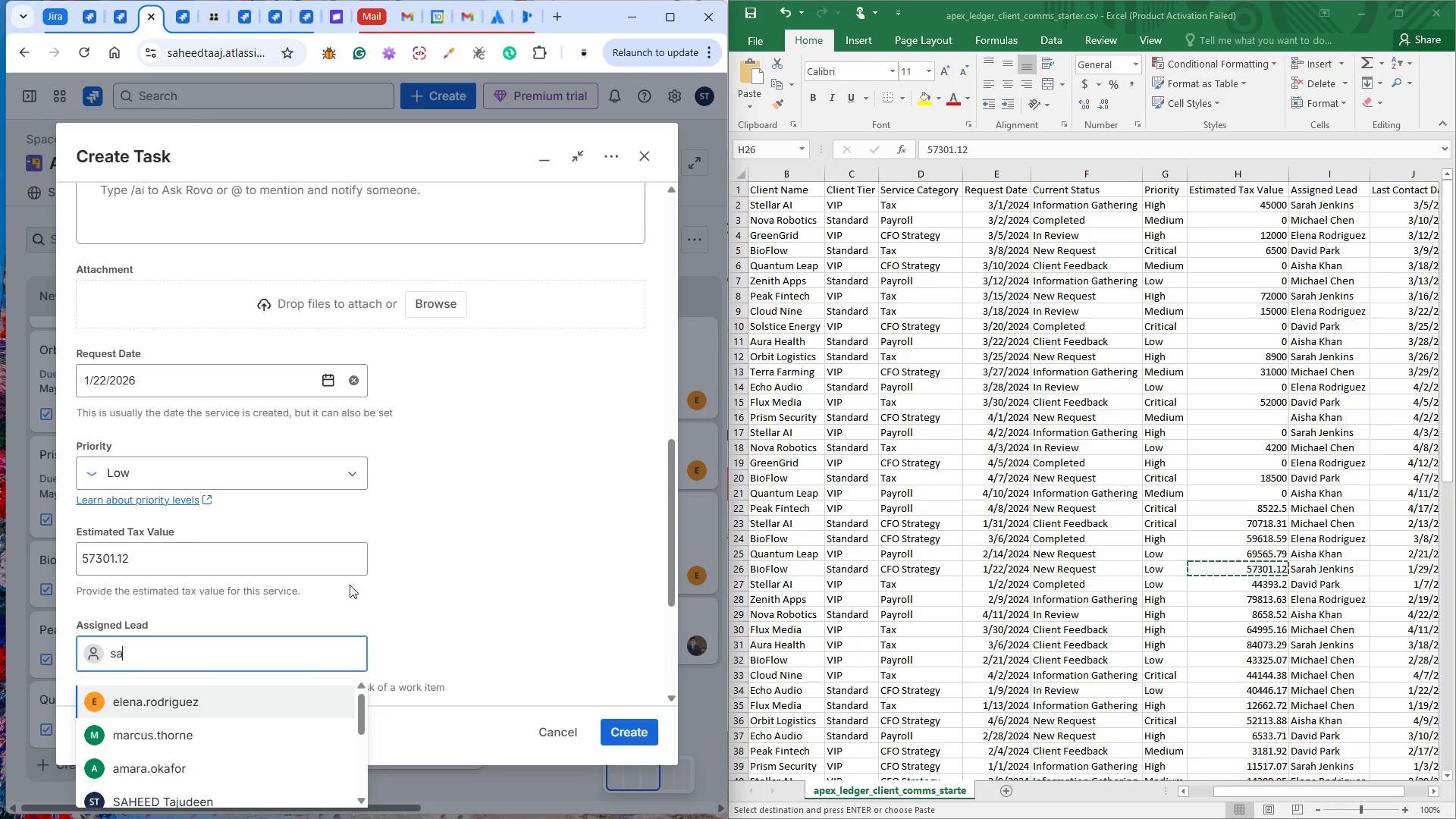 
scroll: coordinate [475, 560], scroll_direction: down, amount: 3.0
 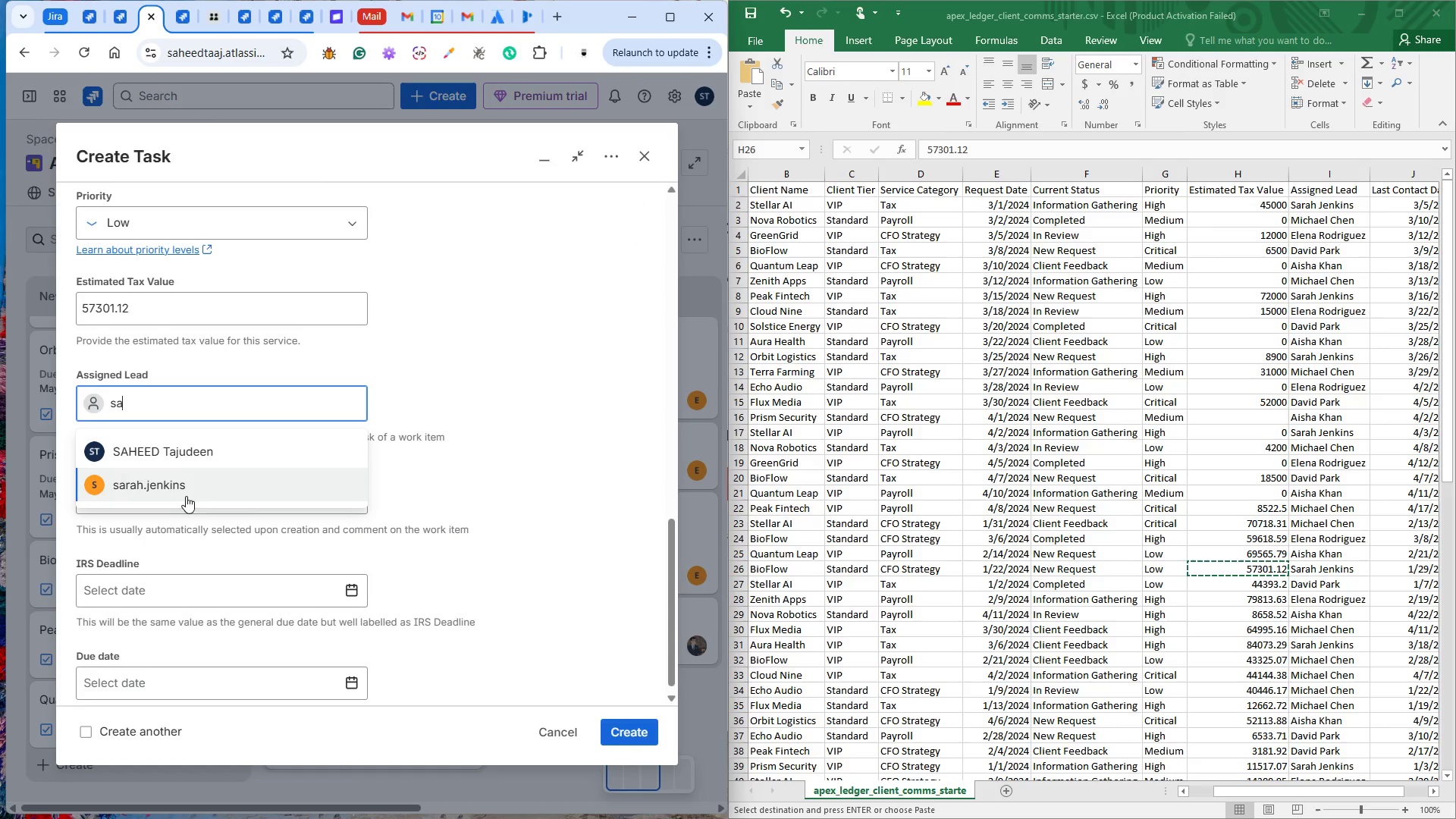 
left_click([192, 488])
 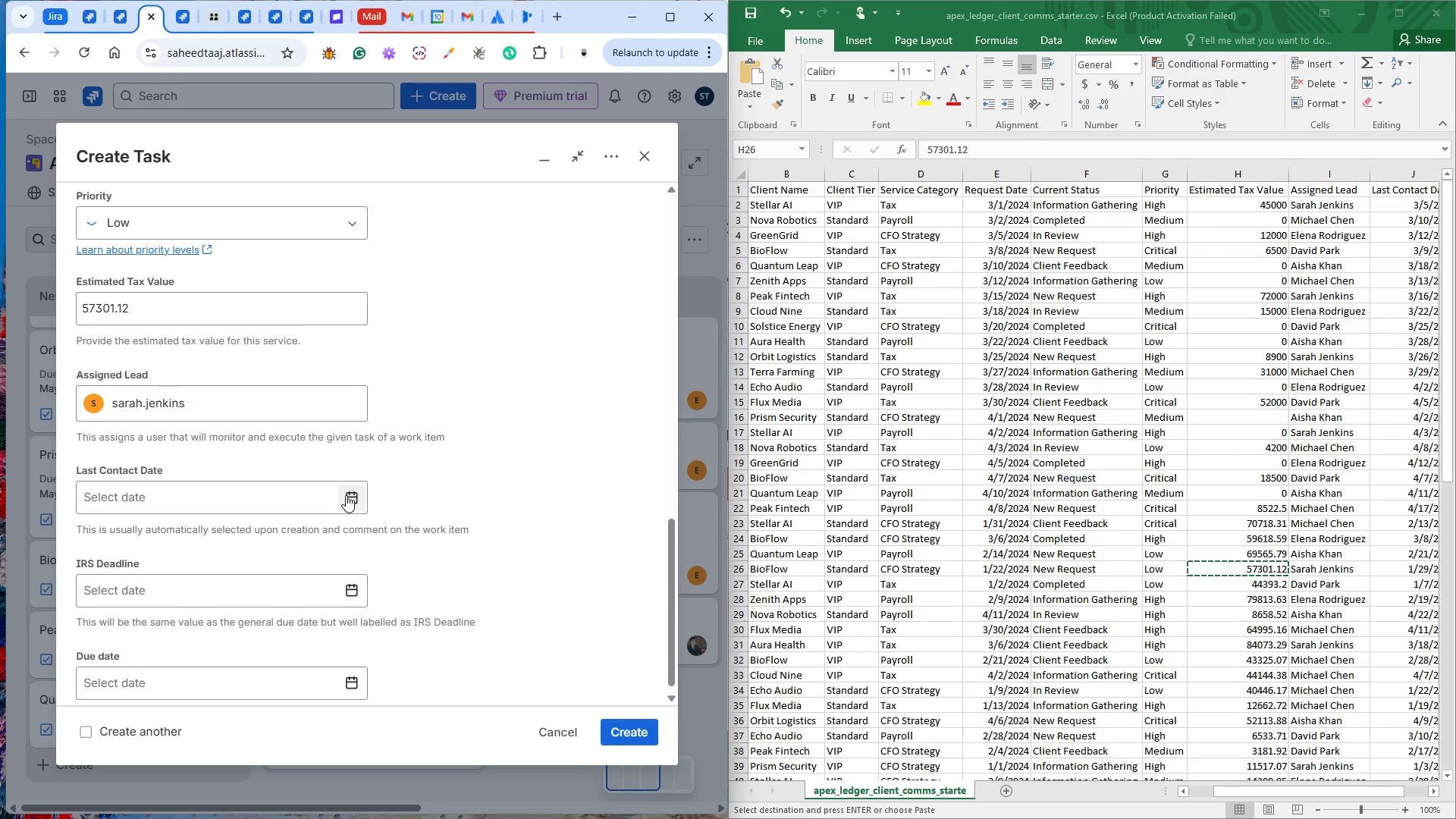 
left_click([346, 495])
 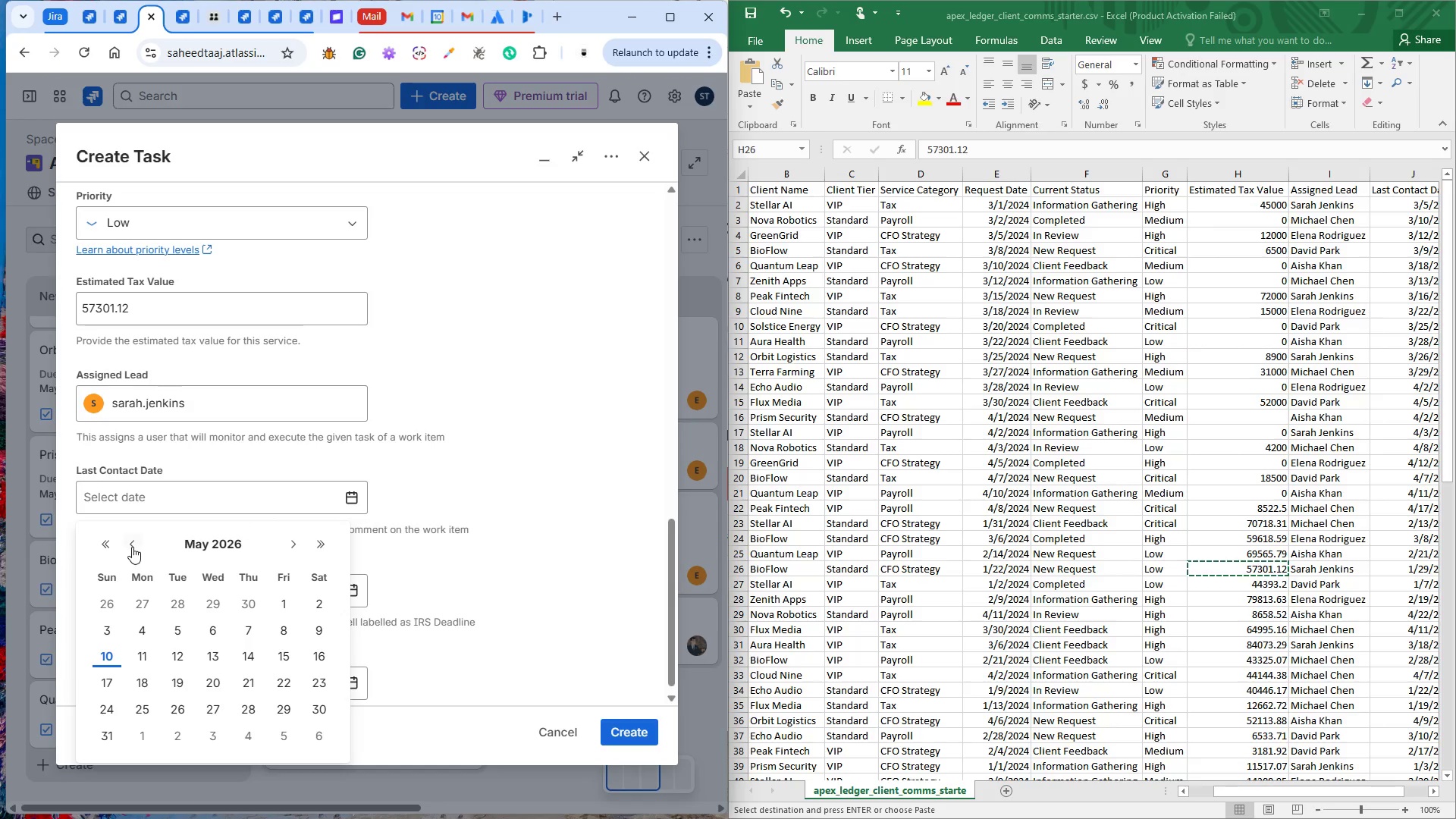 
double_click([123, 541])
 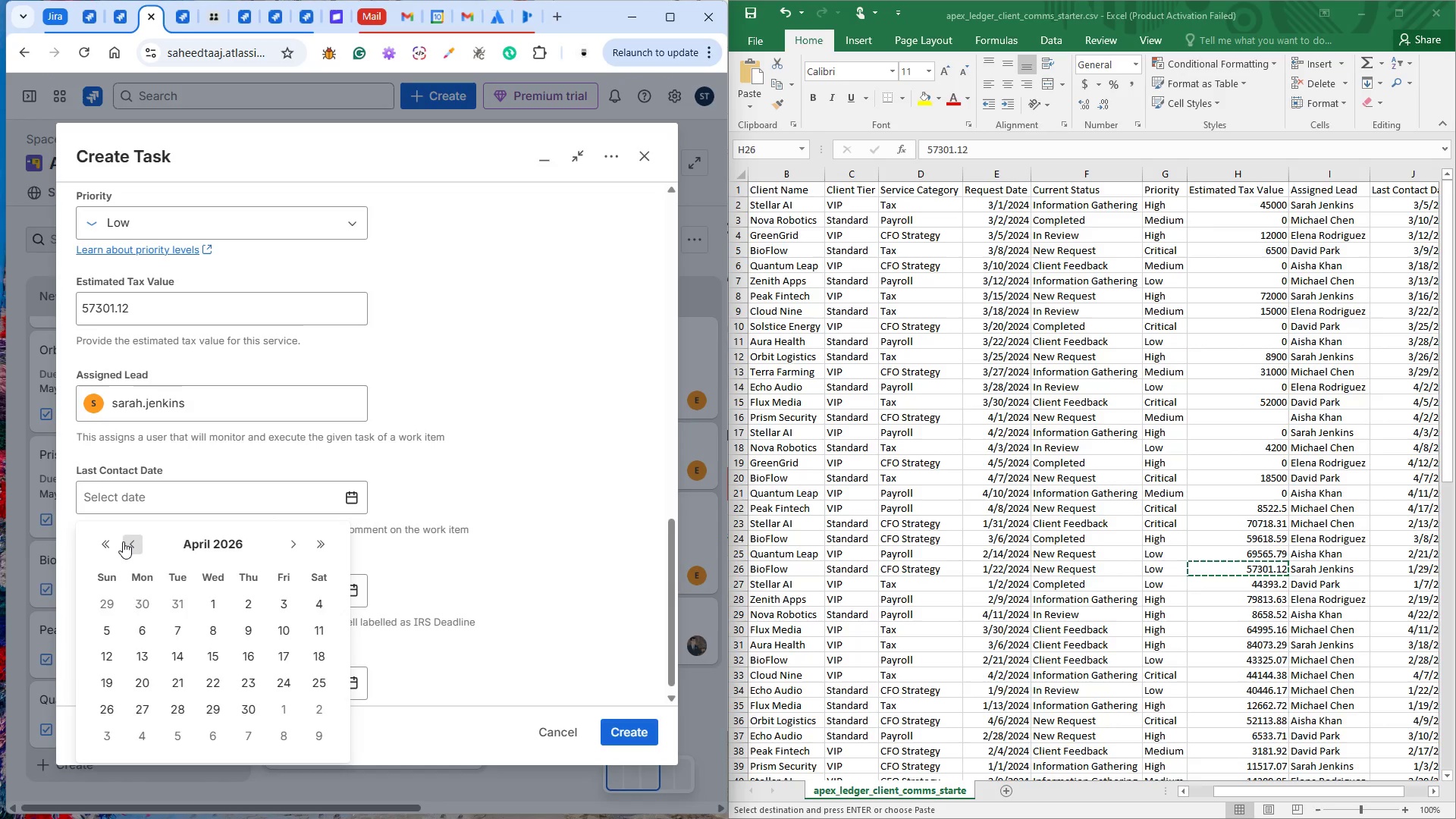 
triple_click([123, 541])
 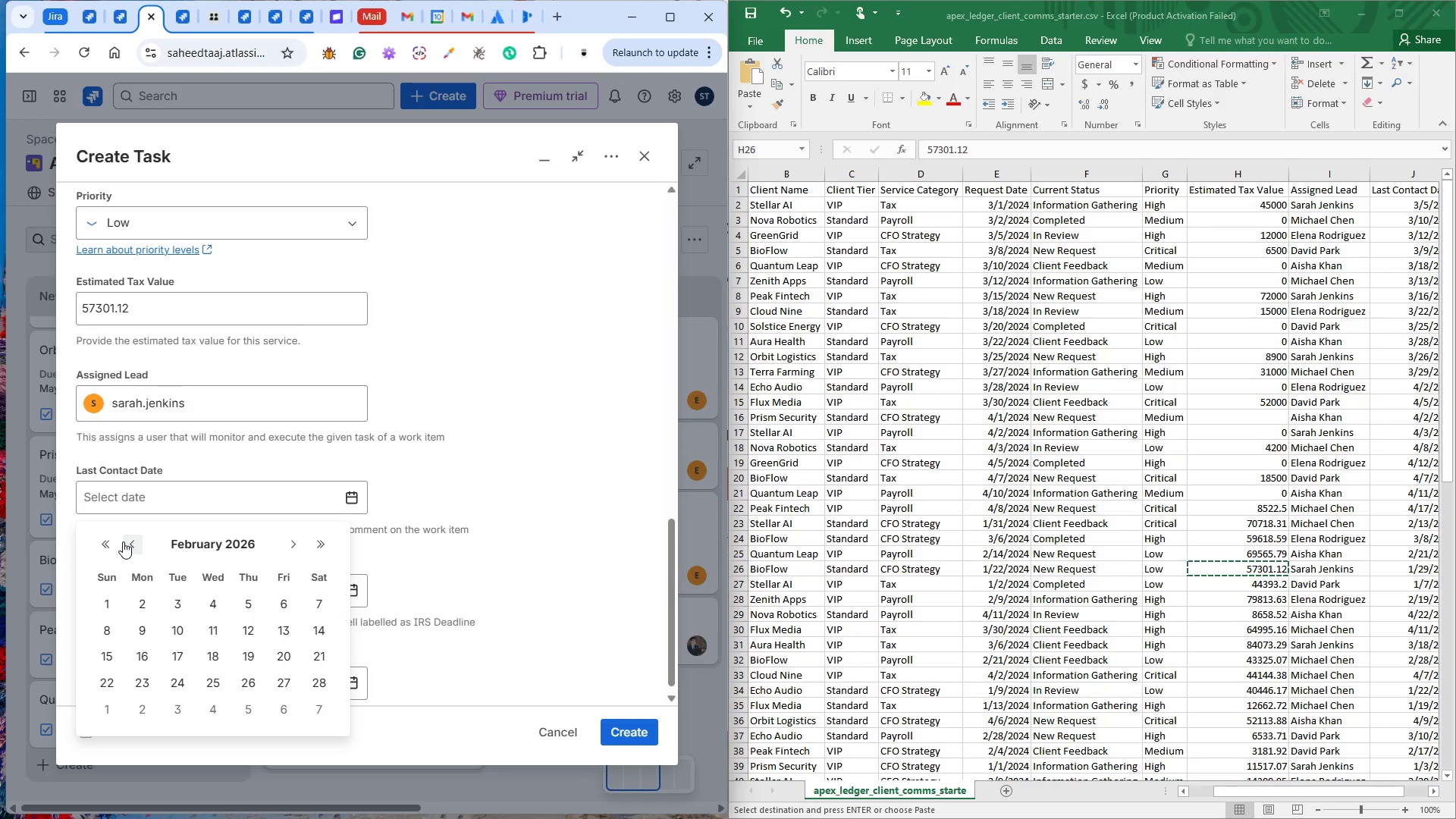 
left_click([123, 541])
 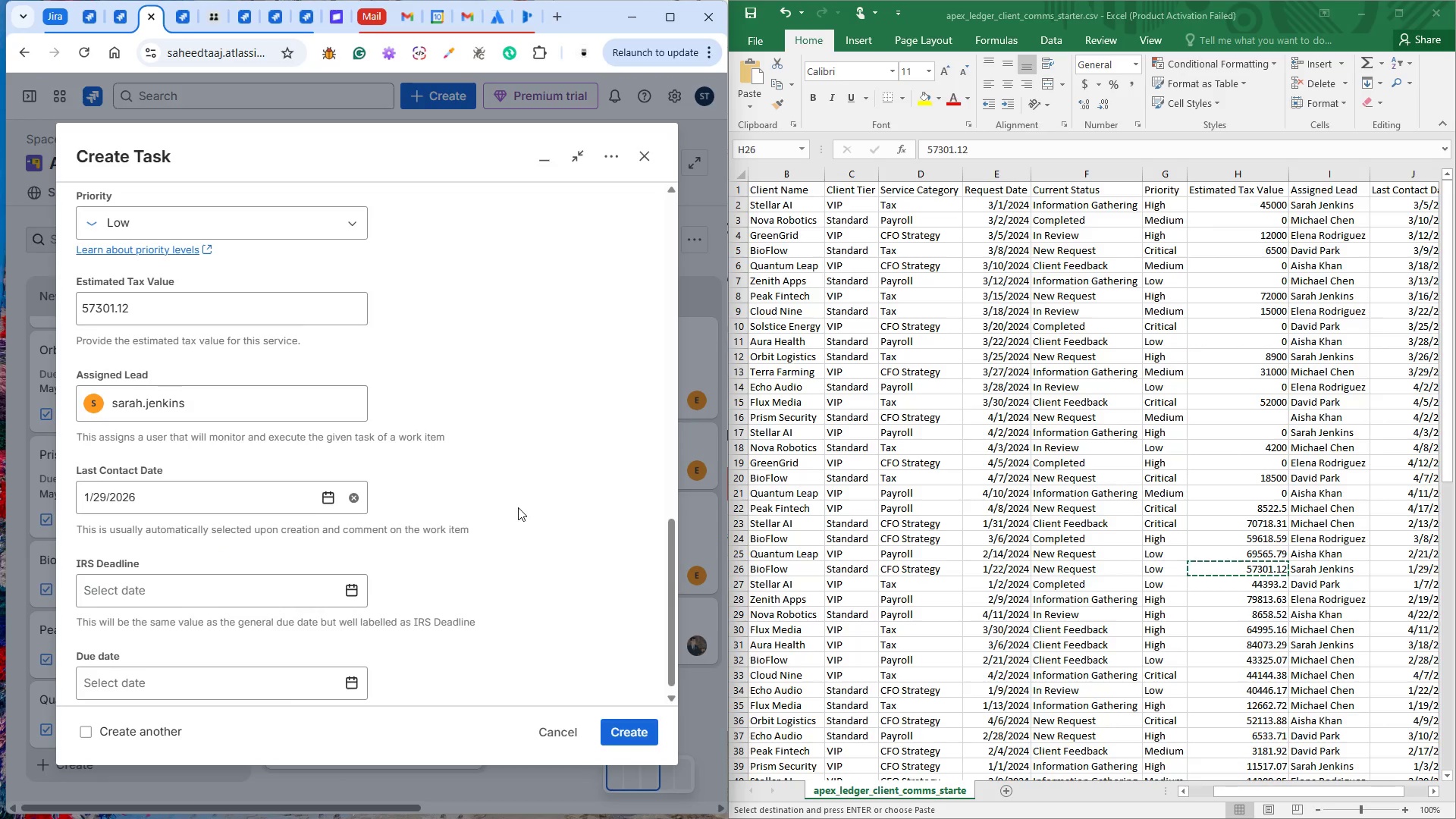 
scroll: coordinate [513, 507], scroll_direction: down, amount: 2.0
 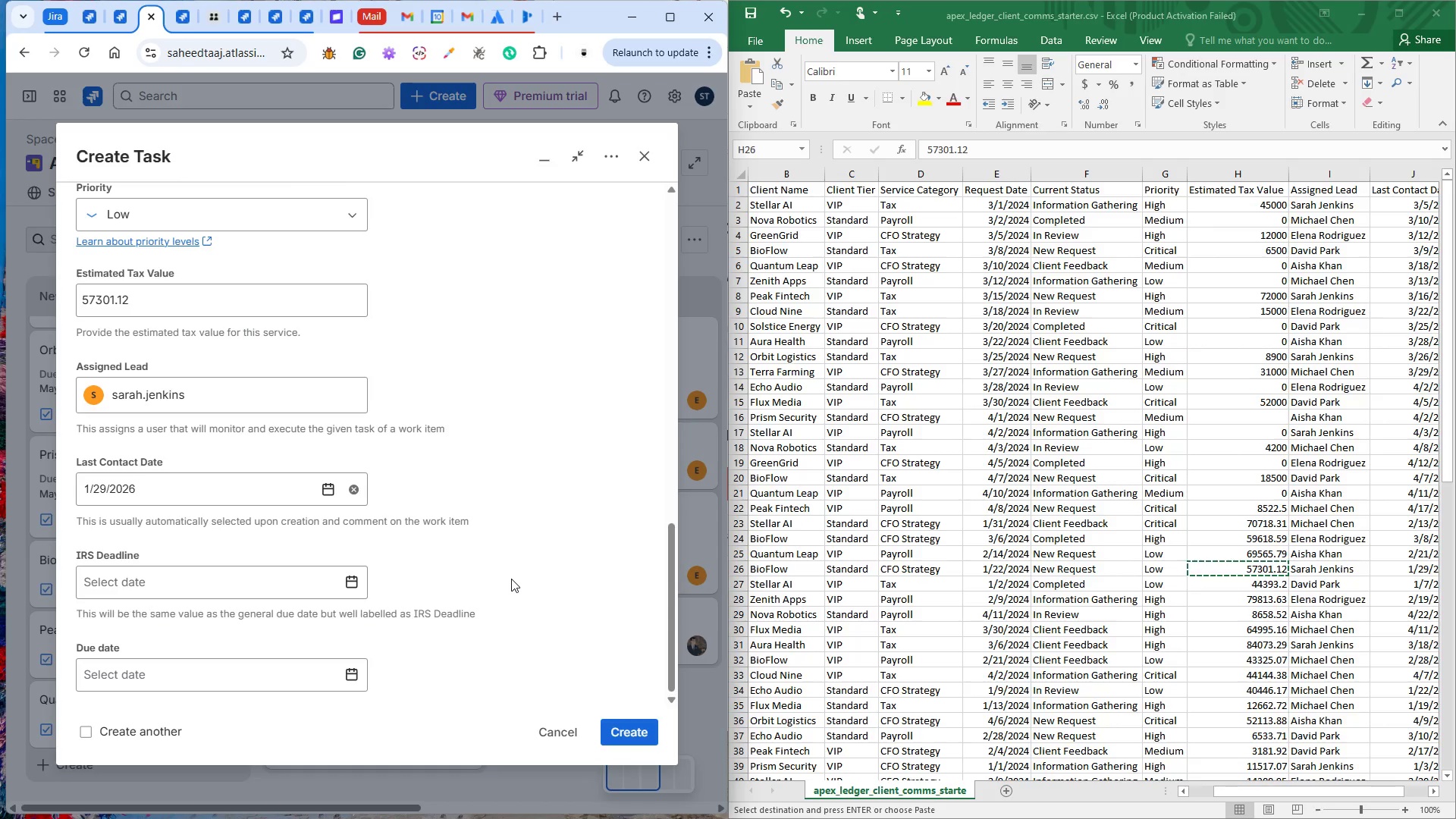 
scroll: coordinate [511, 578], scroll_direction: up, amount: 12.0
 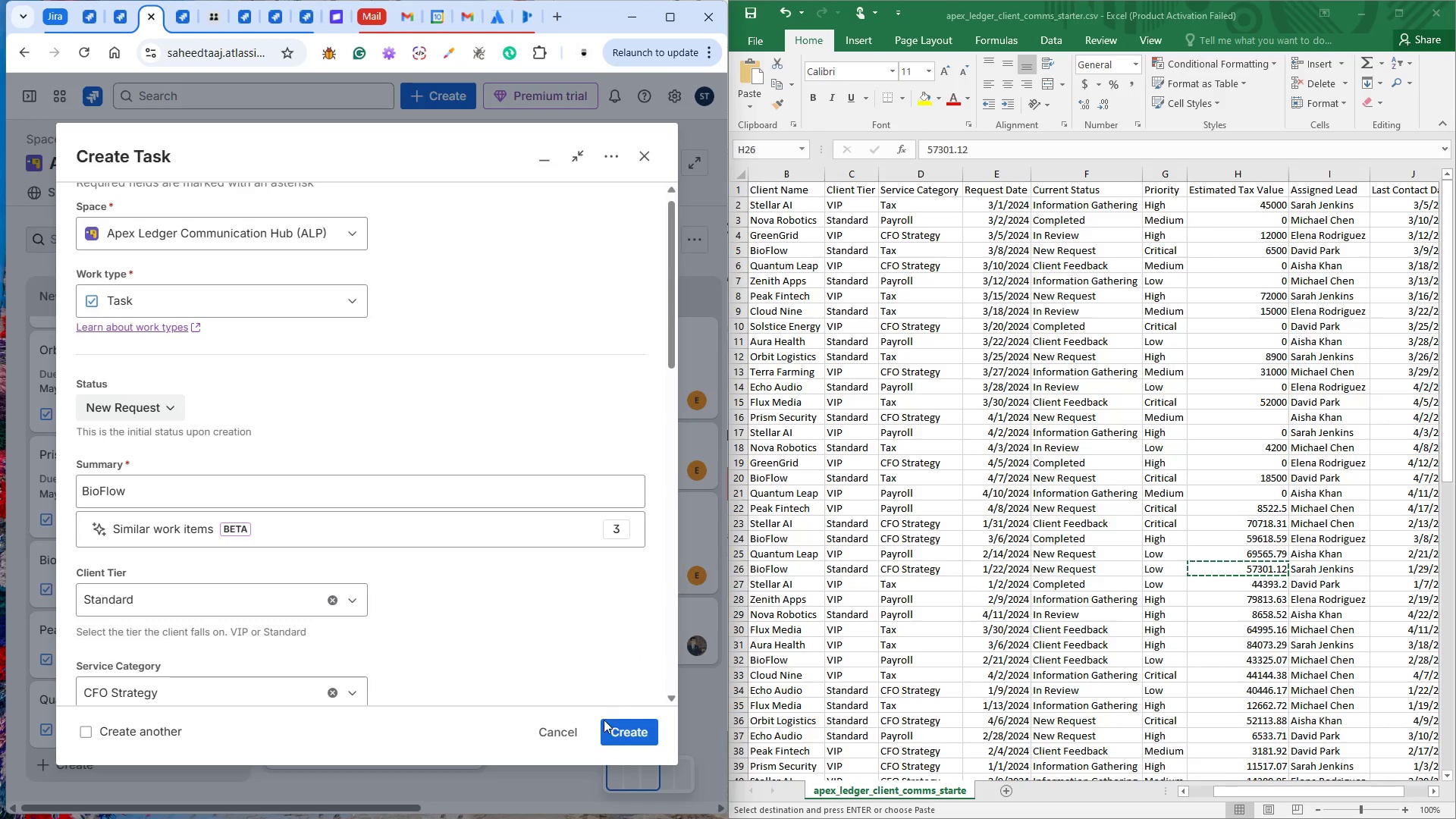 
left_click([632, 732])
 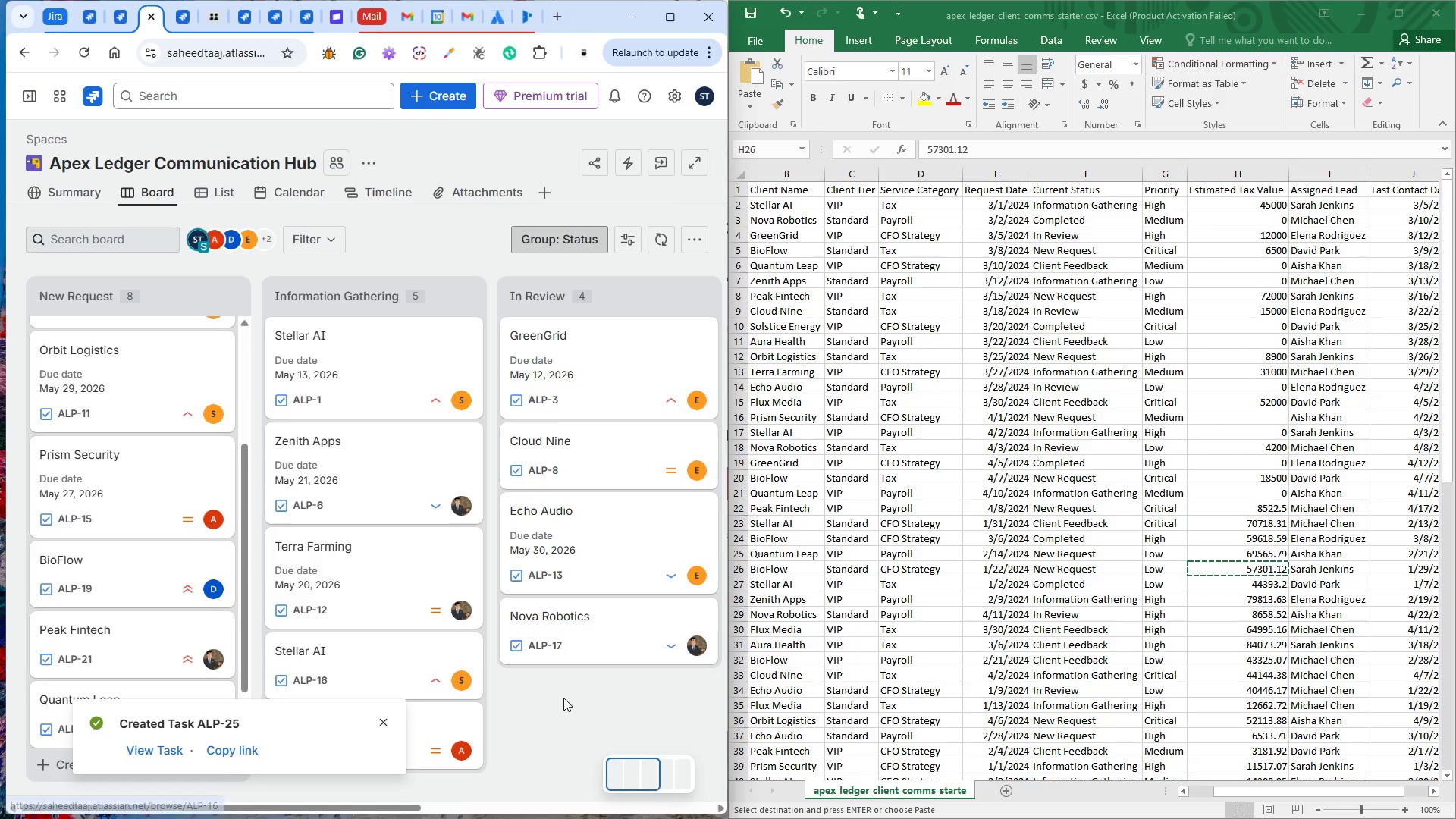 
wait(7.09)
 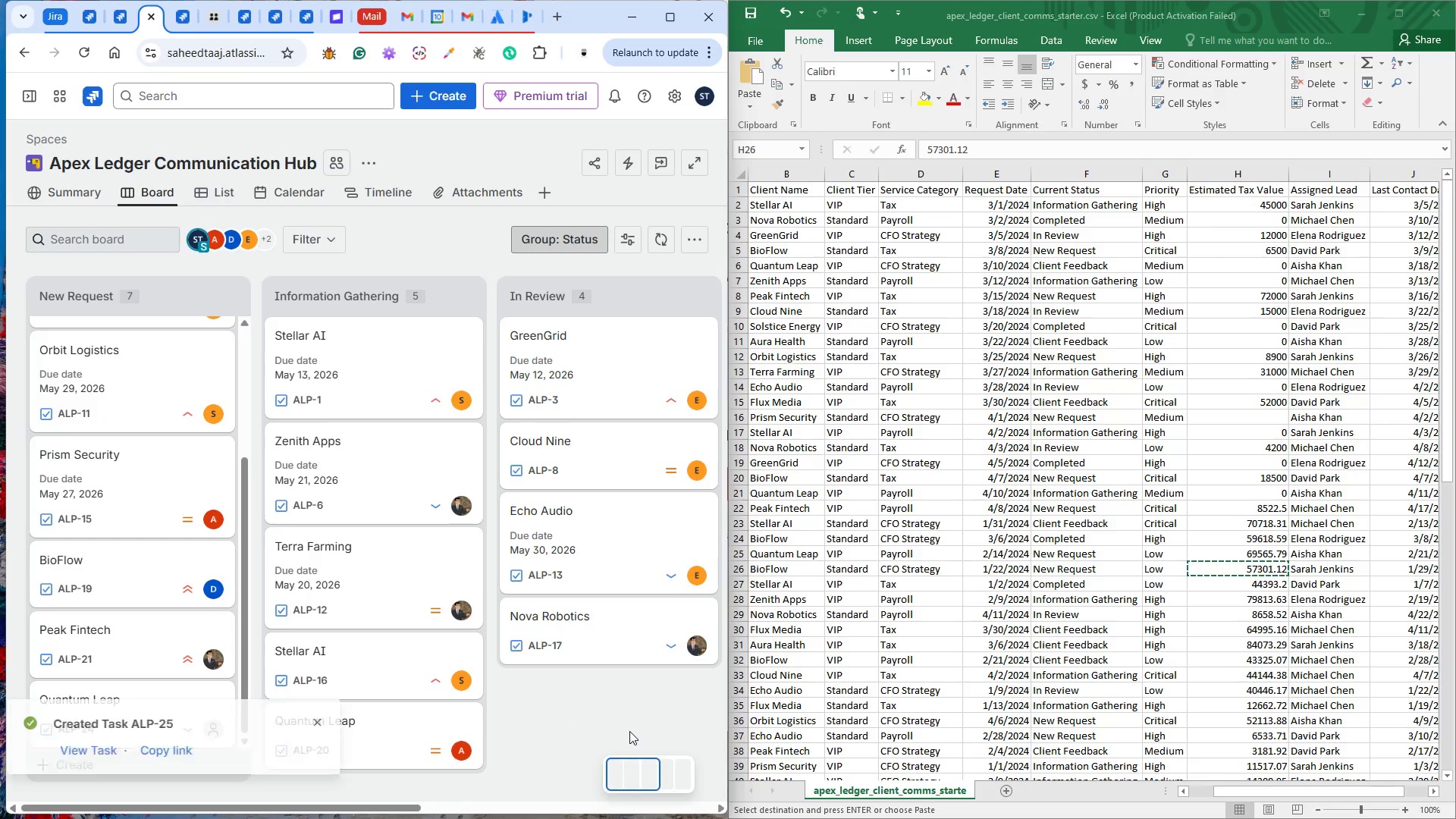 
scroll: coordinate [180, 595], scroll_direction: down, amount: 9.0
 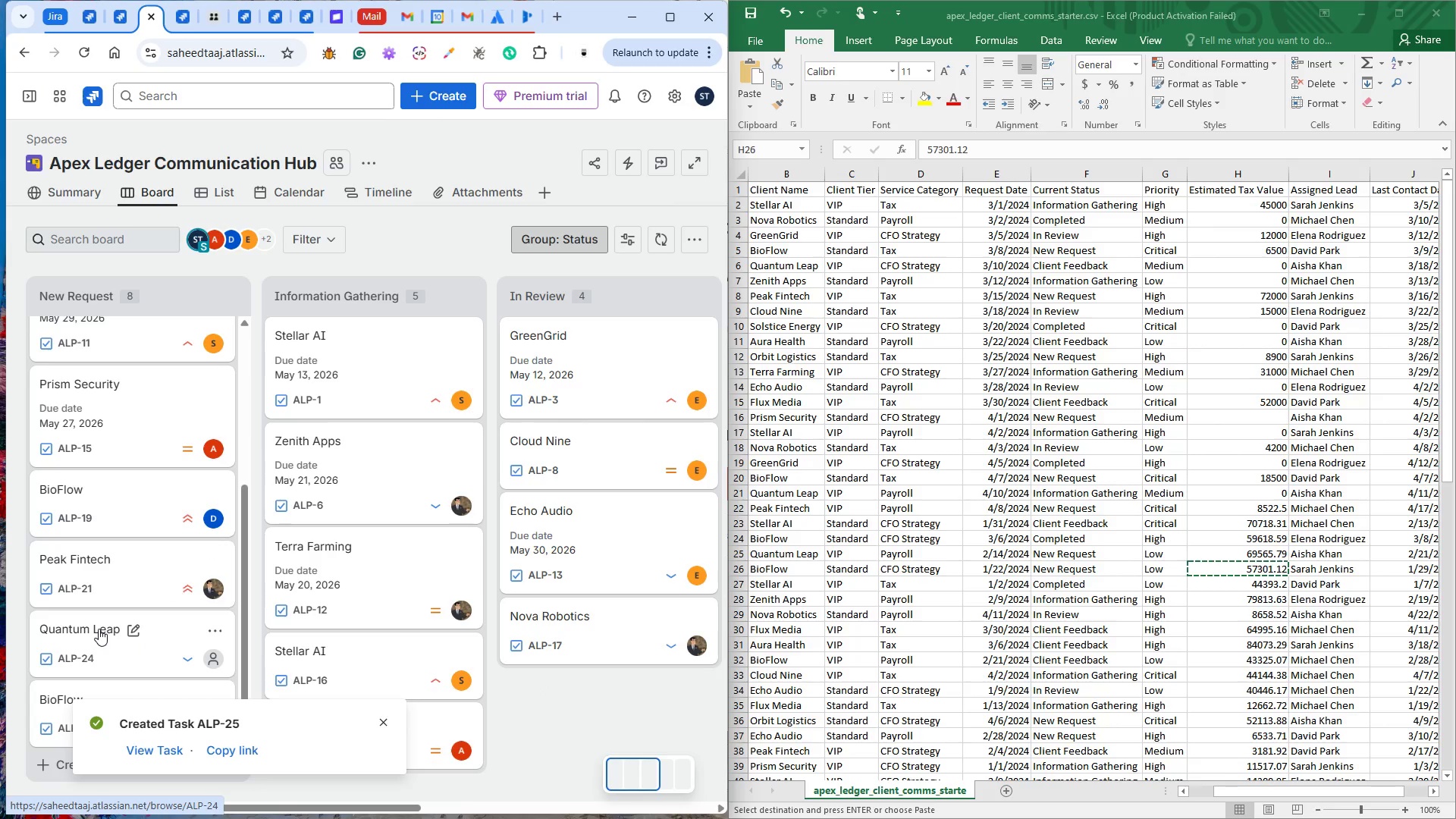 
left_click([99, 628])
 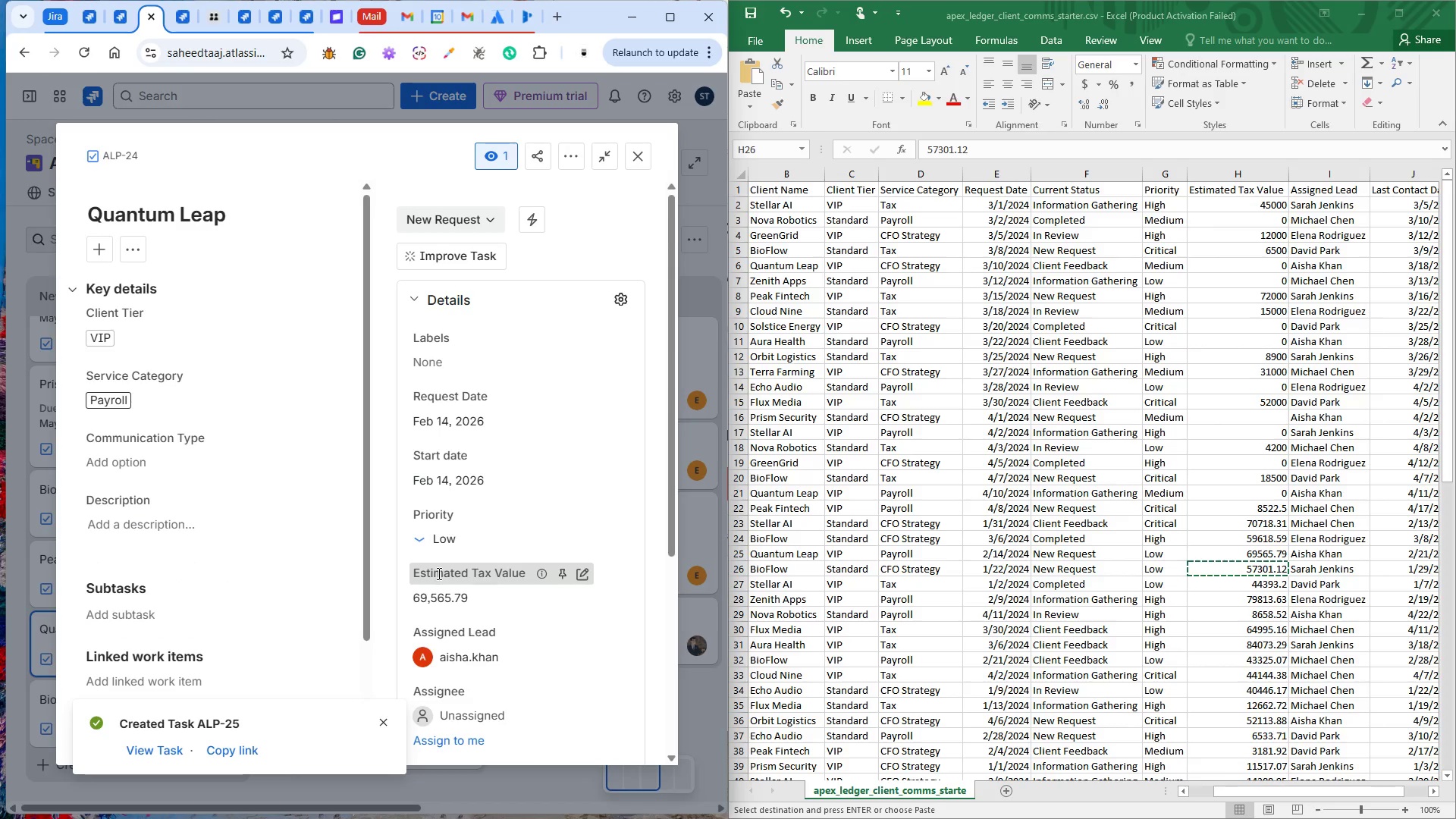 
wait(9.03)
 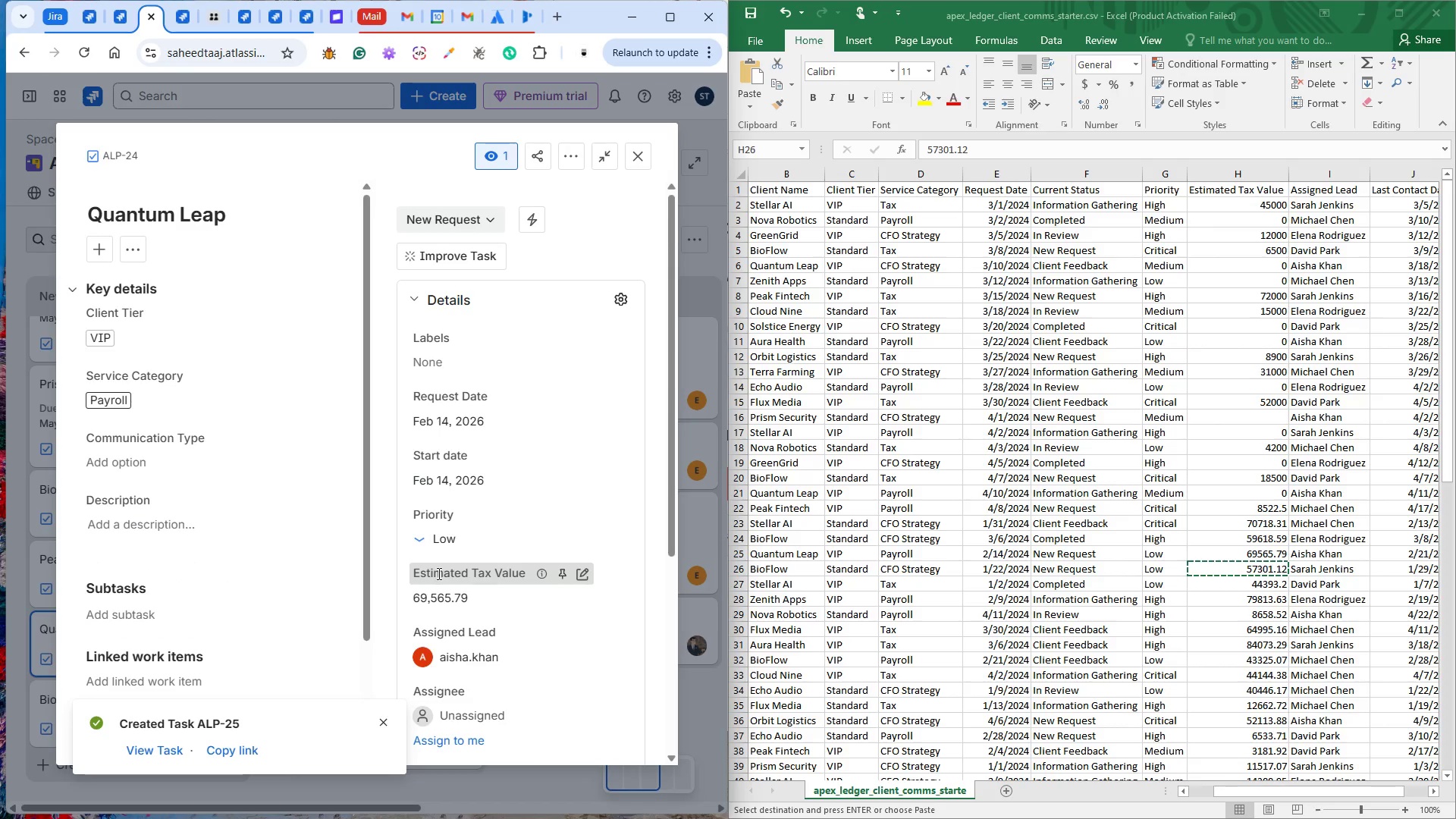 
left_click([634, 157])
 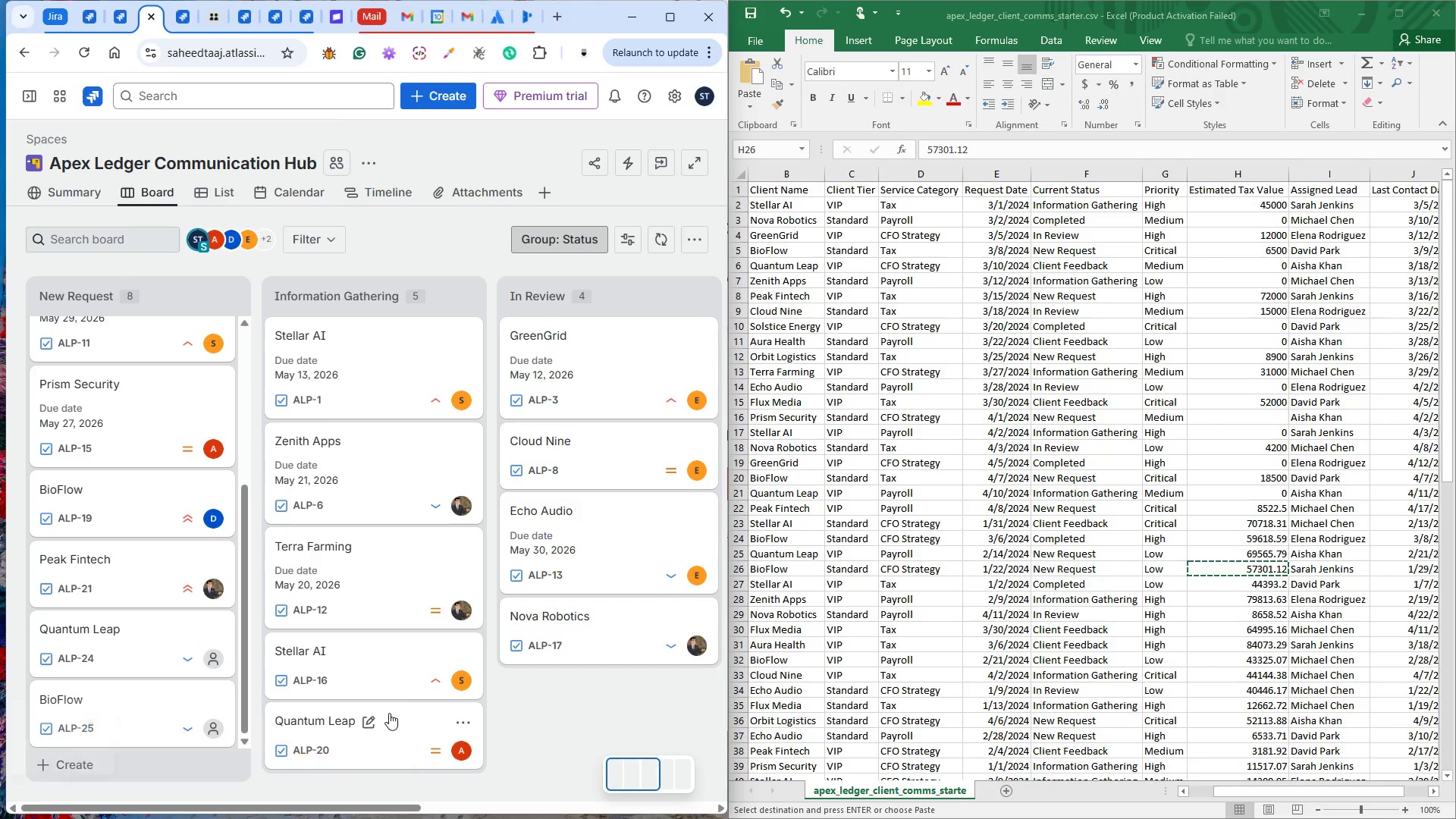 
left_click([431, 94])
 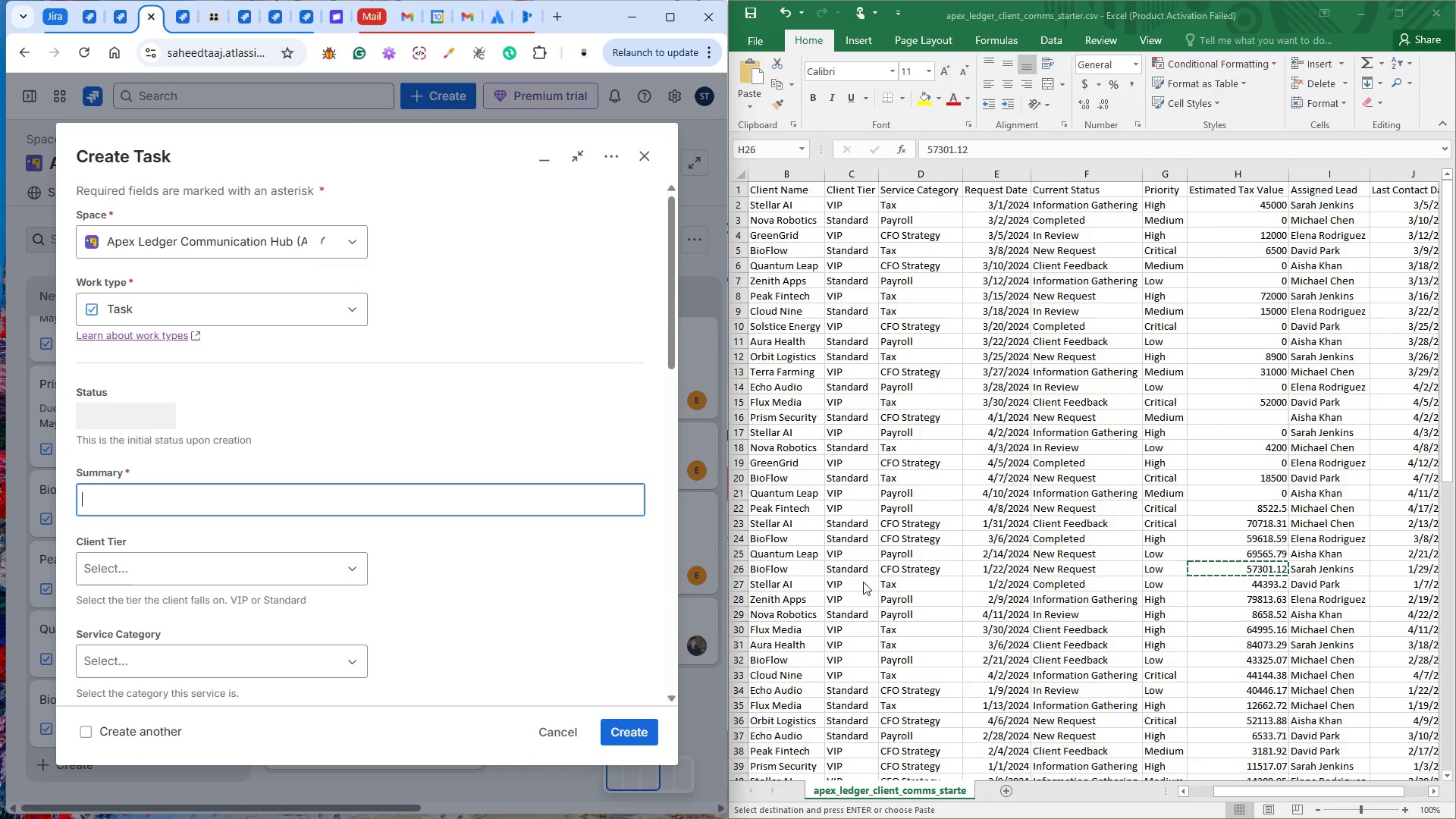 
left_click([782, 582])
 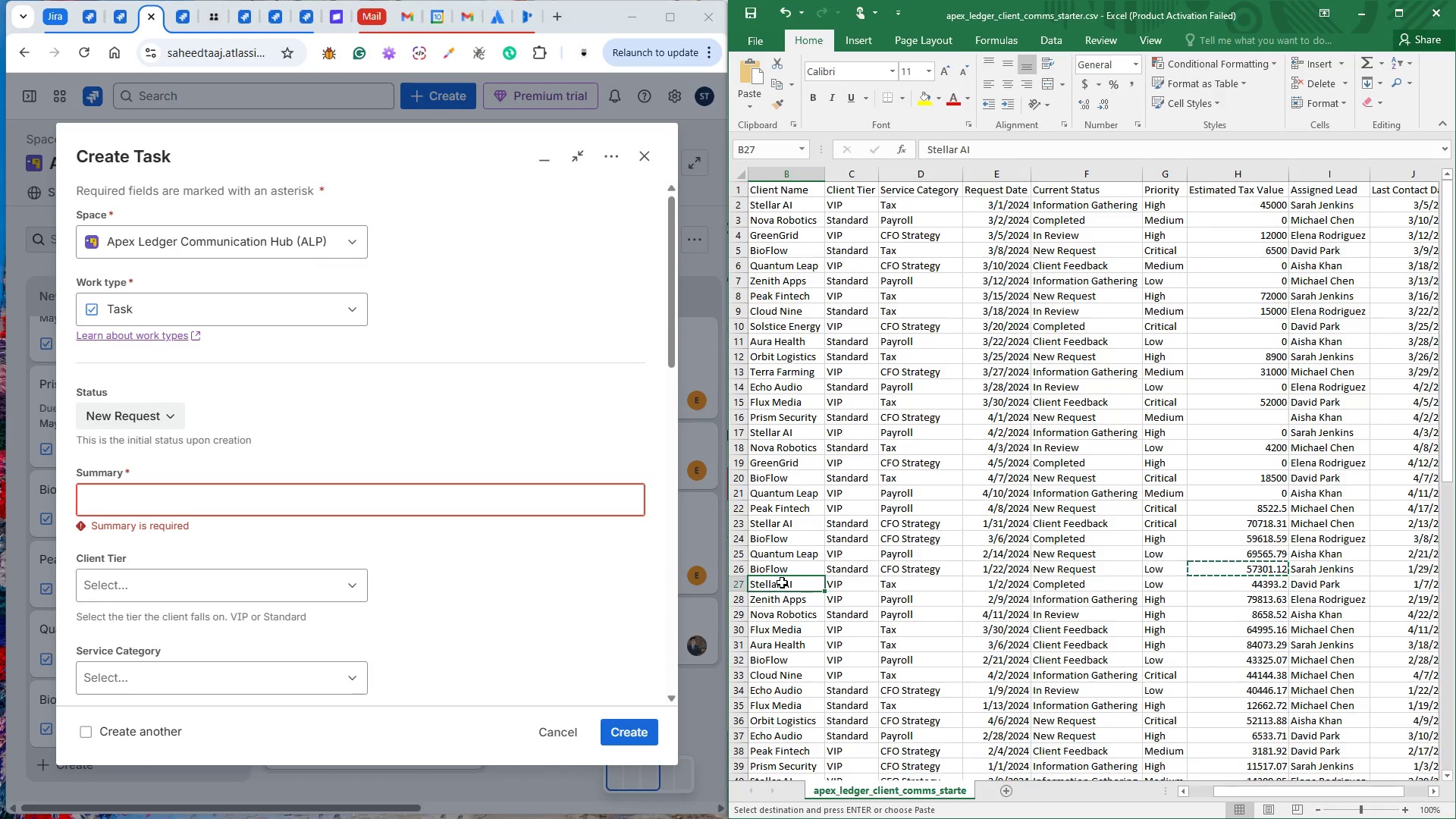 
key(Control+C)
 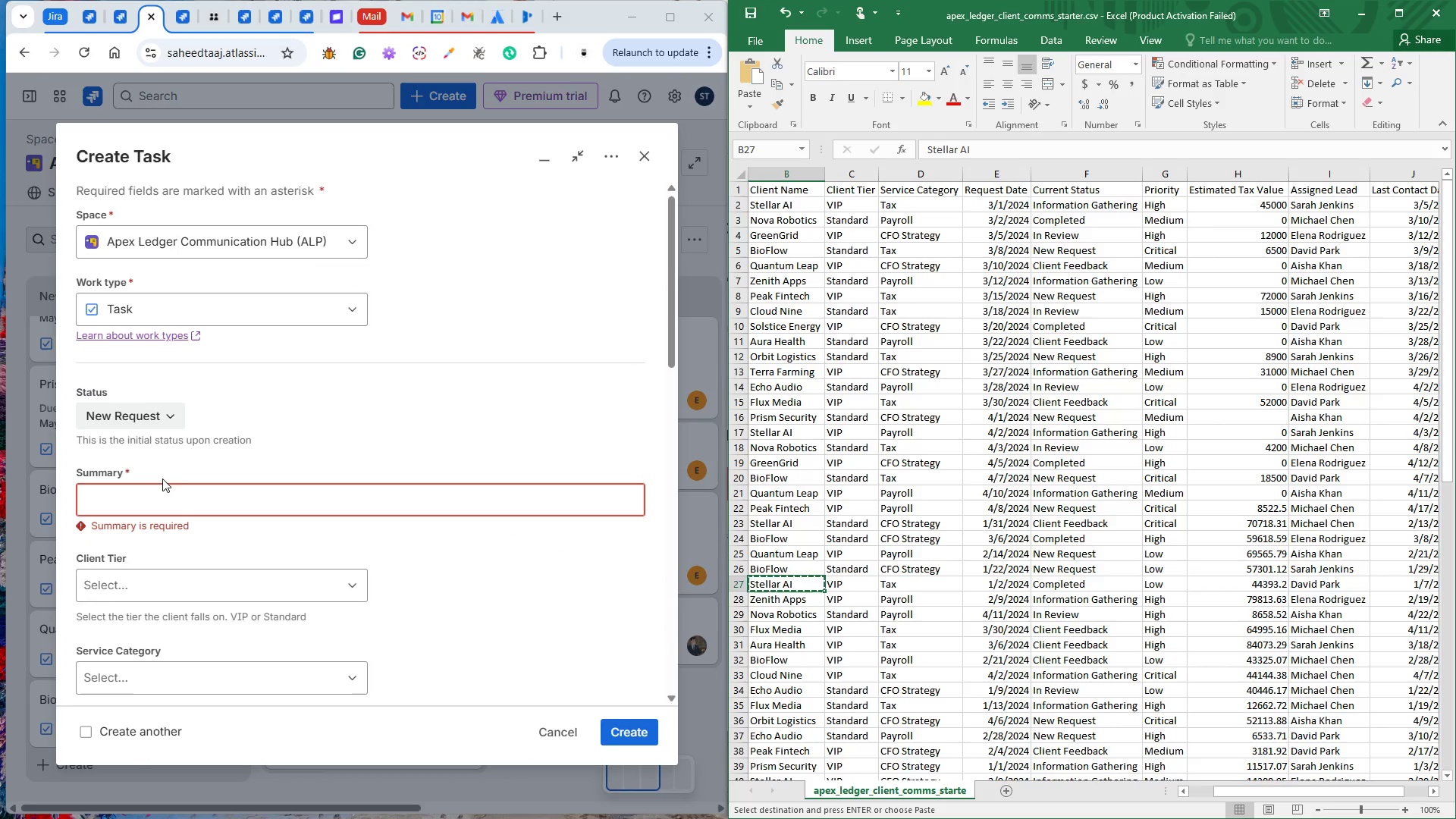 
double_click([155, 490])
 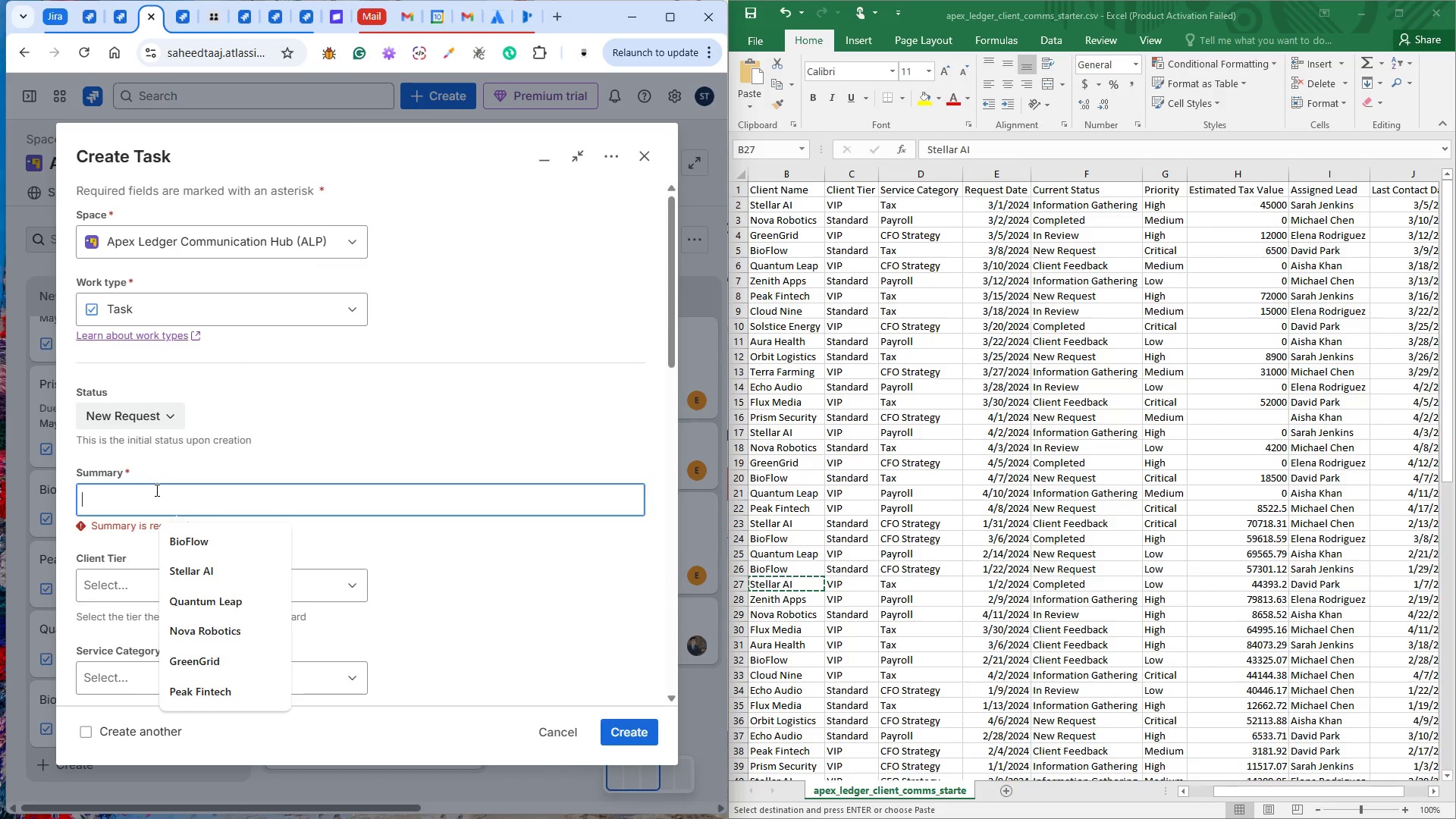 
key(Control+V)
 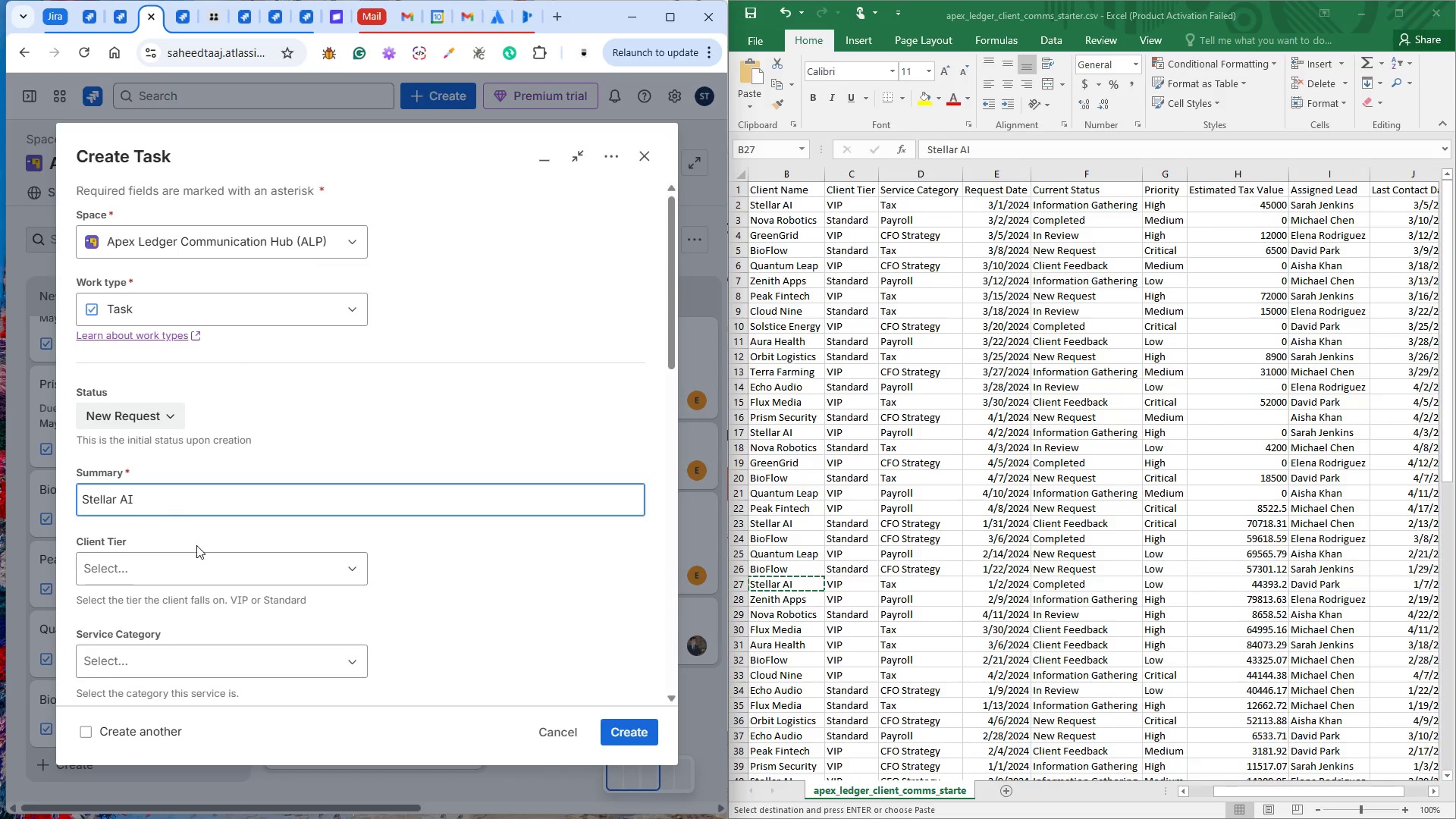 
left_click([183, 554])
 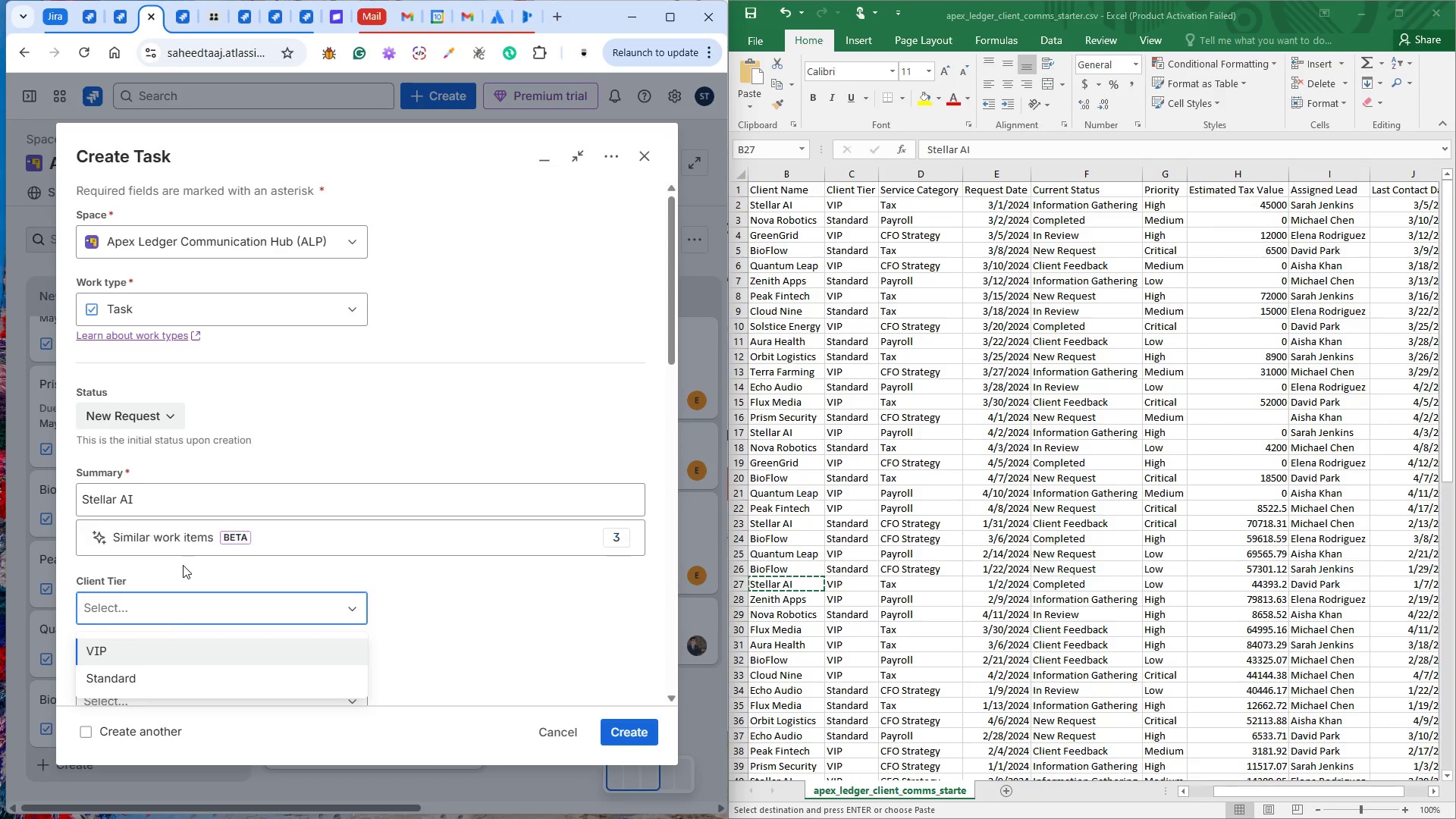 
left_click([115, 654])
 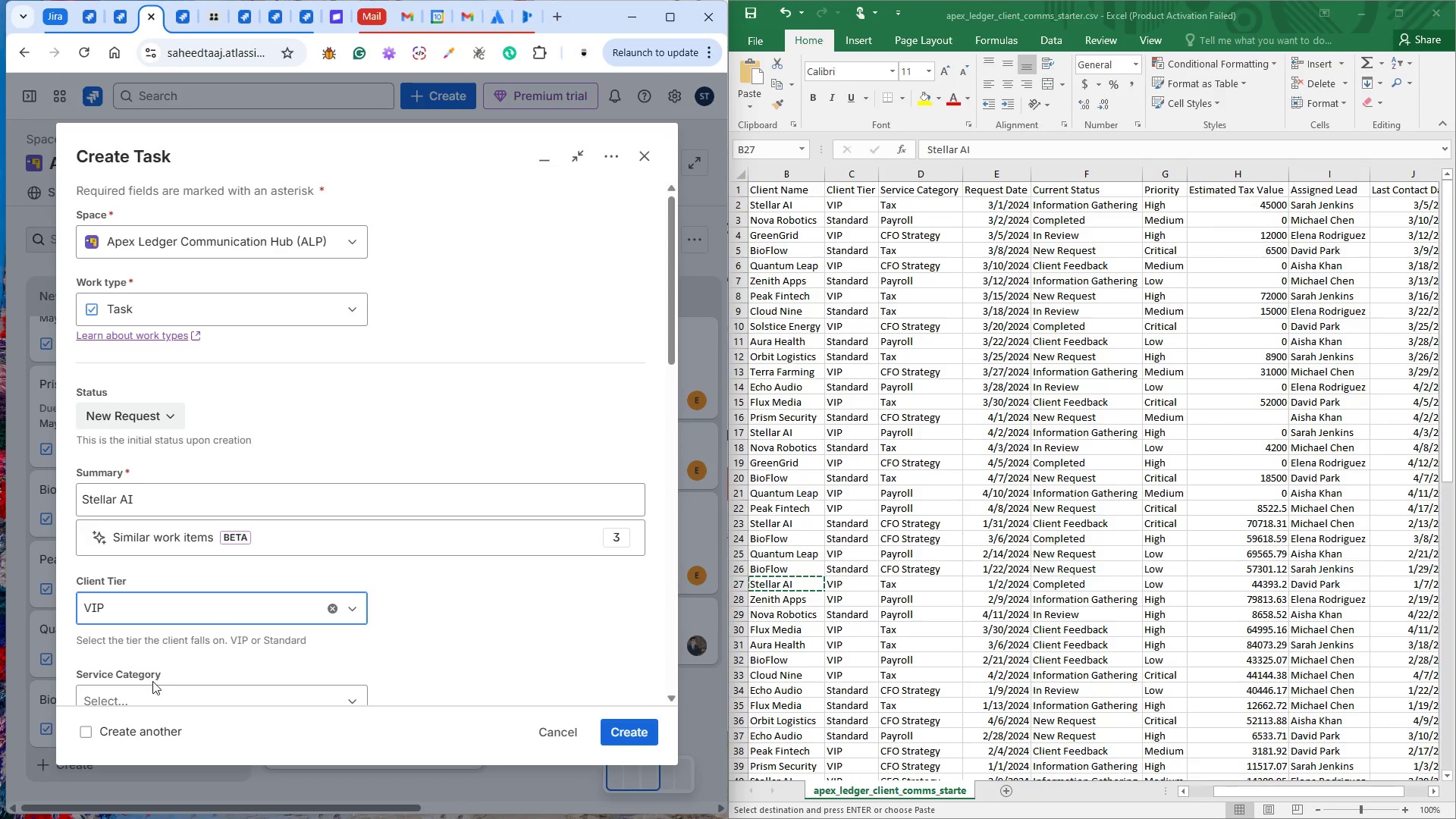 
scroll: coordinate [275, 588], scroll_direction: down, amount: 4.0
 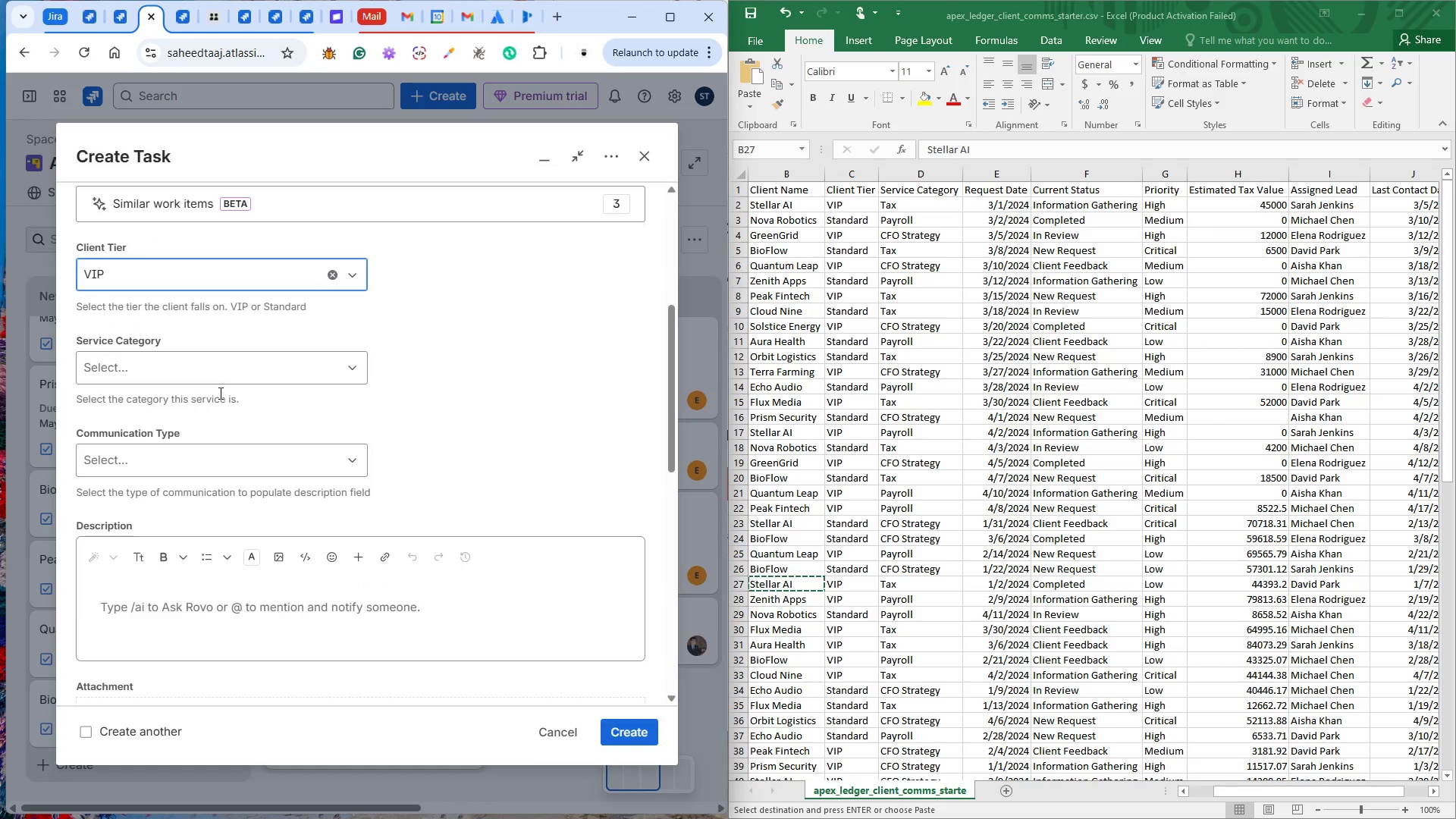 
left_click([215, 366])
 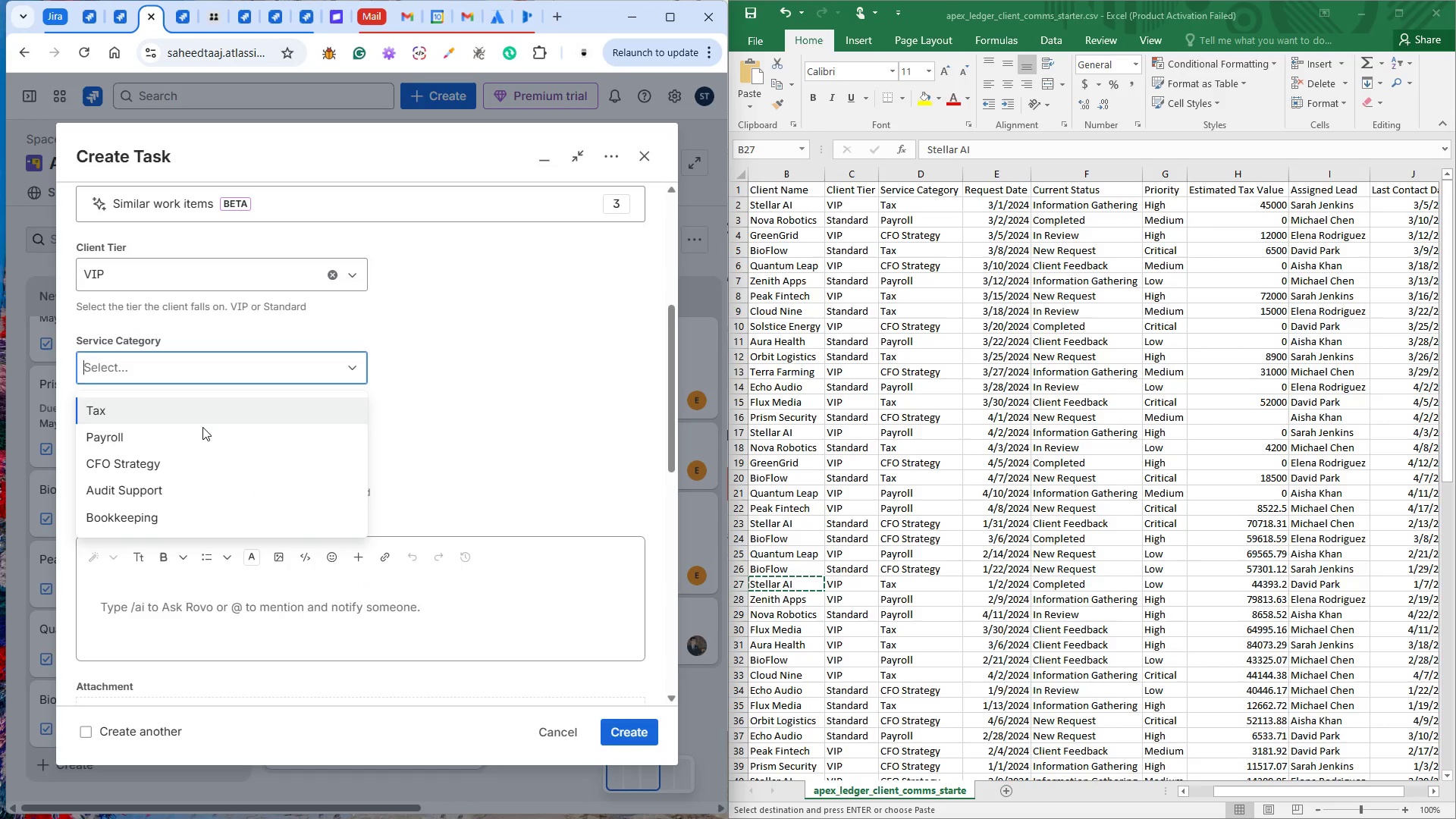 
left_click_drag(start_coordinate=[196, 441], to_coordinate=[193, 419])
 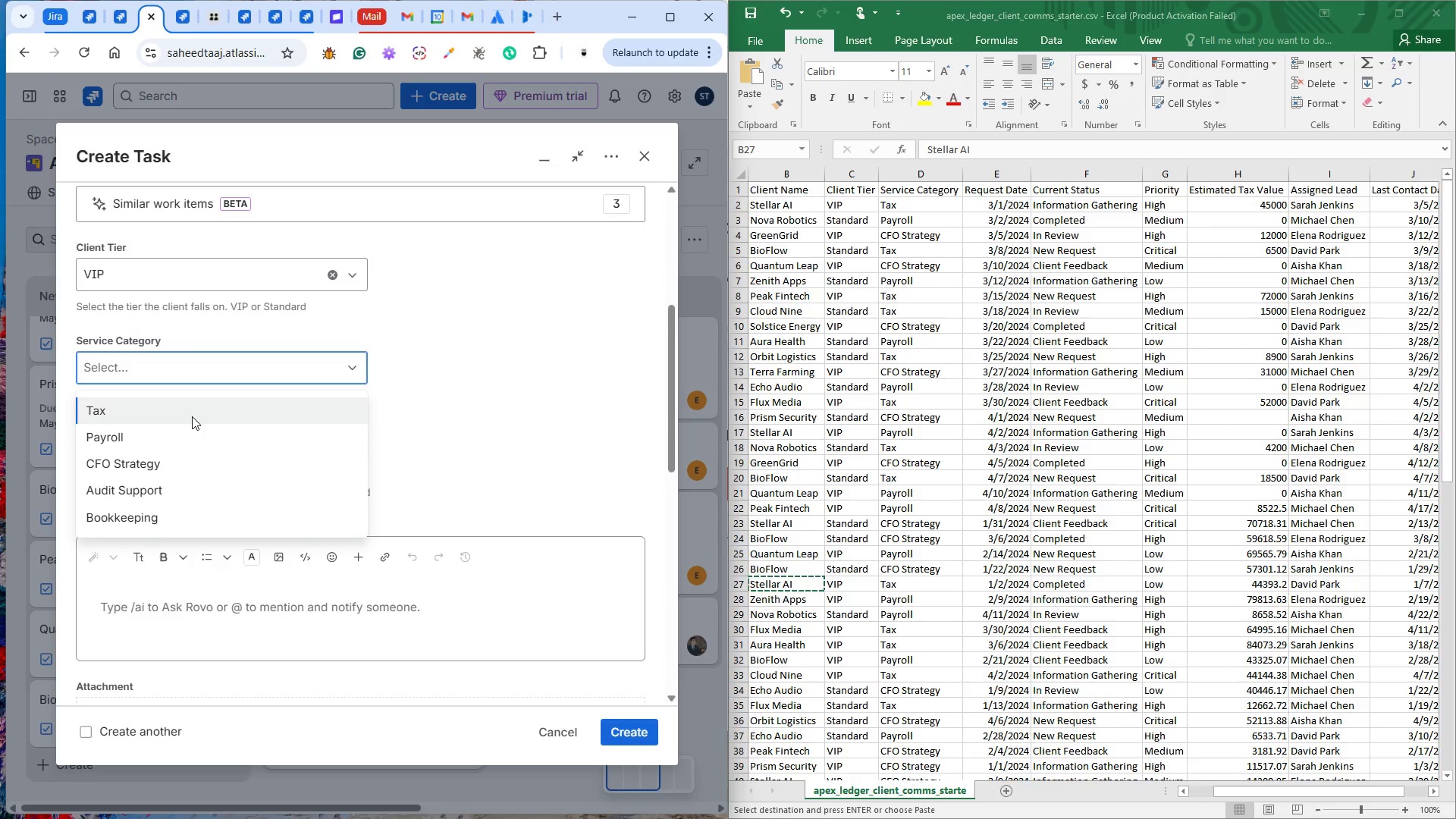 
left_click([192, 415])
 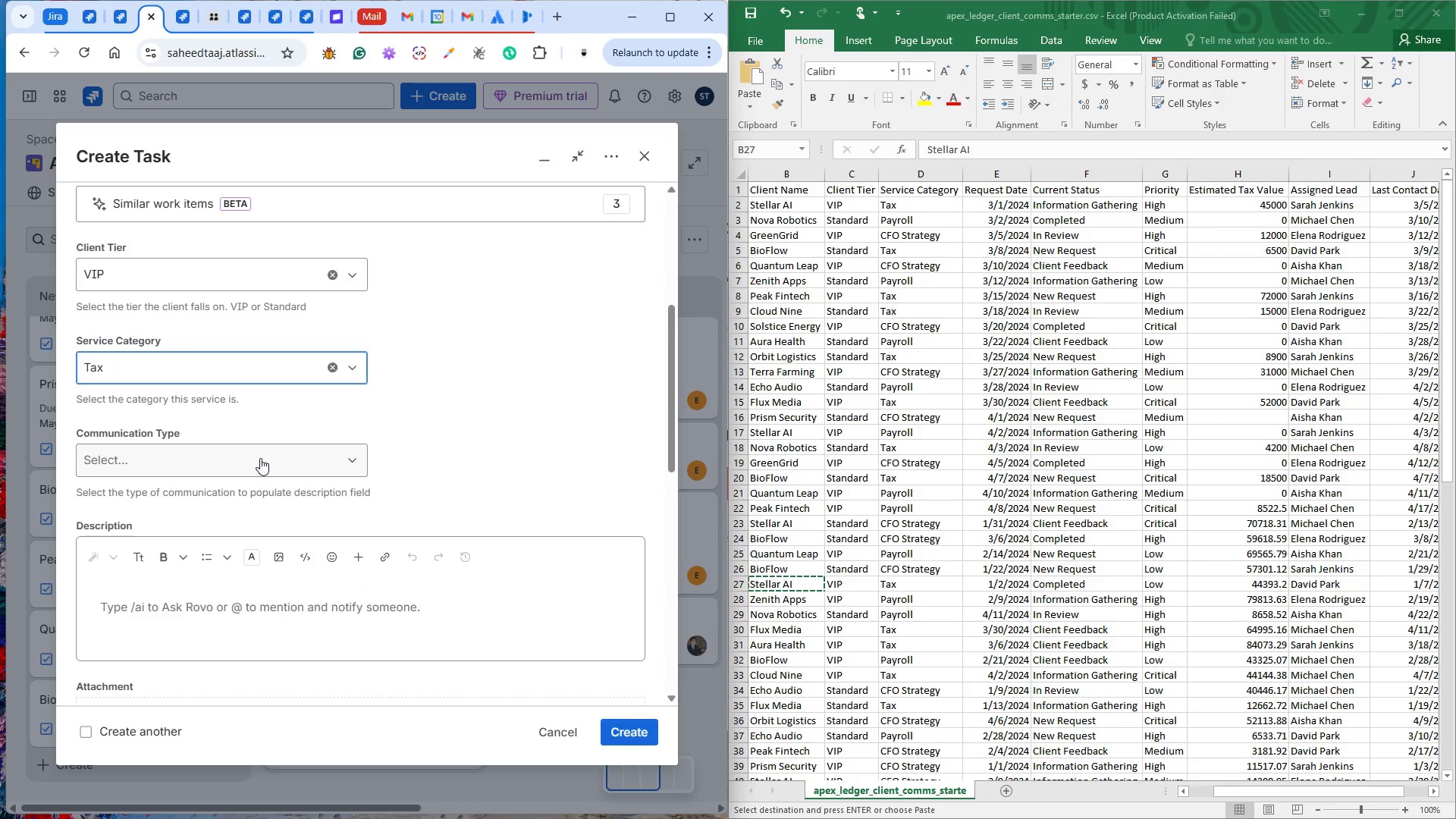 
wait(6.0)
 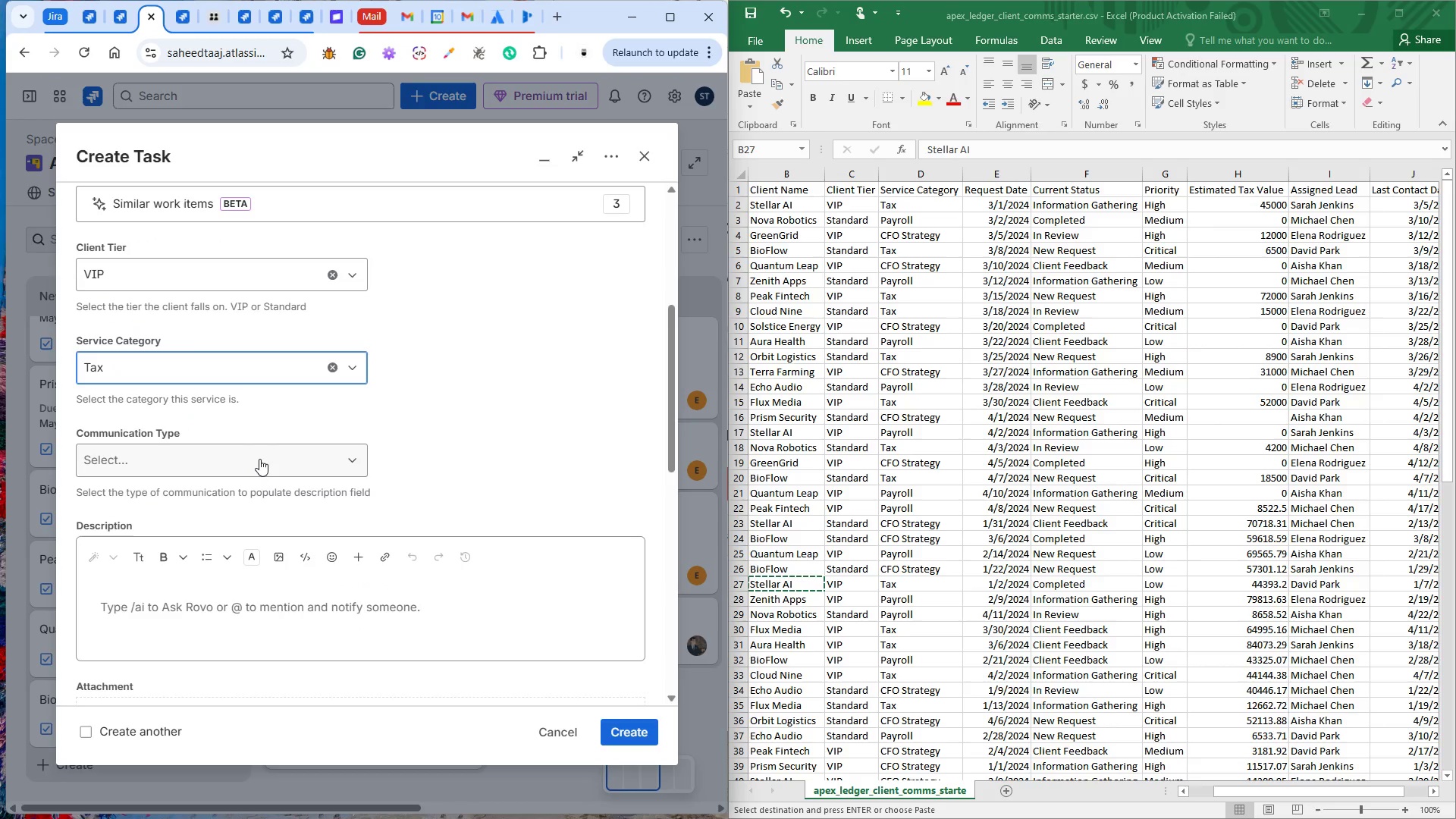 
scroll: coordinate [253, 569], scroll_direction: down, amount: 3.0
 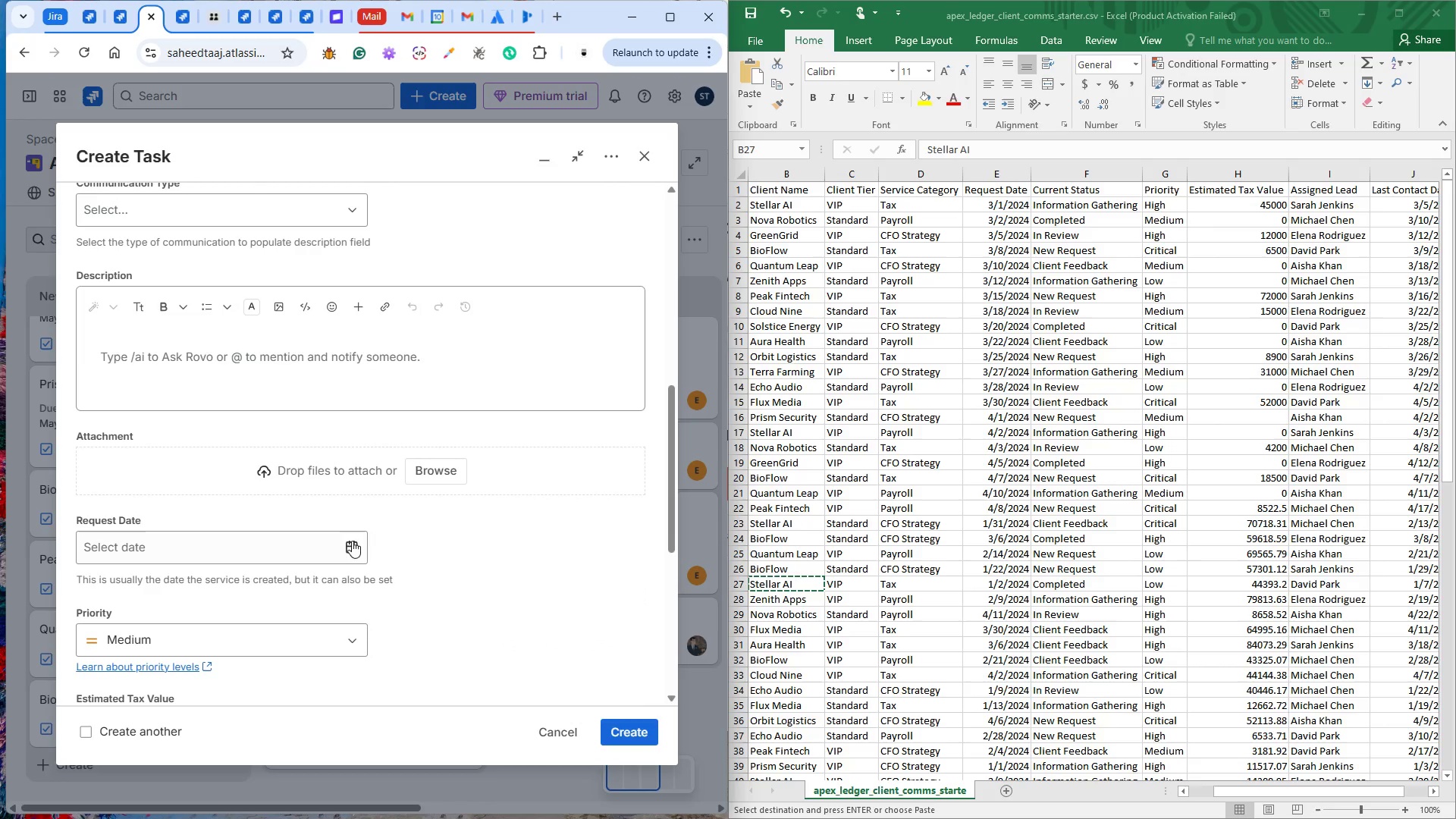 
left_click([364, 535])
 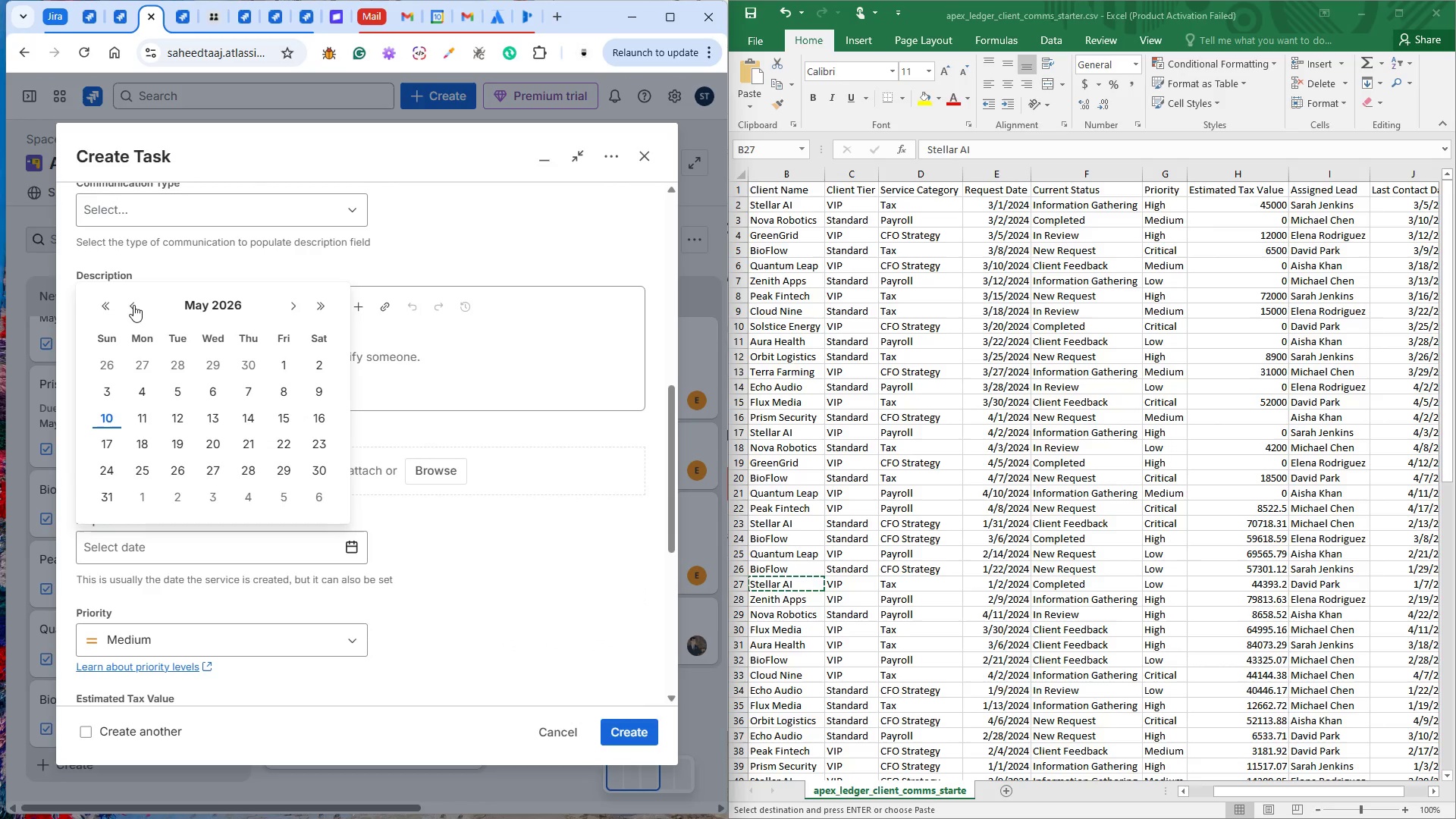 
double_click([127, 307])
 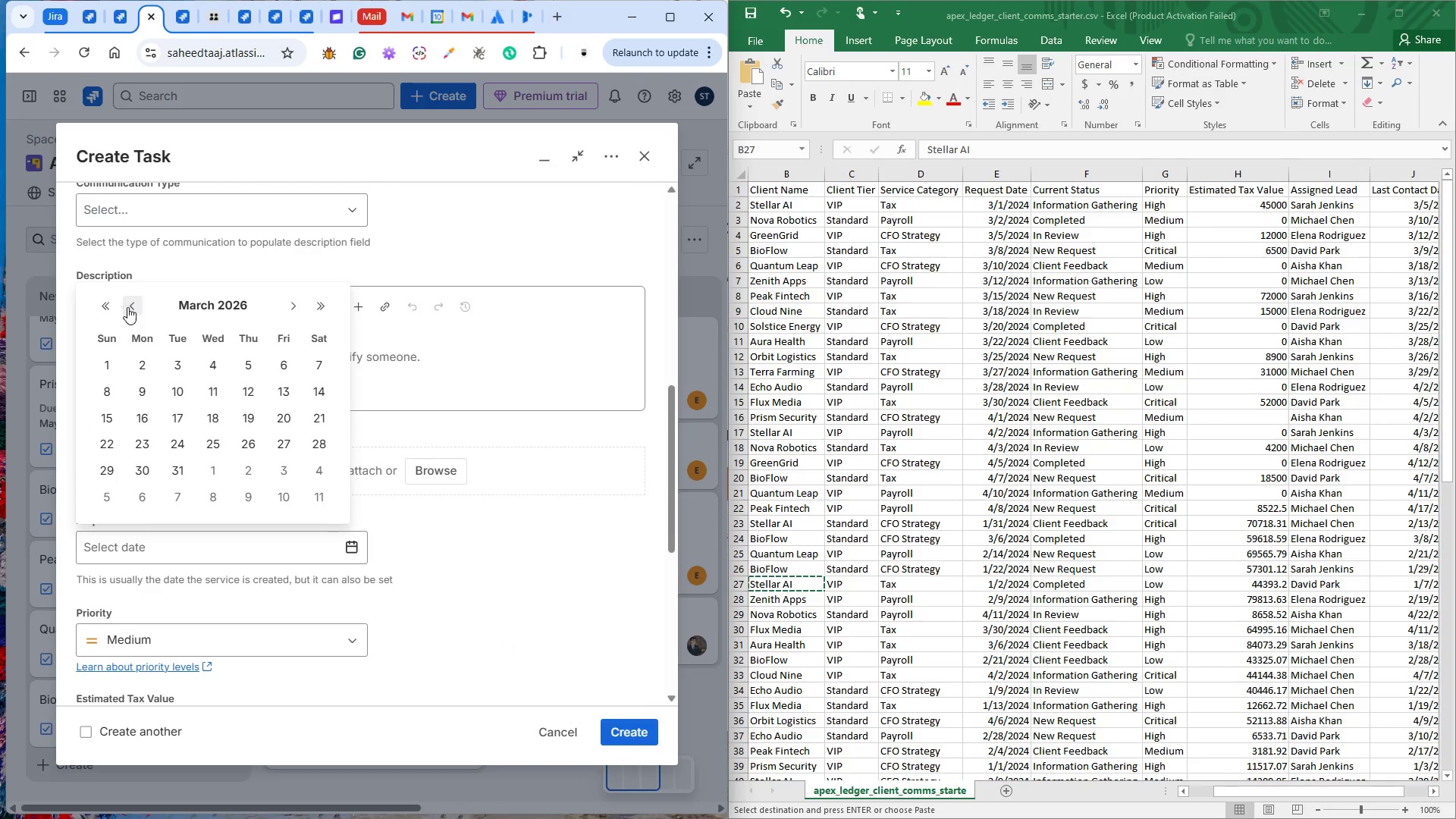 
triple_click([127, 307])
 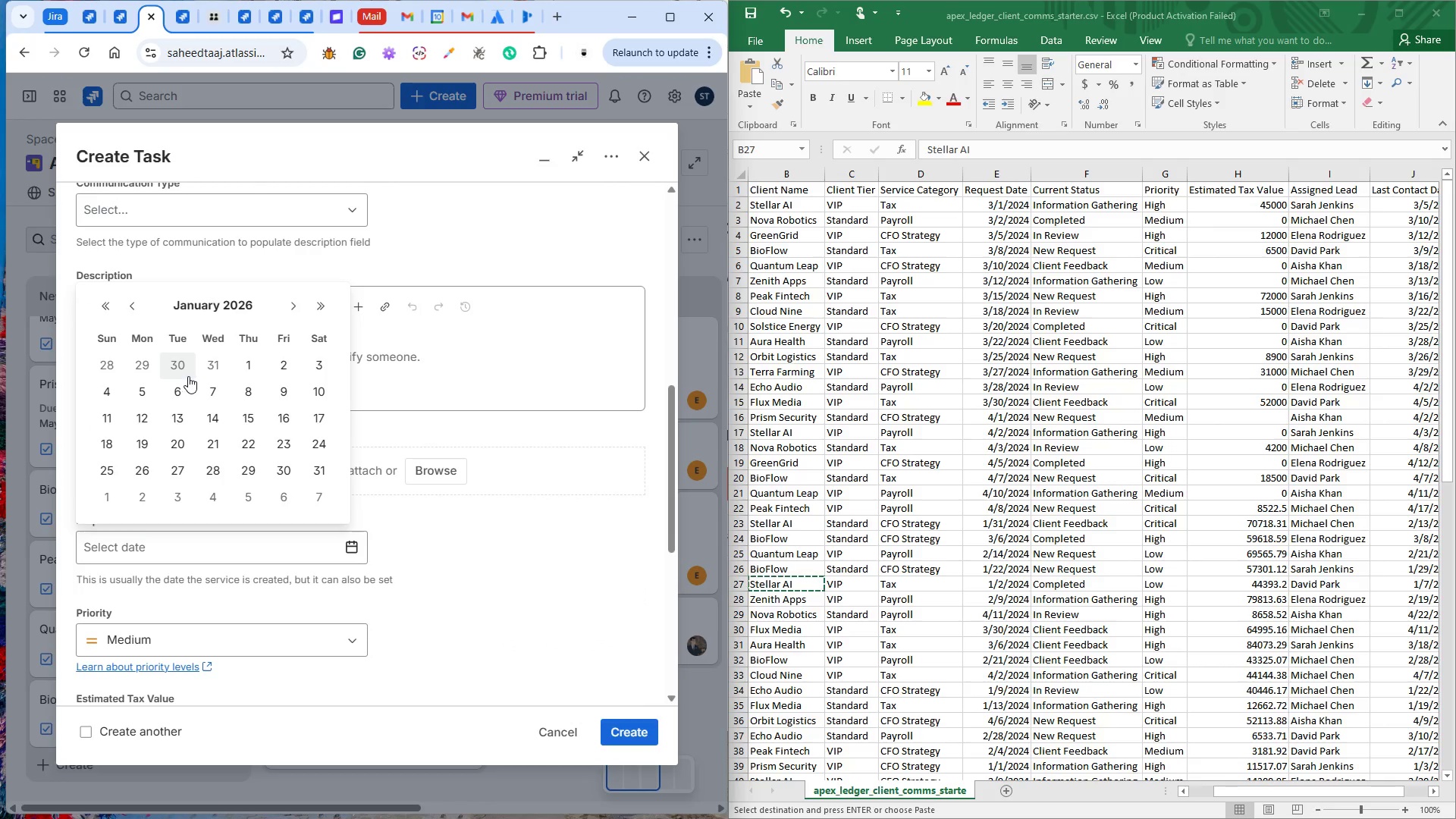 
left_click([284, 368])
 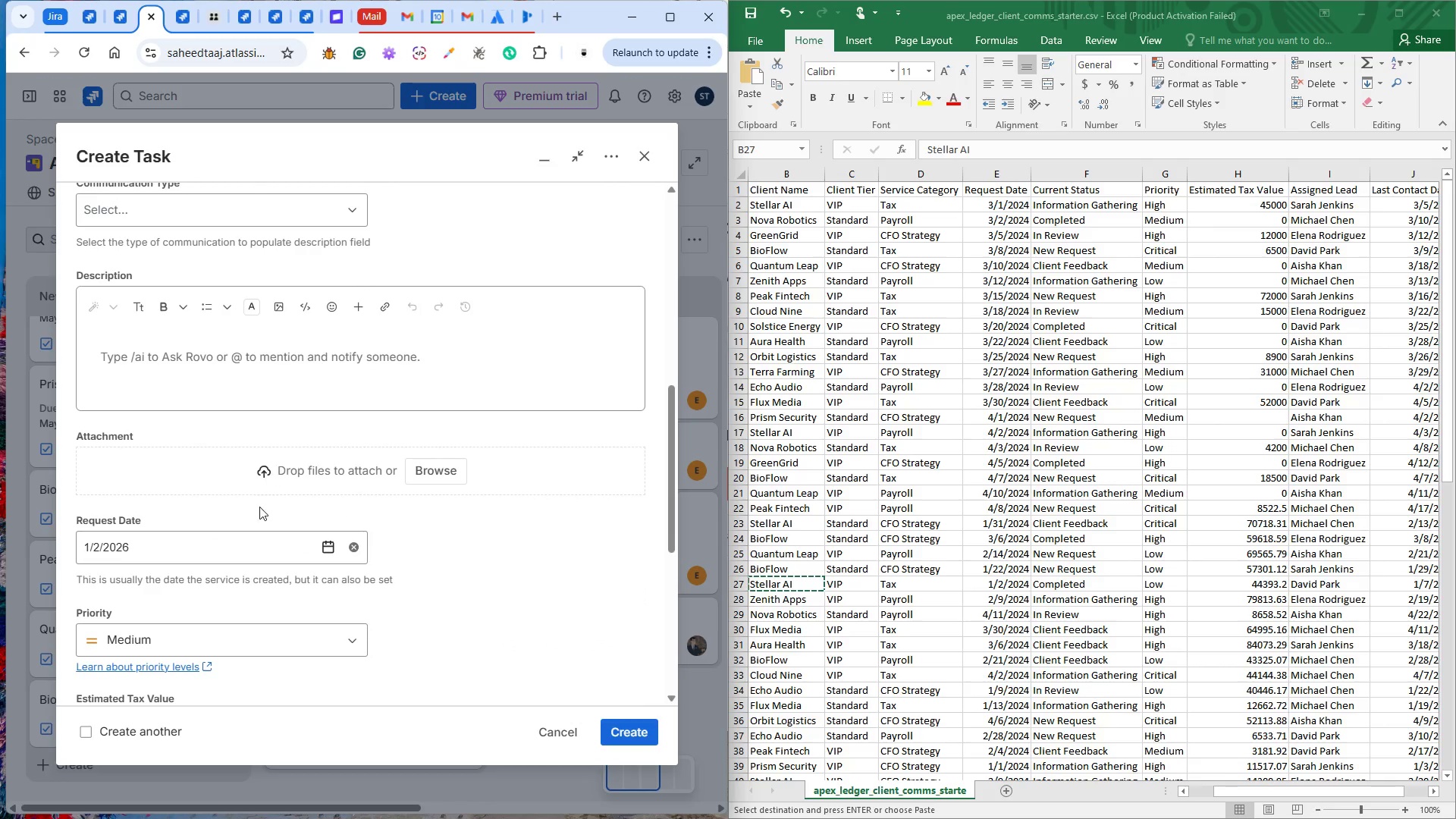 
scroll: coordinate [253, 520], scroll_direction: down, amount: 3.0
 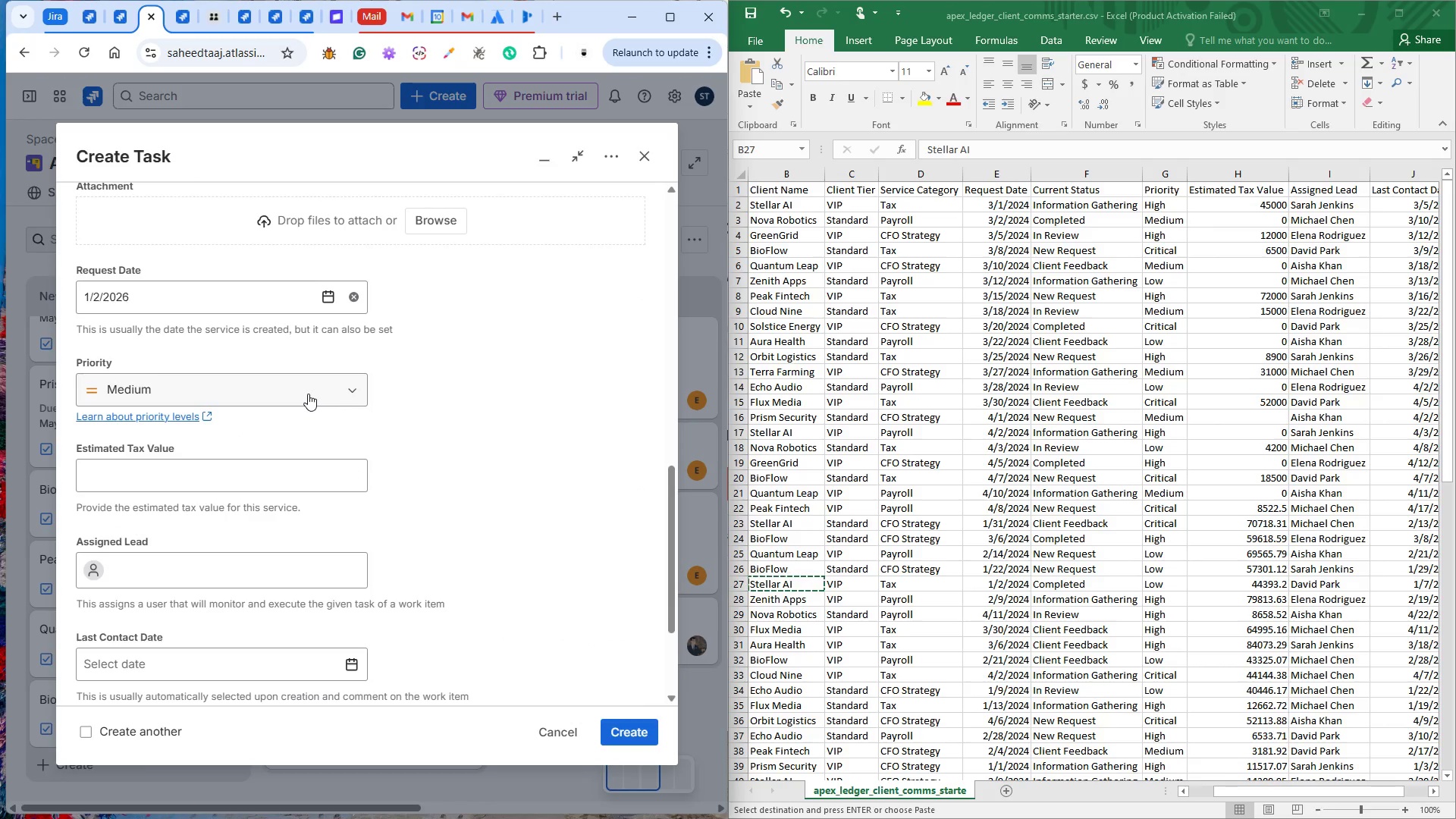 
left_click([308, 394])
 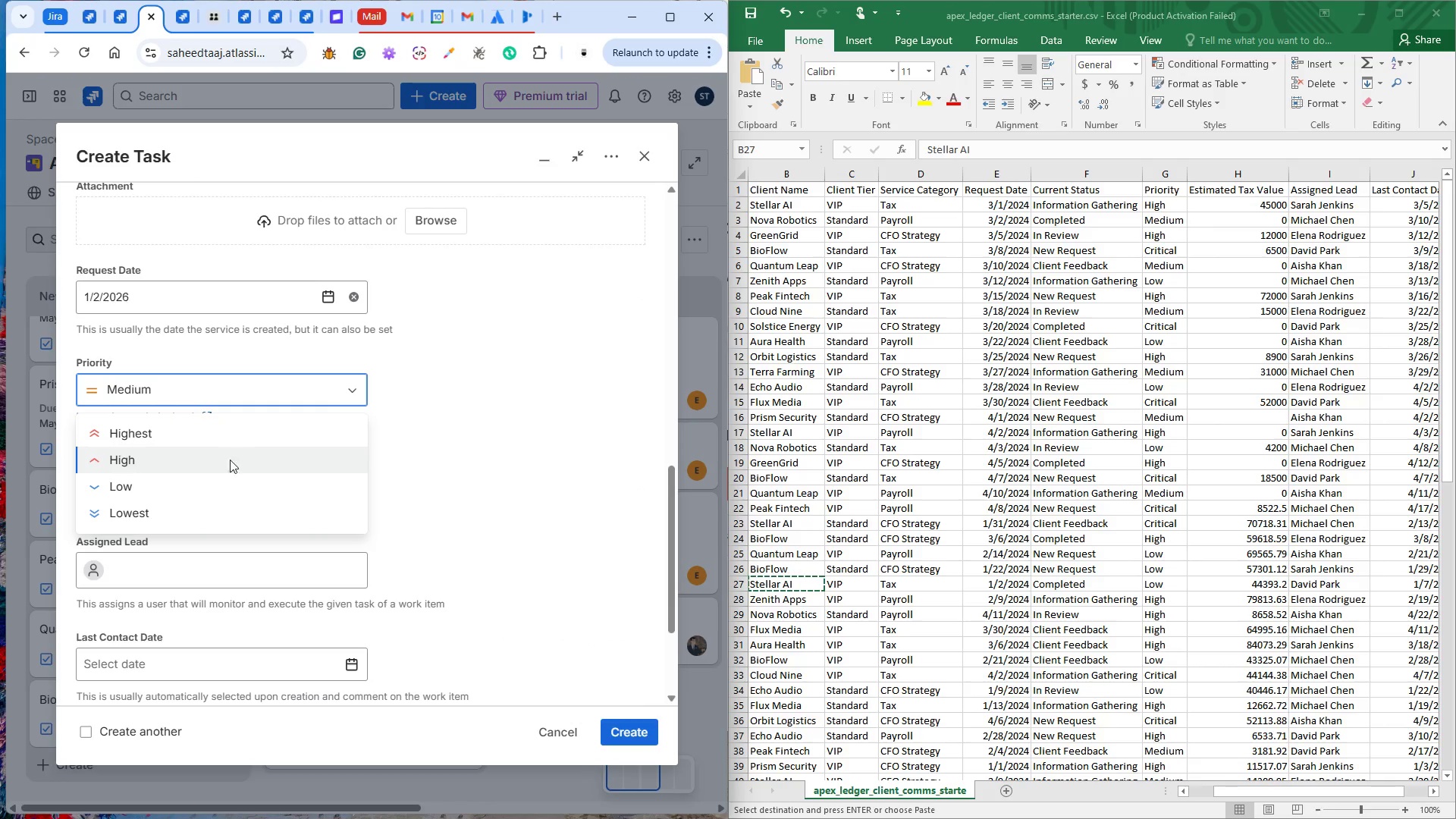 
left_click([199, 478])
 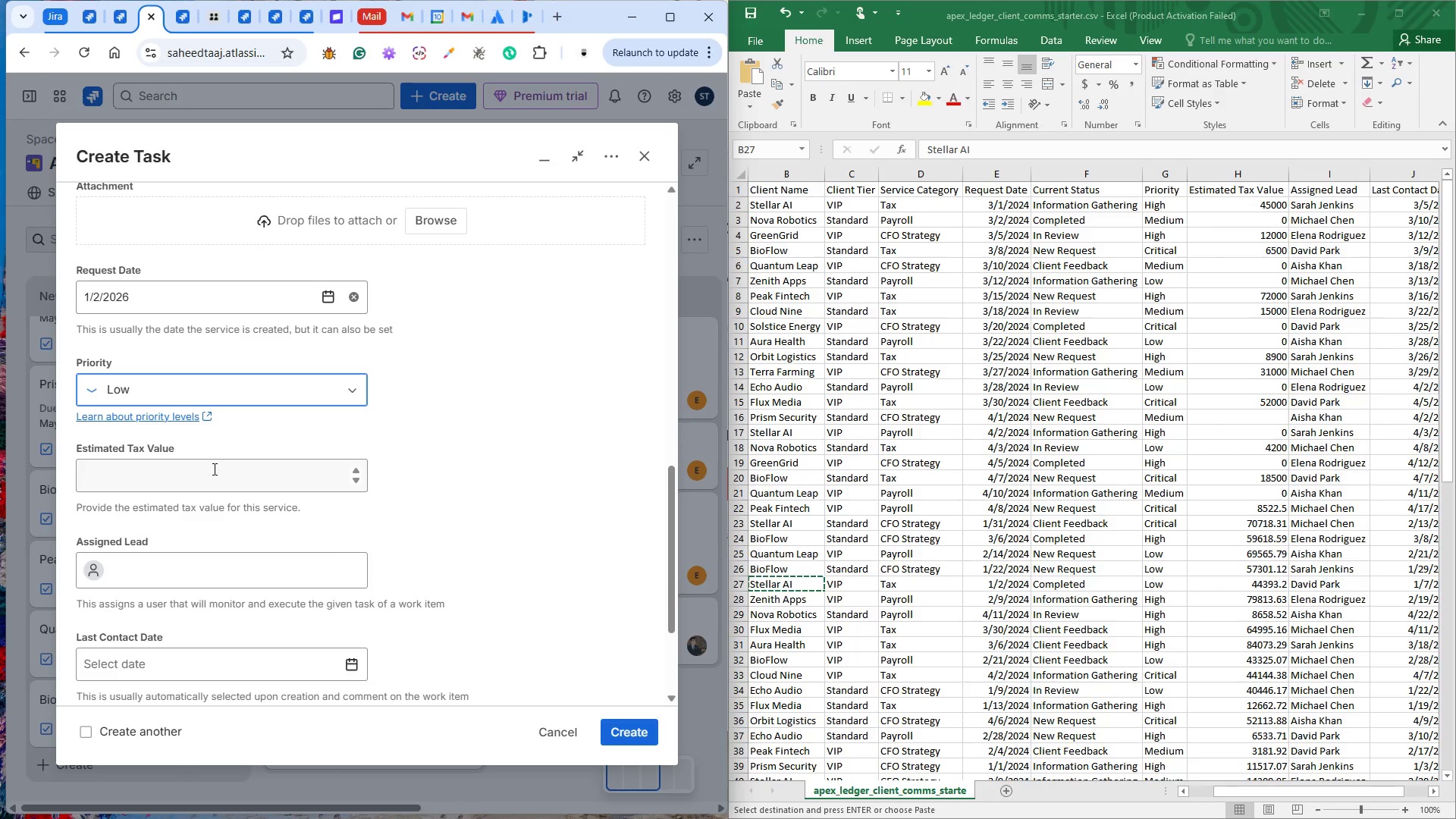 
wait(13.83)
 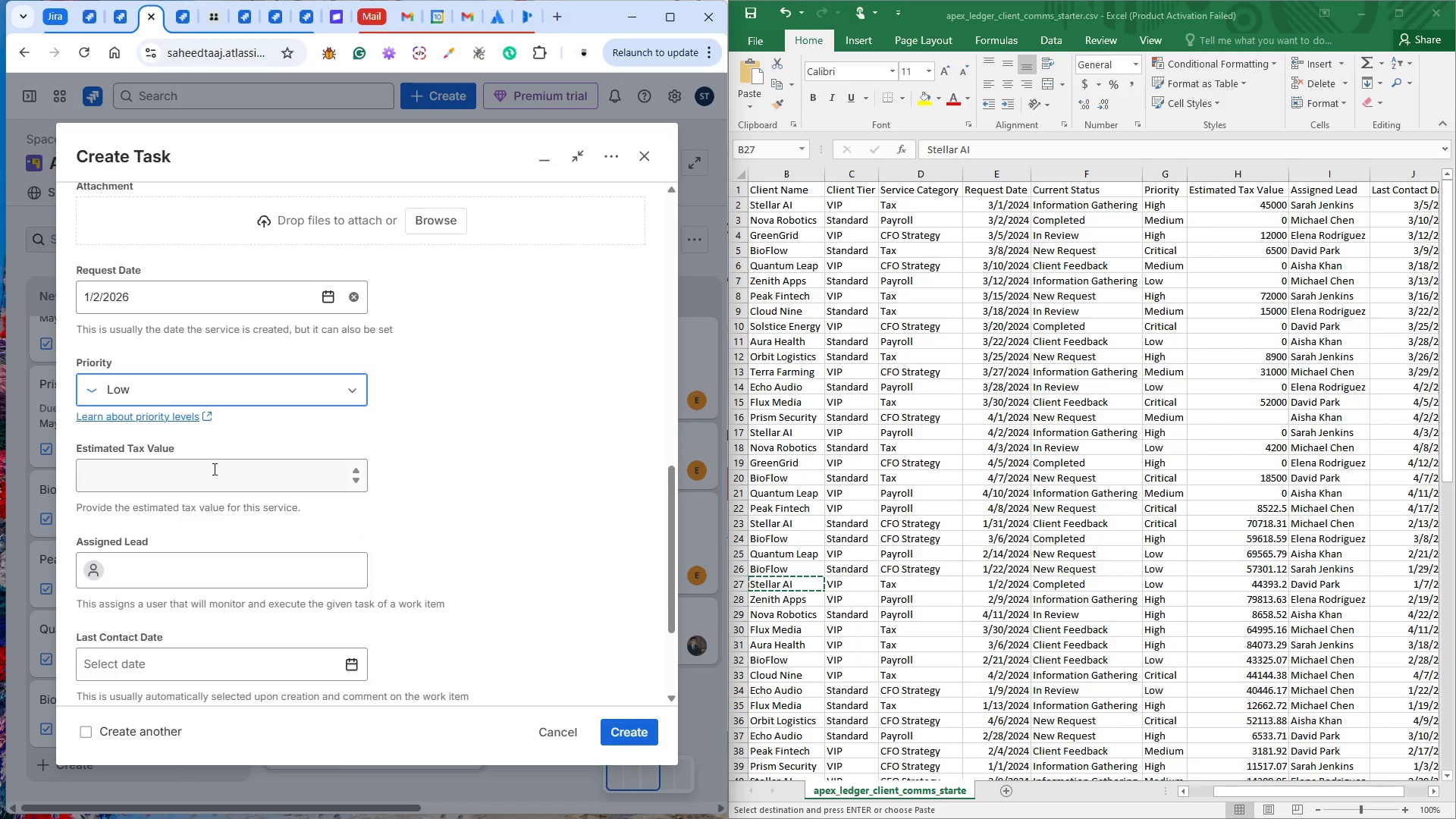 
left_click([213, 468])
 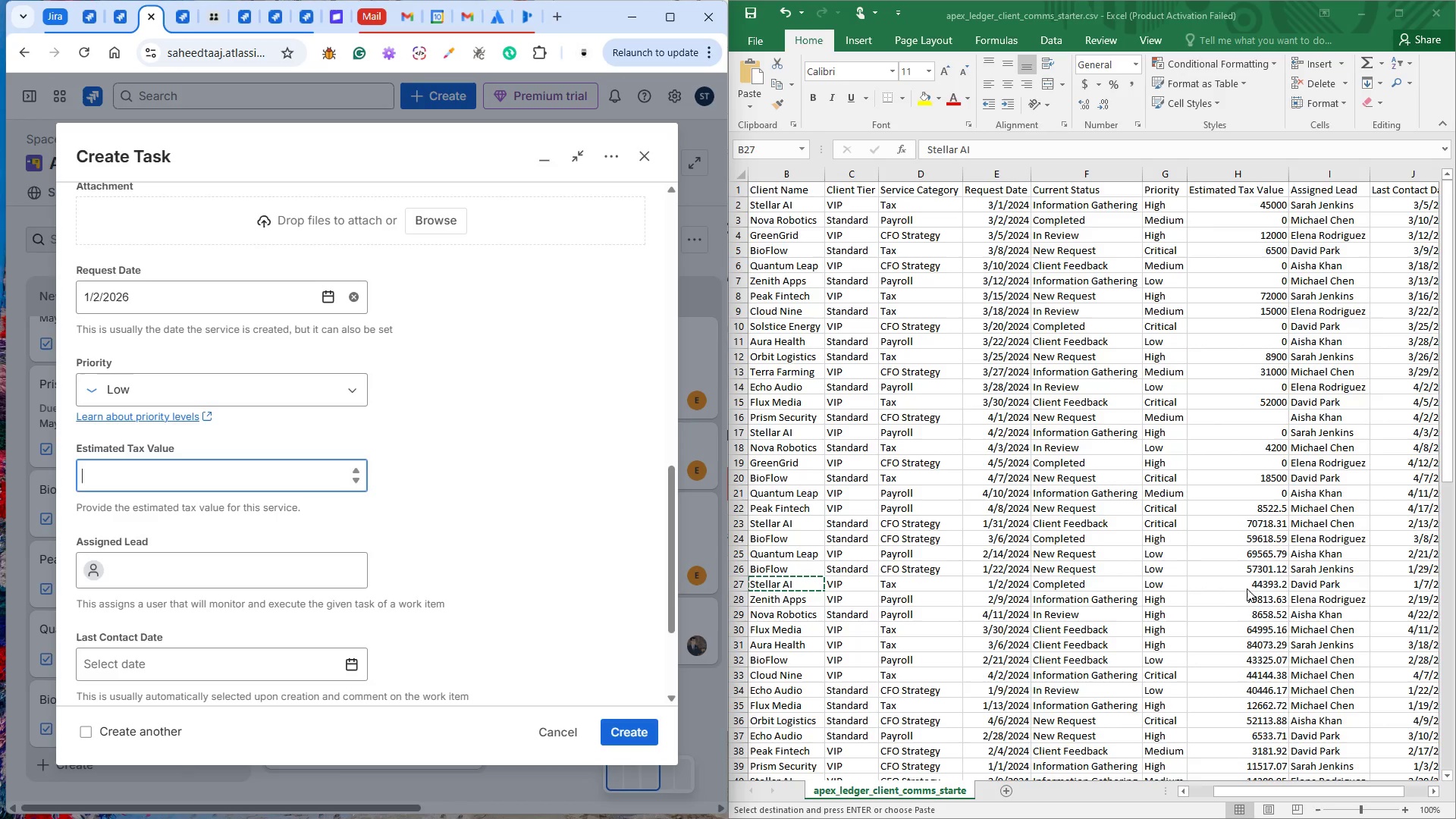 
left_click([1266, 580])
 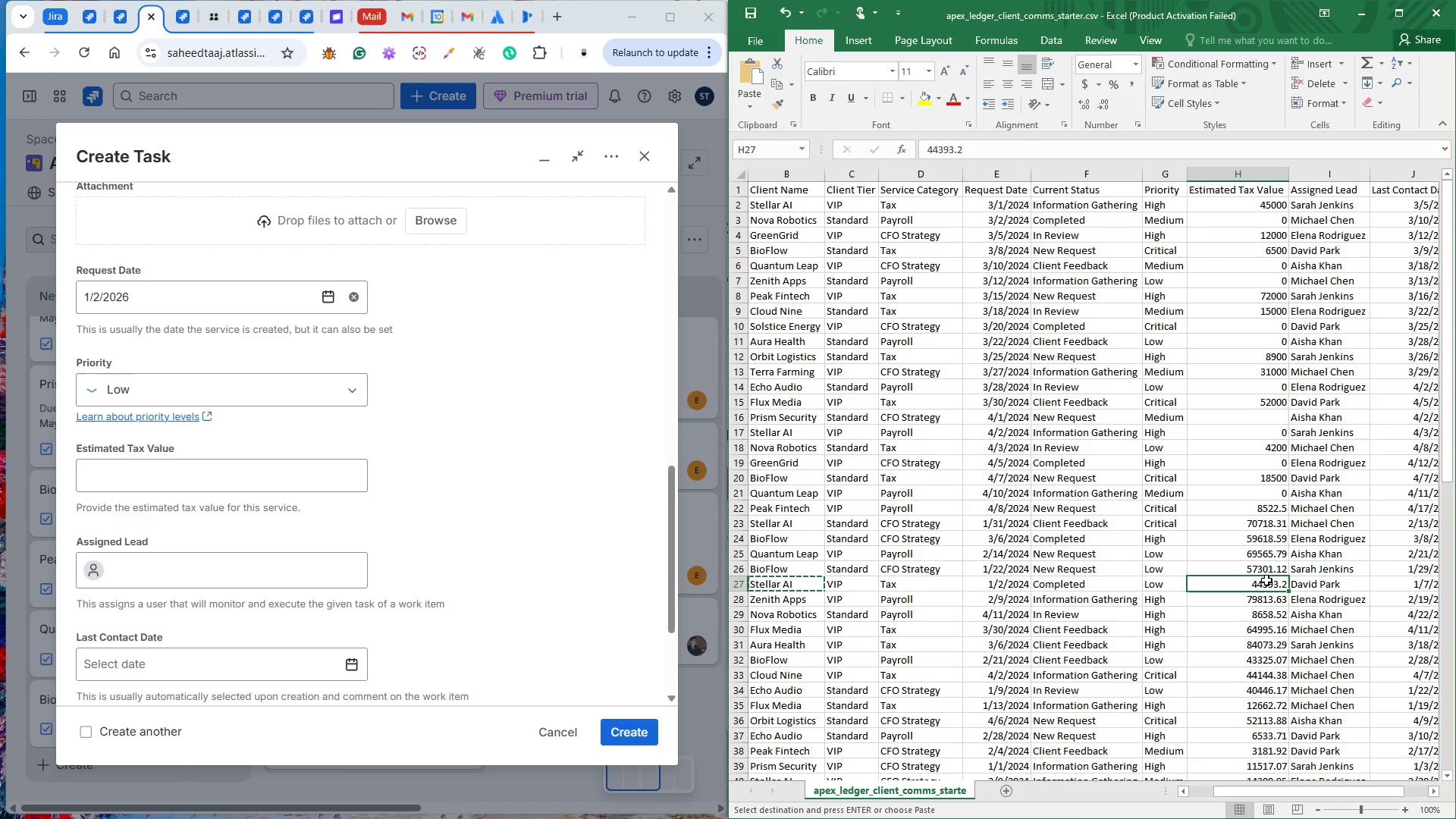 
hold_key(key=ControlLeft, duration=1.5)
 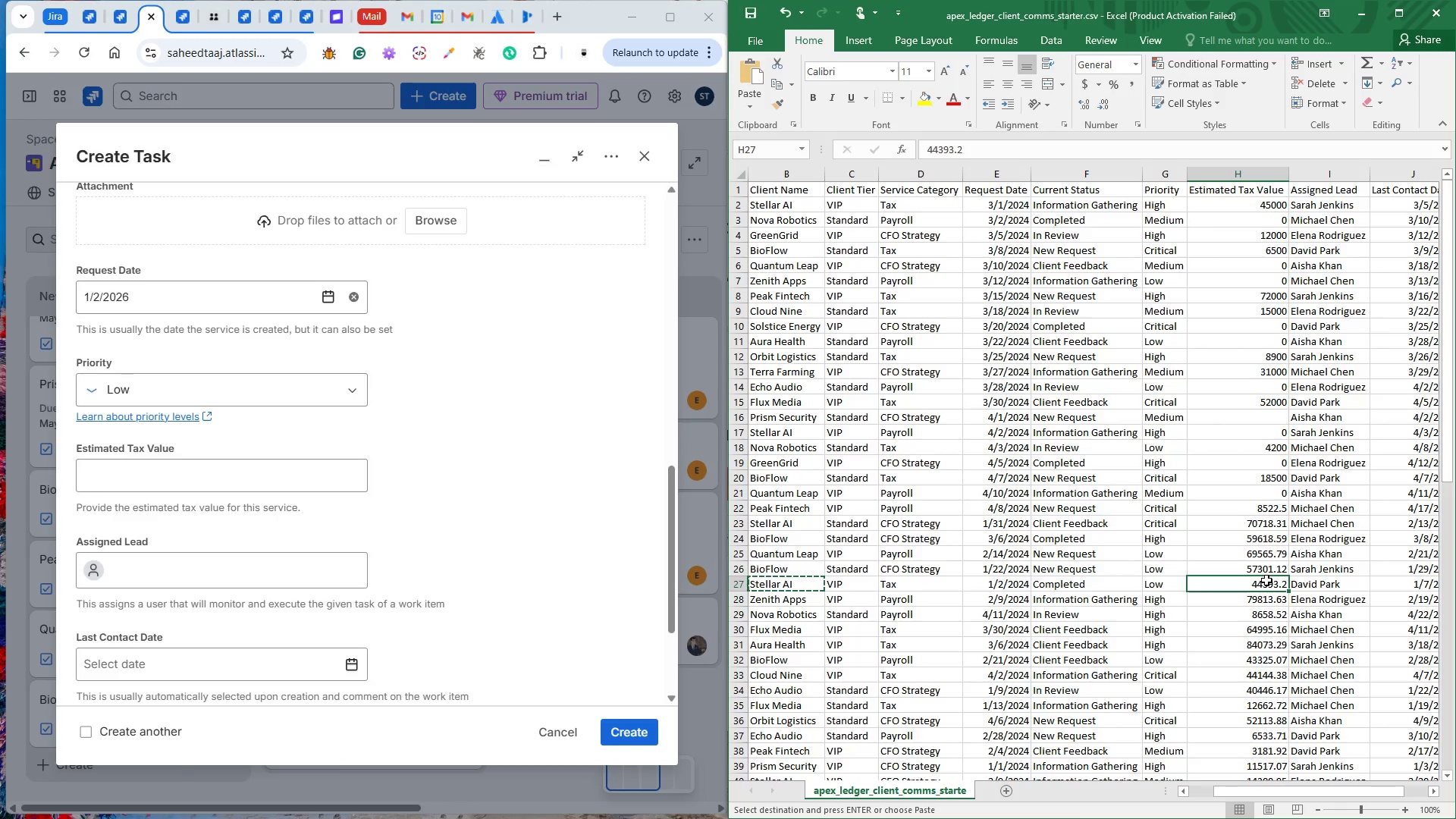 
key(Control+C)
 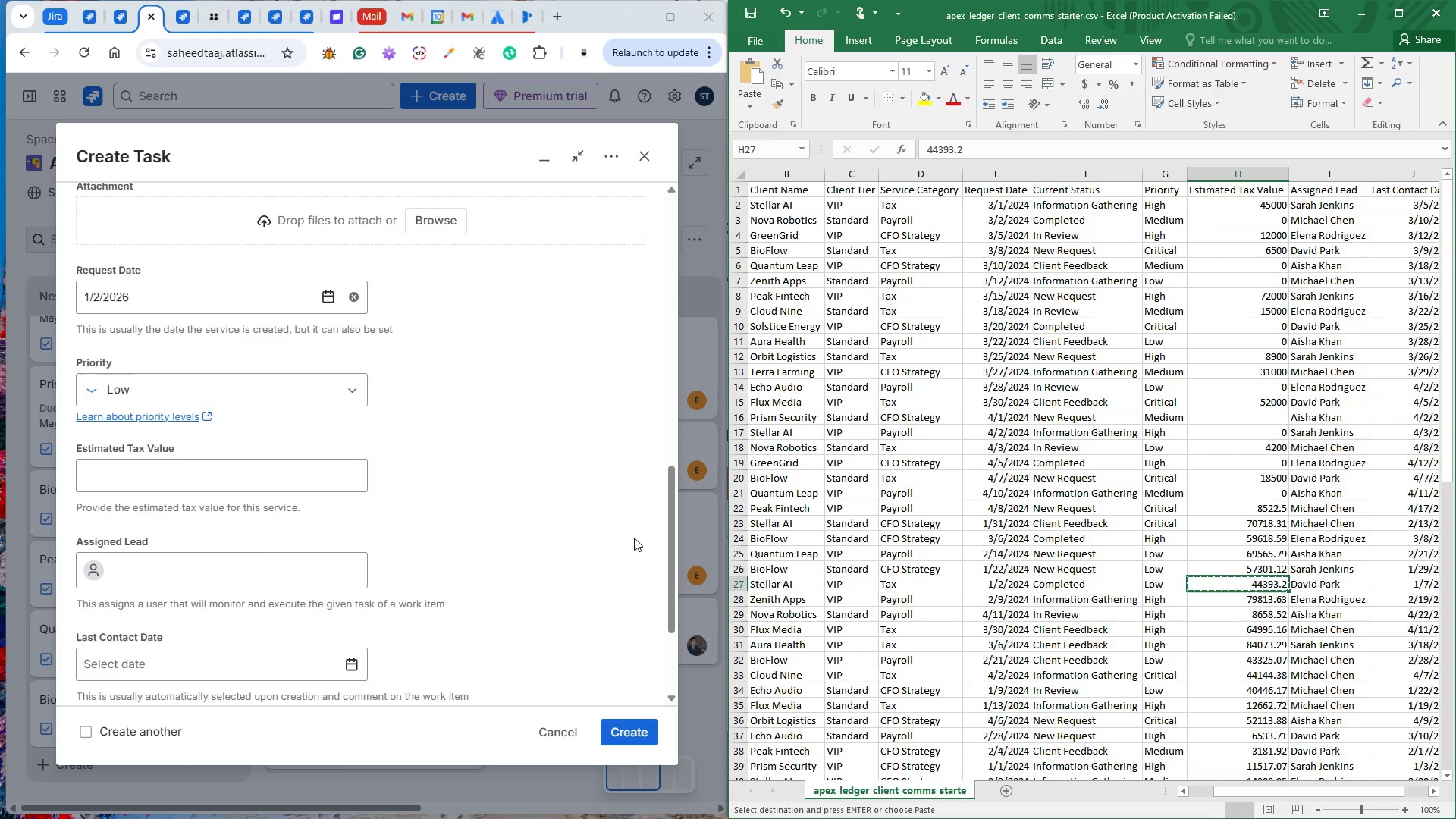 
left_click([175, 472])
 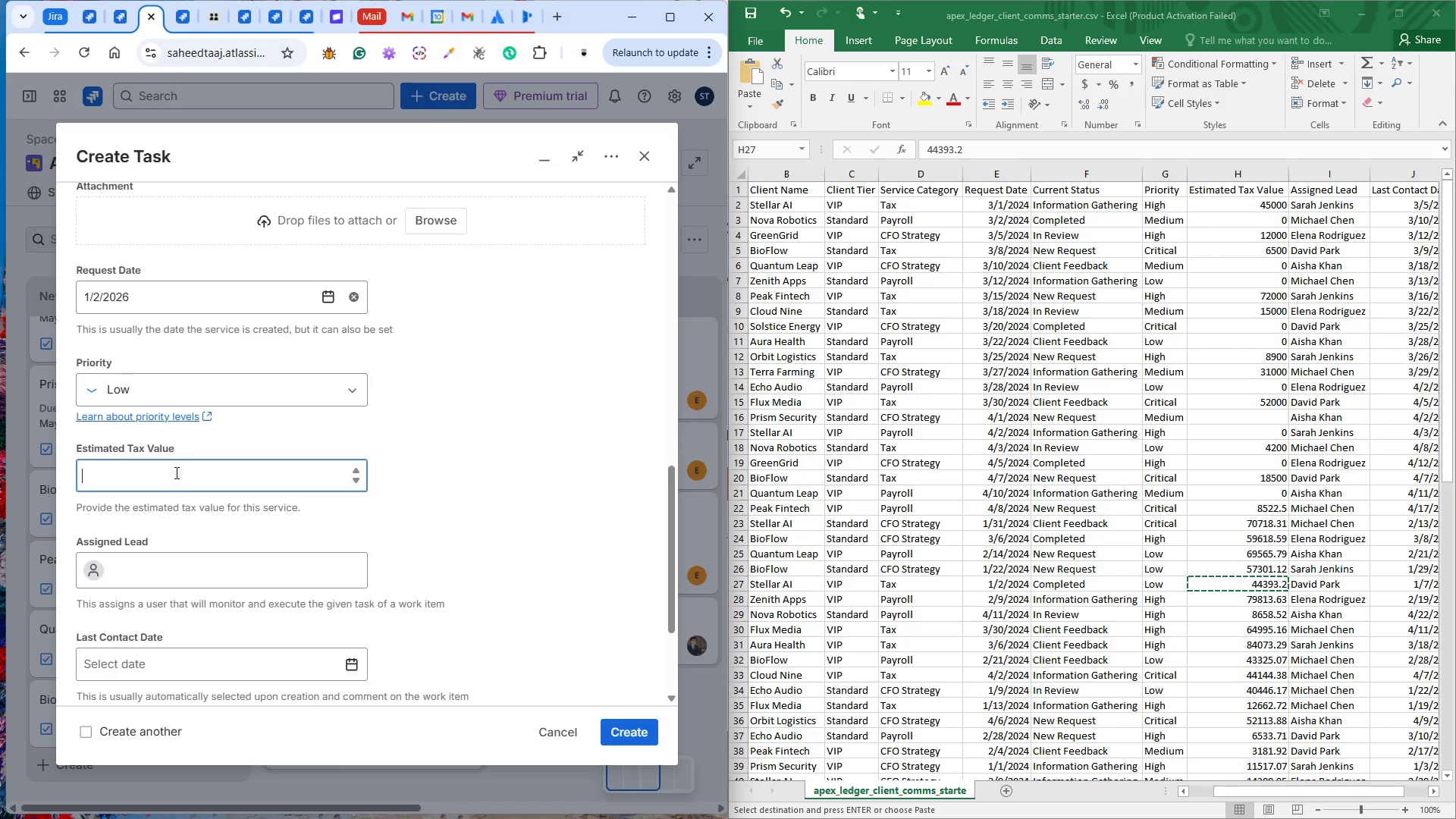 
key(Control+V)
 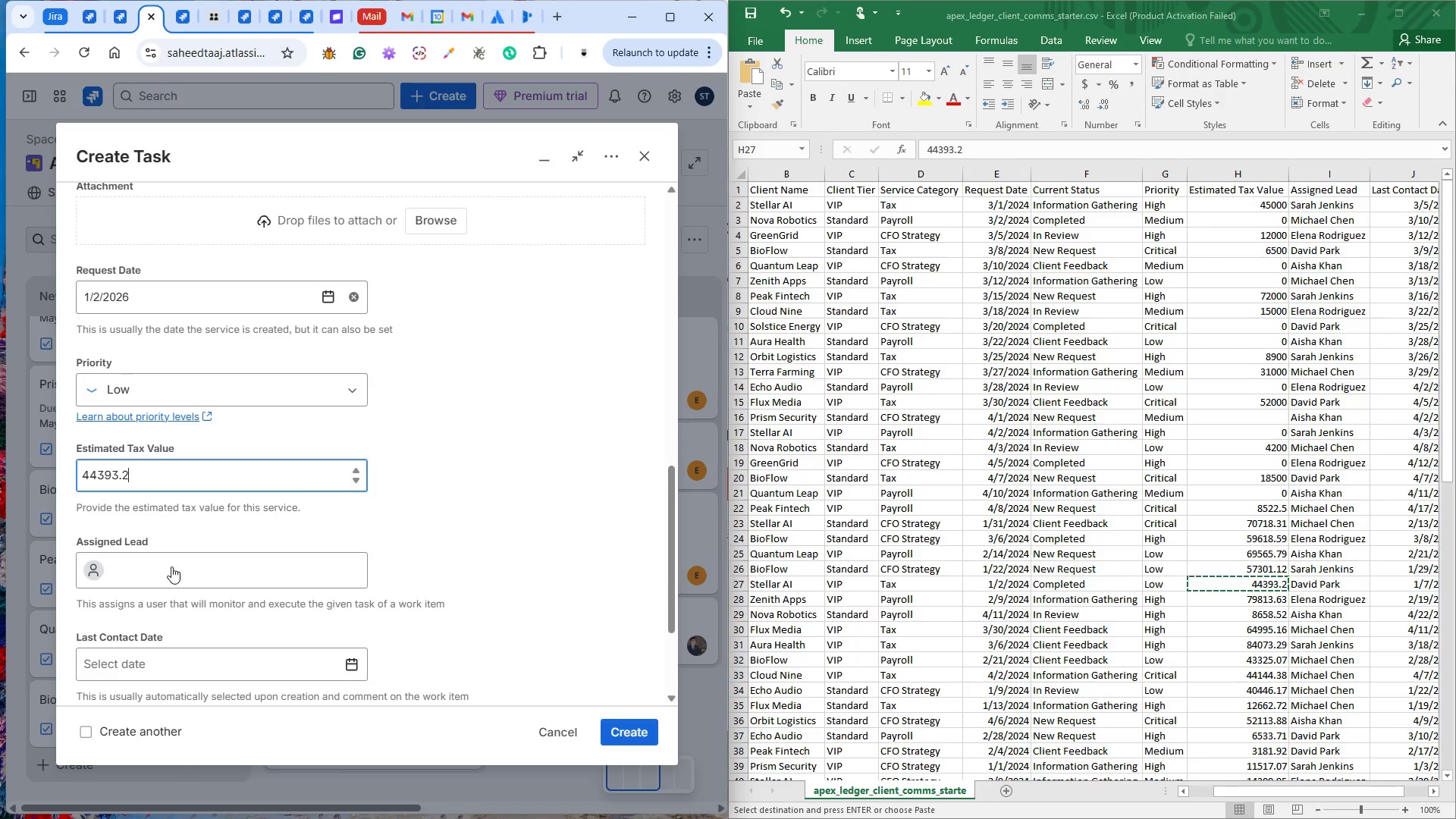 
left_click([164, 576])
 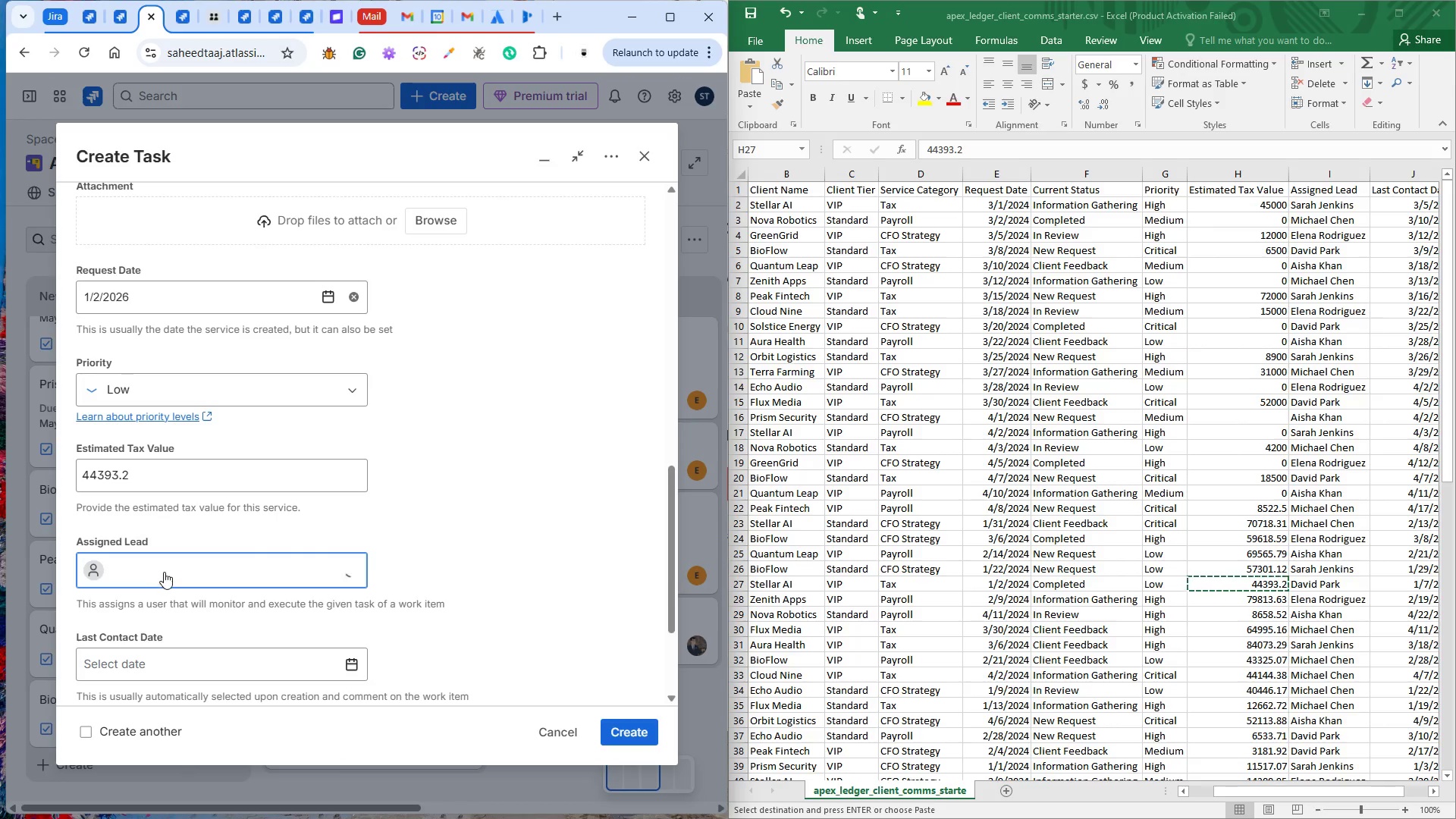 
scroll: coordinate [176, 559], scroll_direction: down, amount: 2.0
 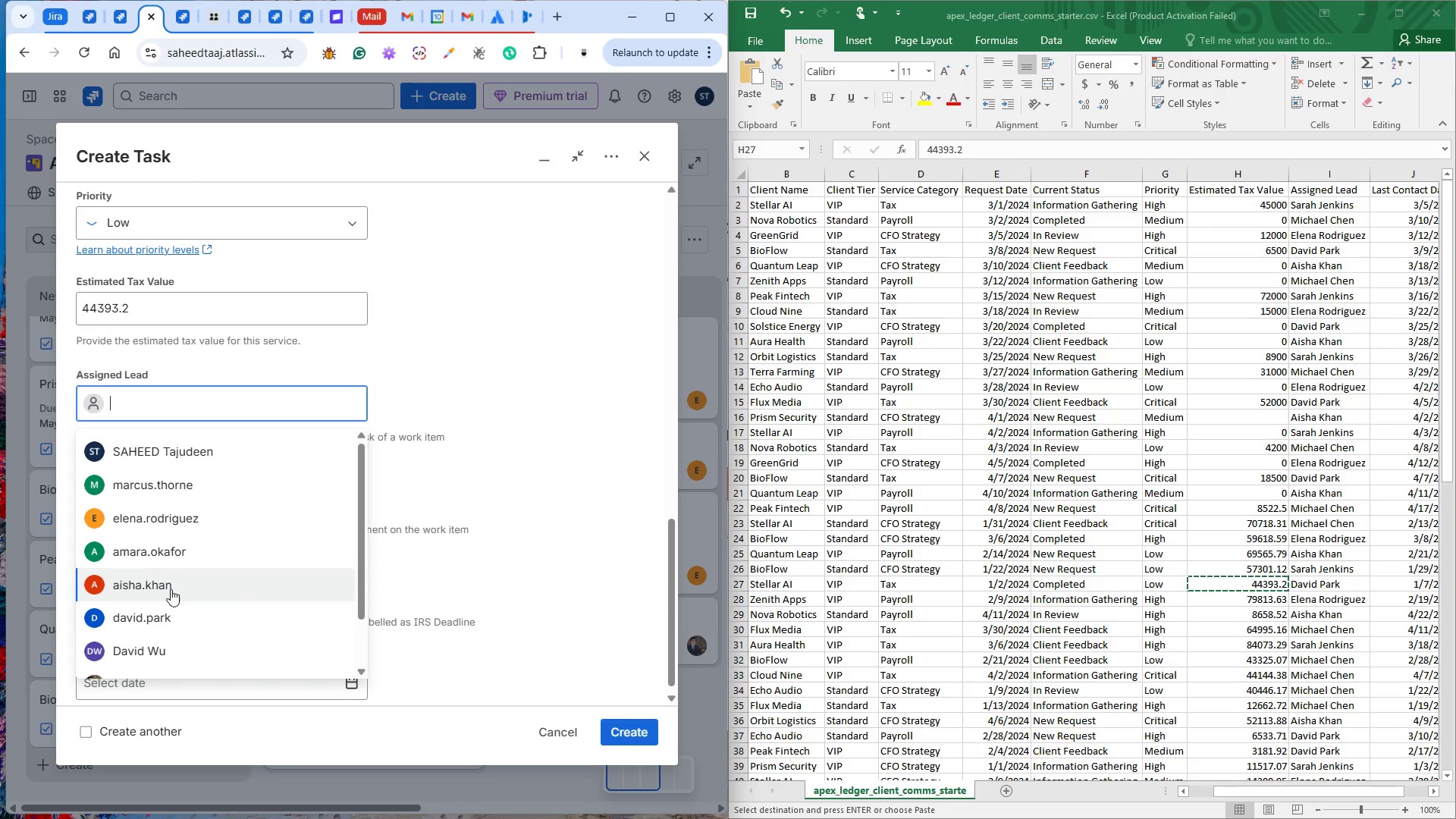 
left_click([171, 627])
 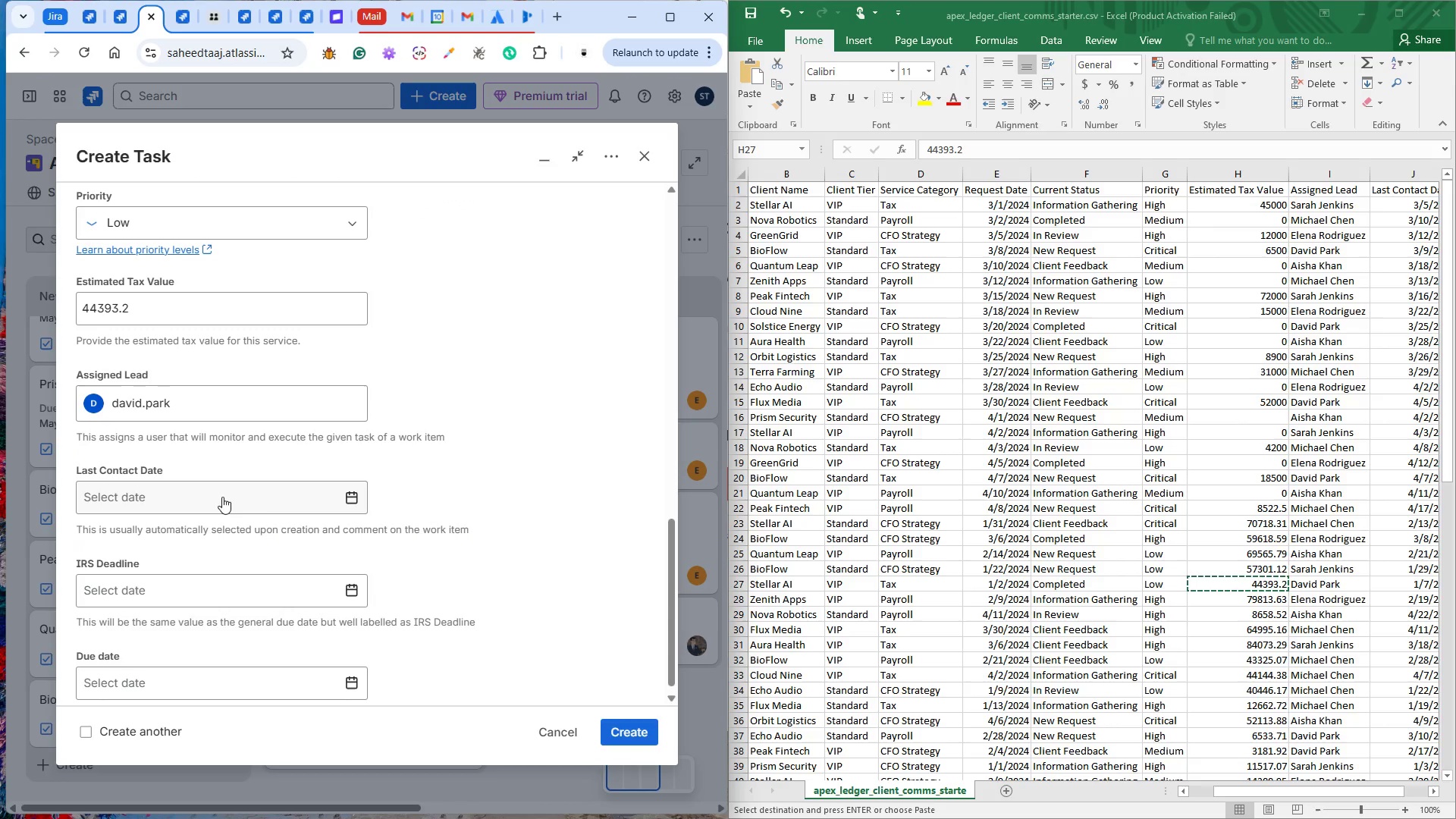 
left_click([351, 498])
 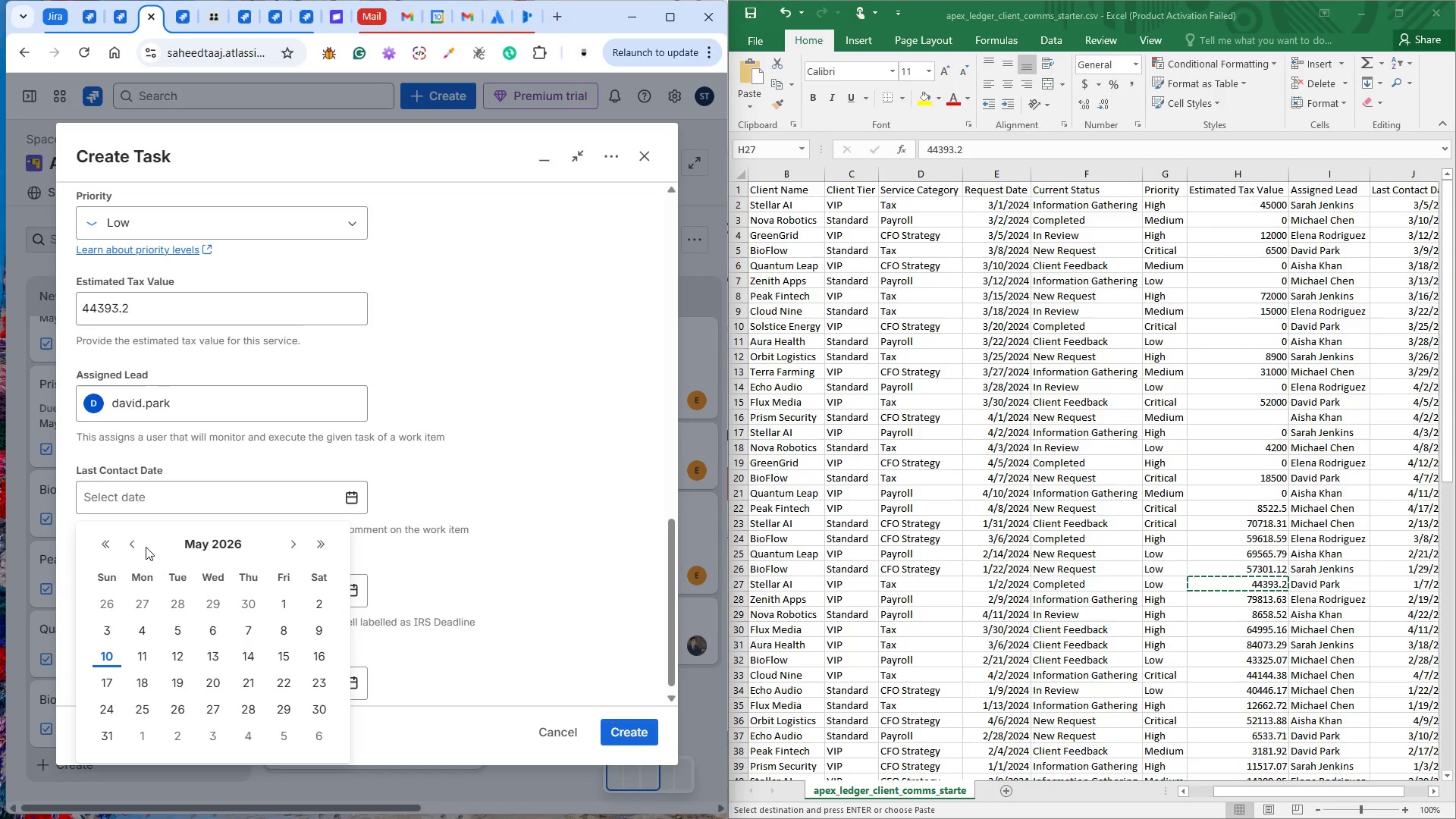 
double_click([136, 542])
 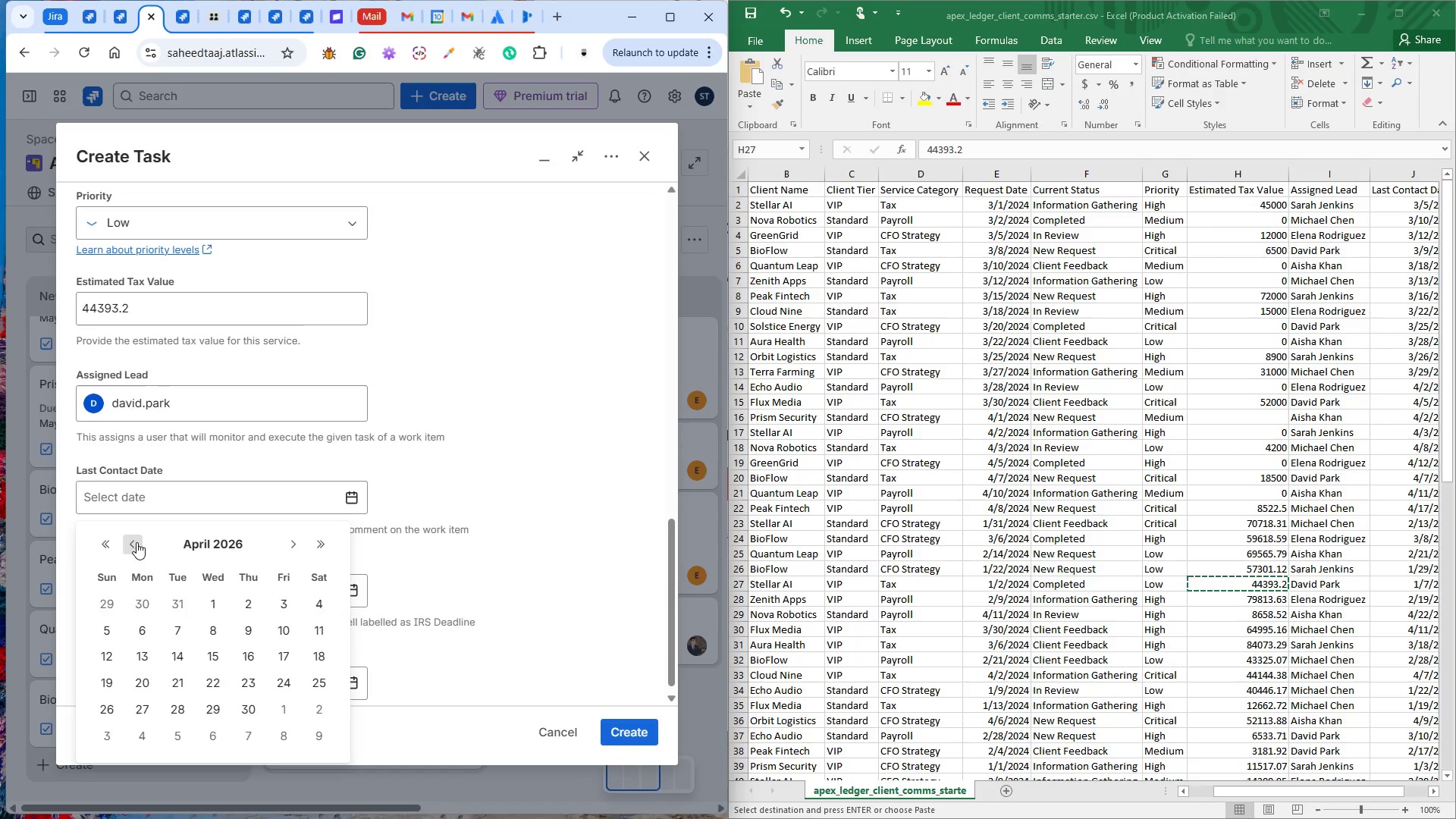 
triple_click([136, 542])
 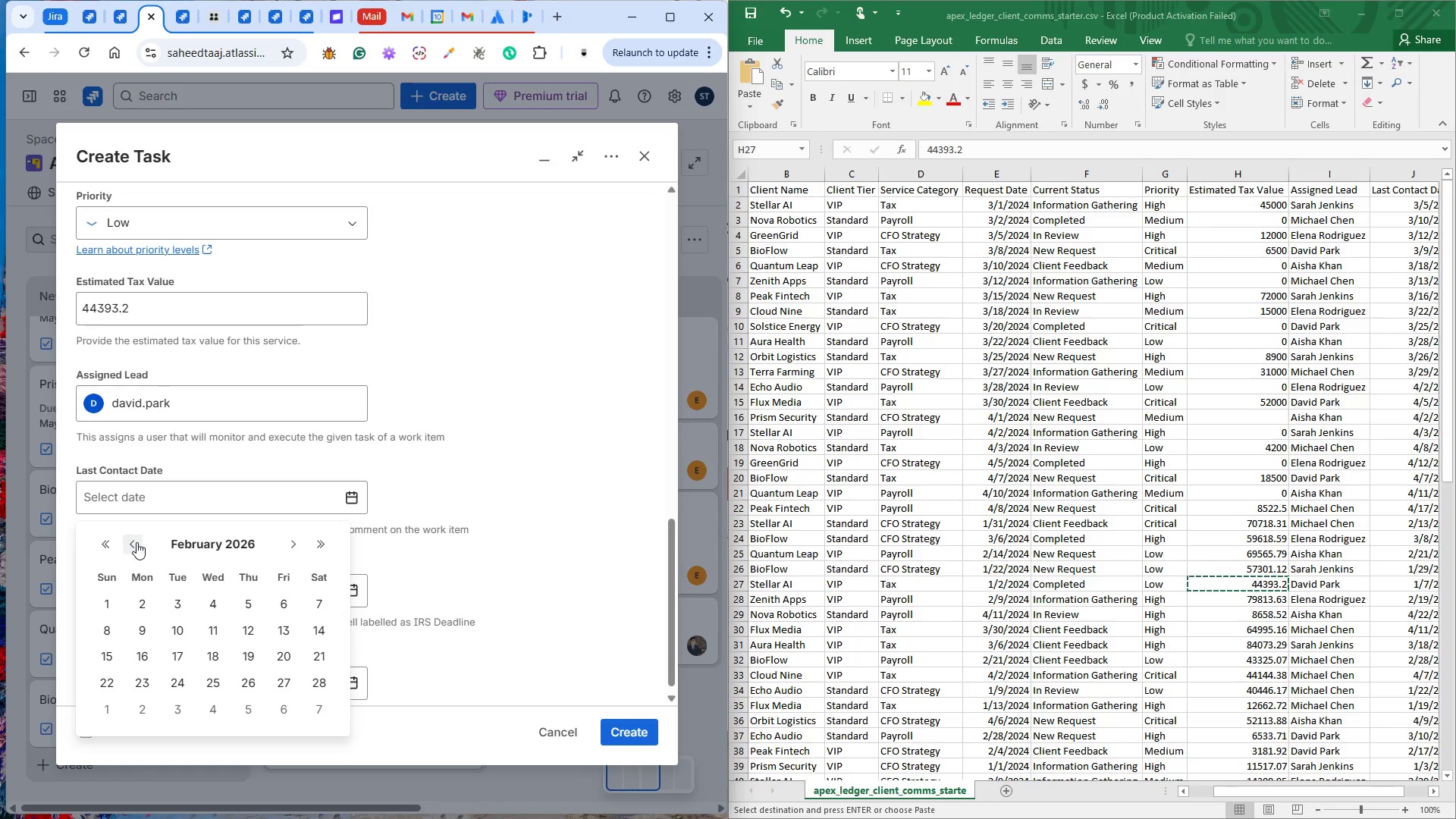 
left_click([136, 542])
 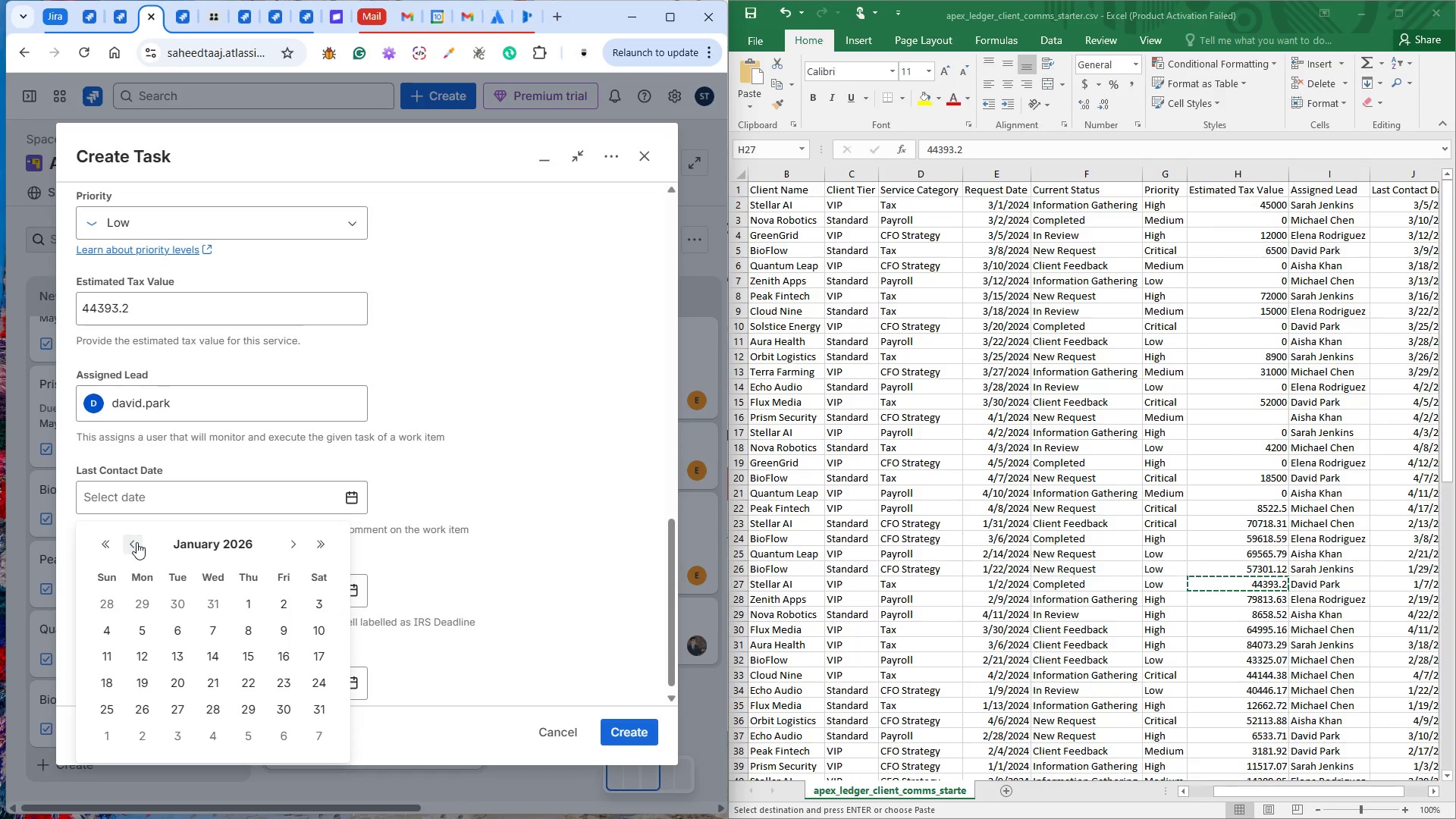 
left_click([136, 542])
 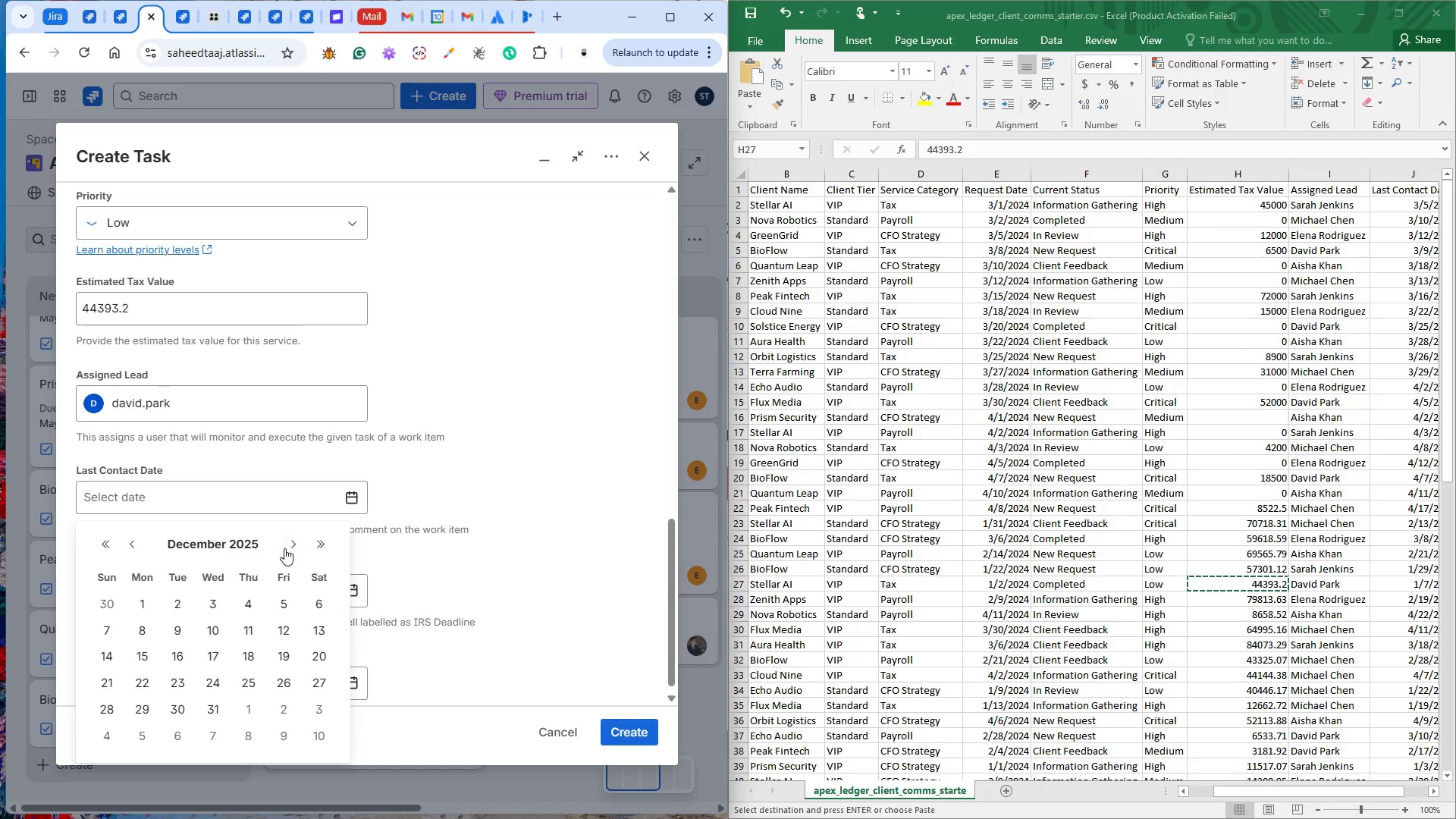 
left_click([288, 546])
 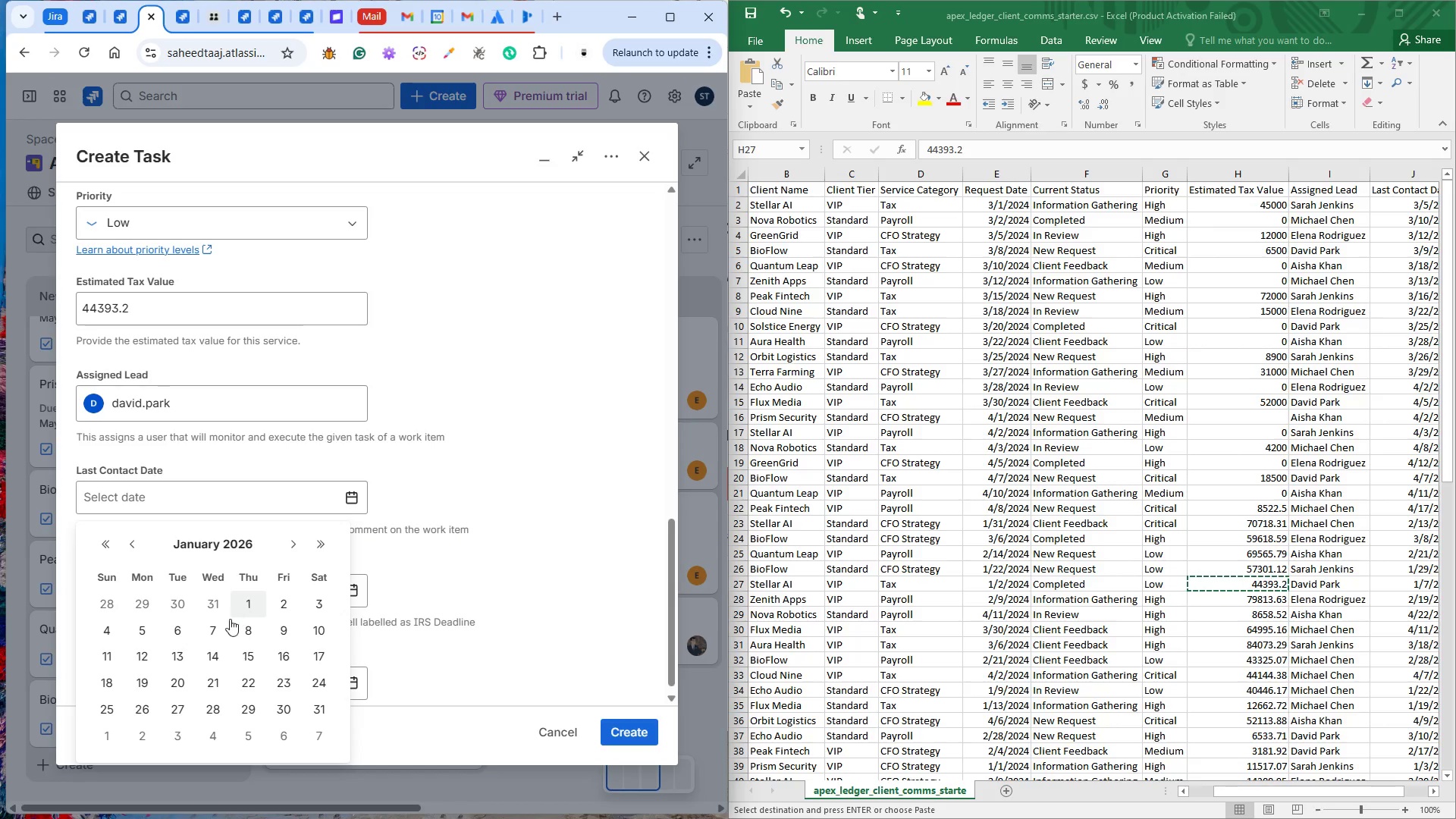 
left_click([220, 629])
 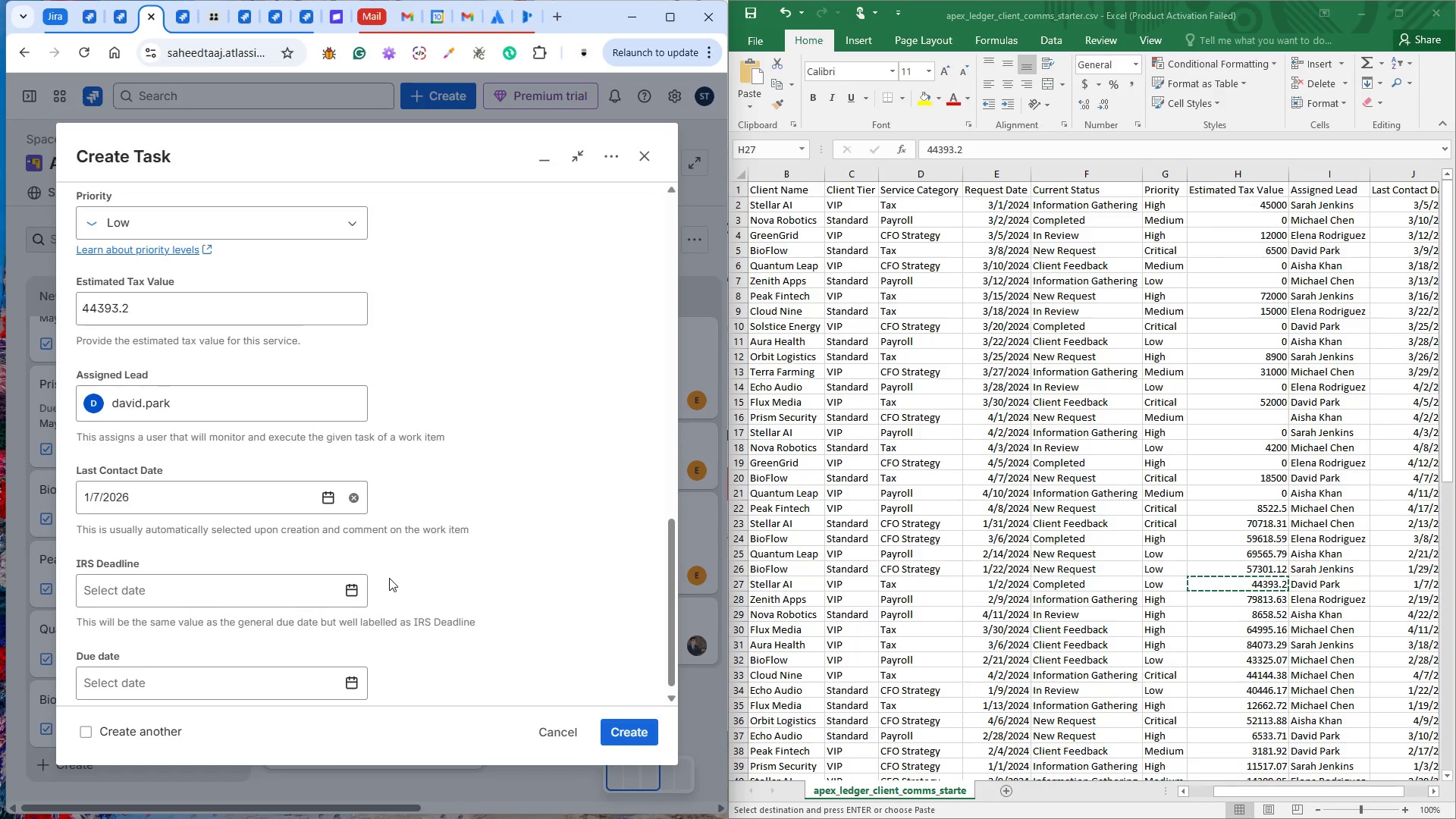 
left_click([363, 595])
 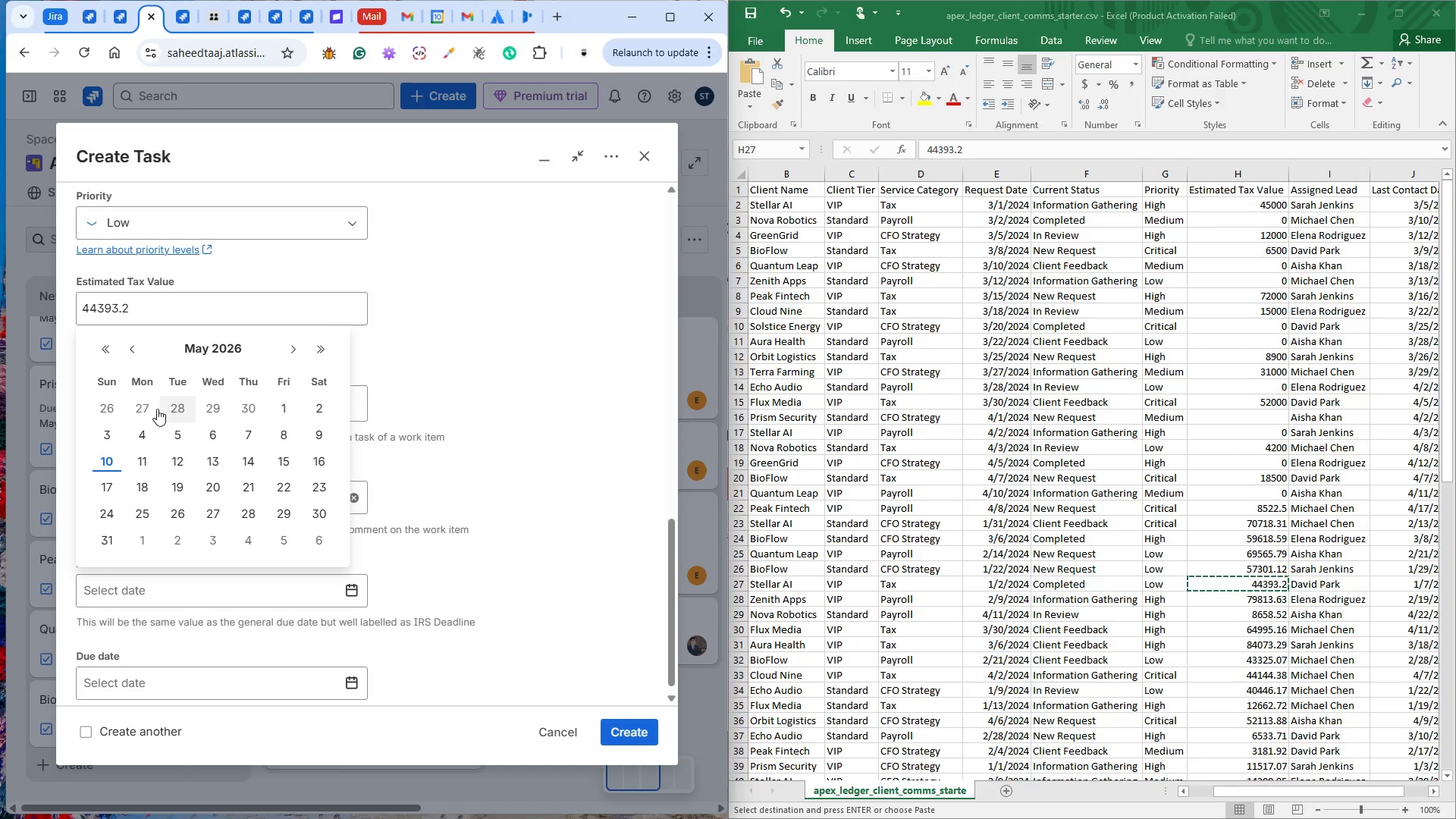 
double_click([127, 350])
 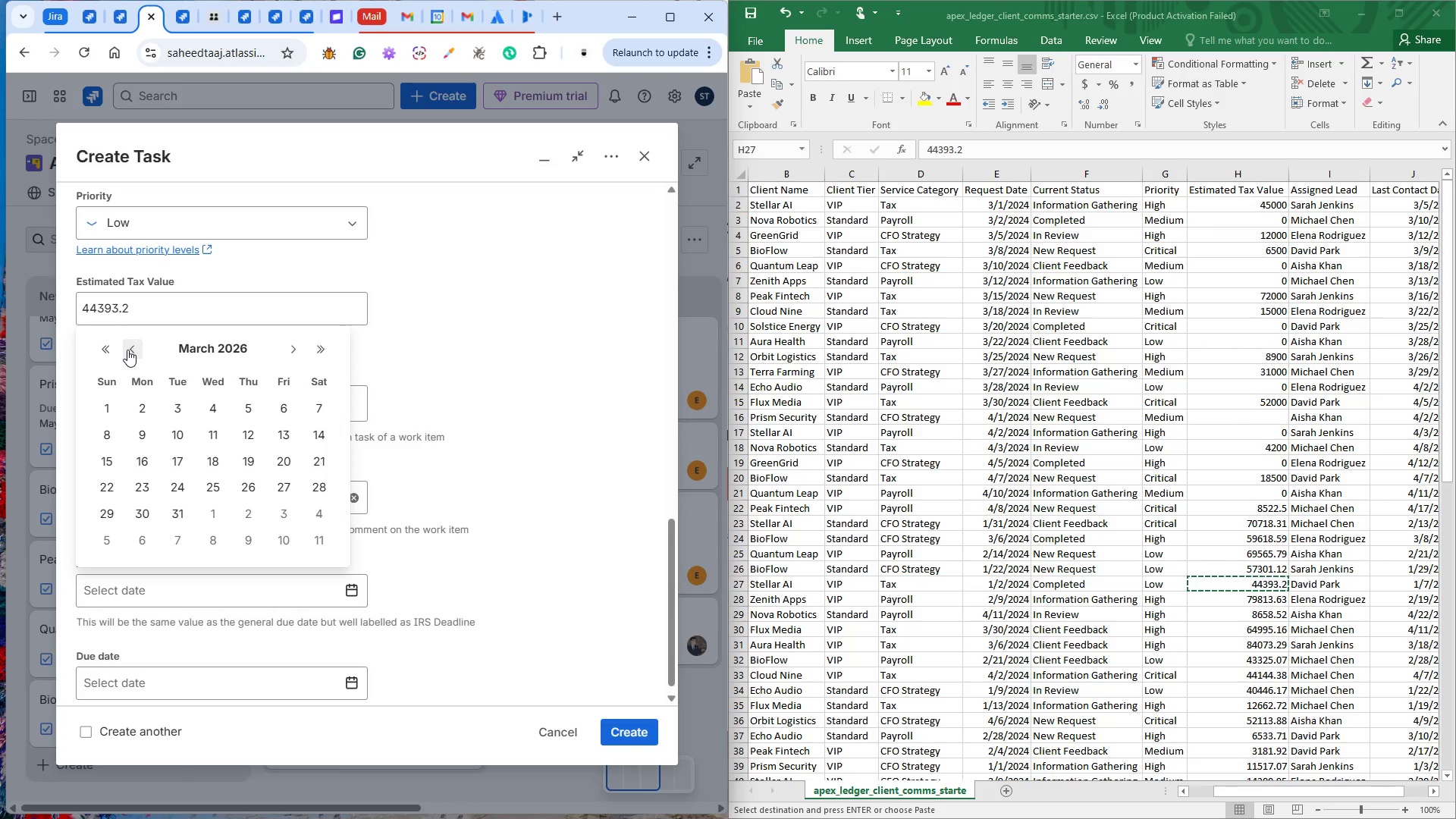 
triple_click([127, 350])
 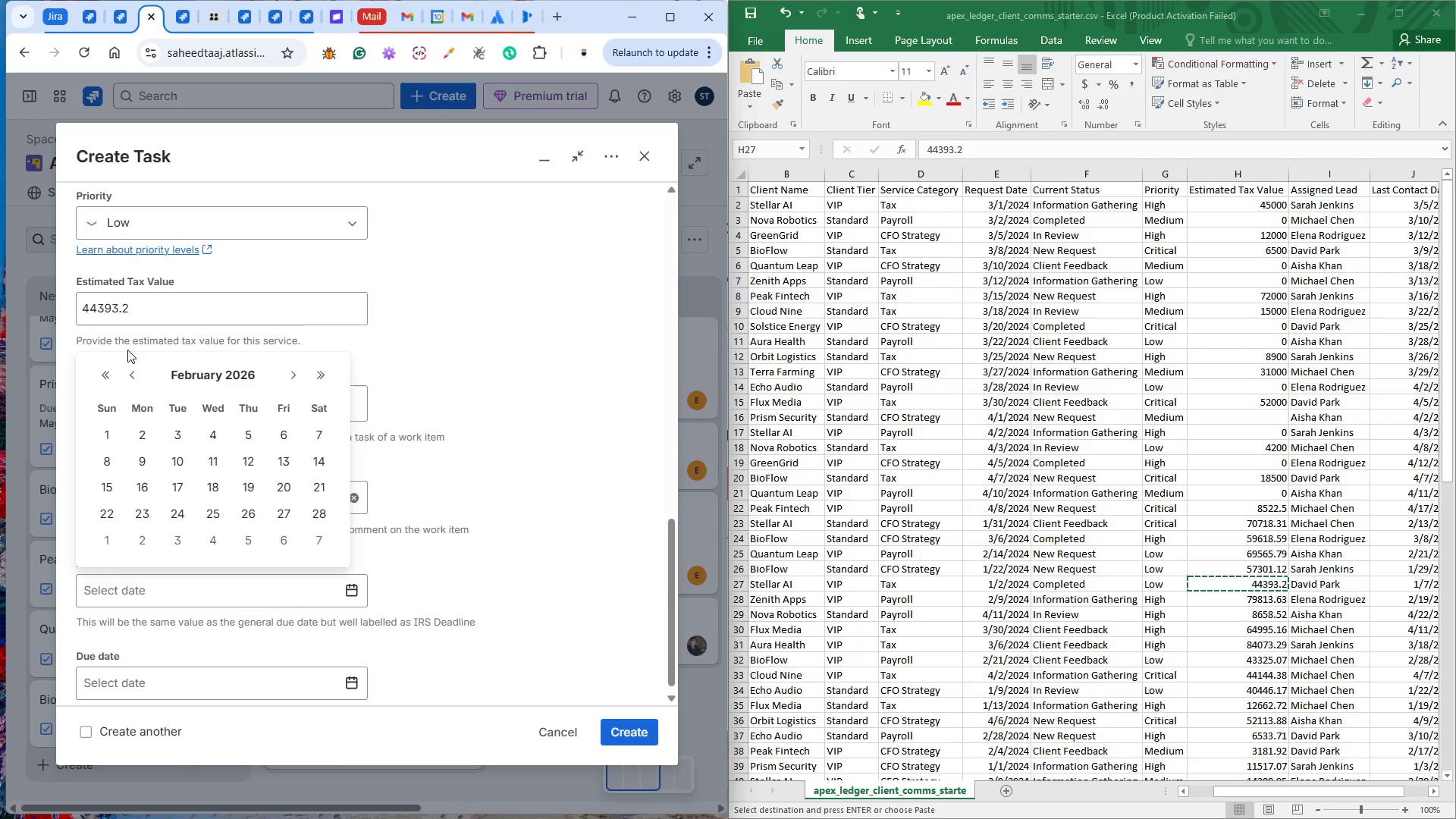 
left_click([130, 383])
 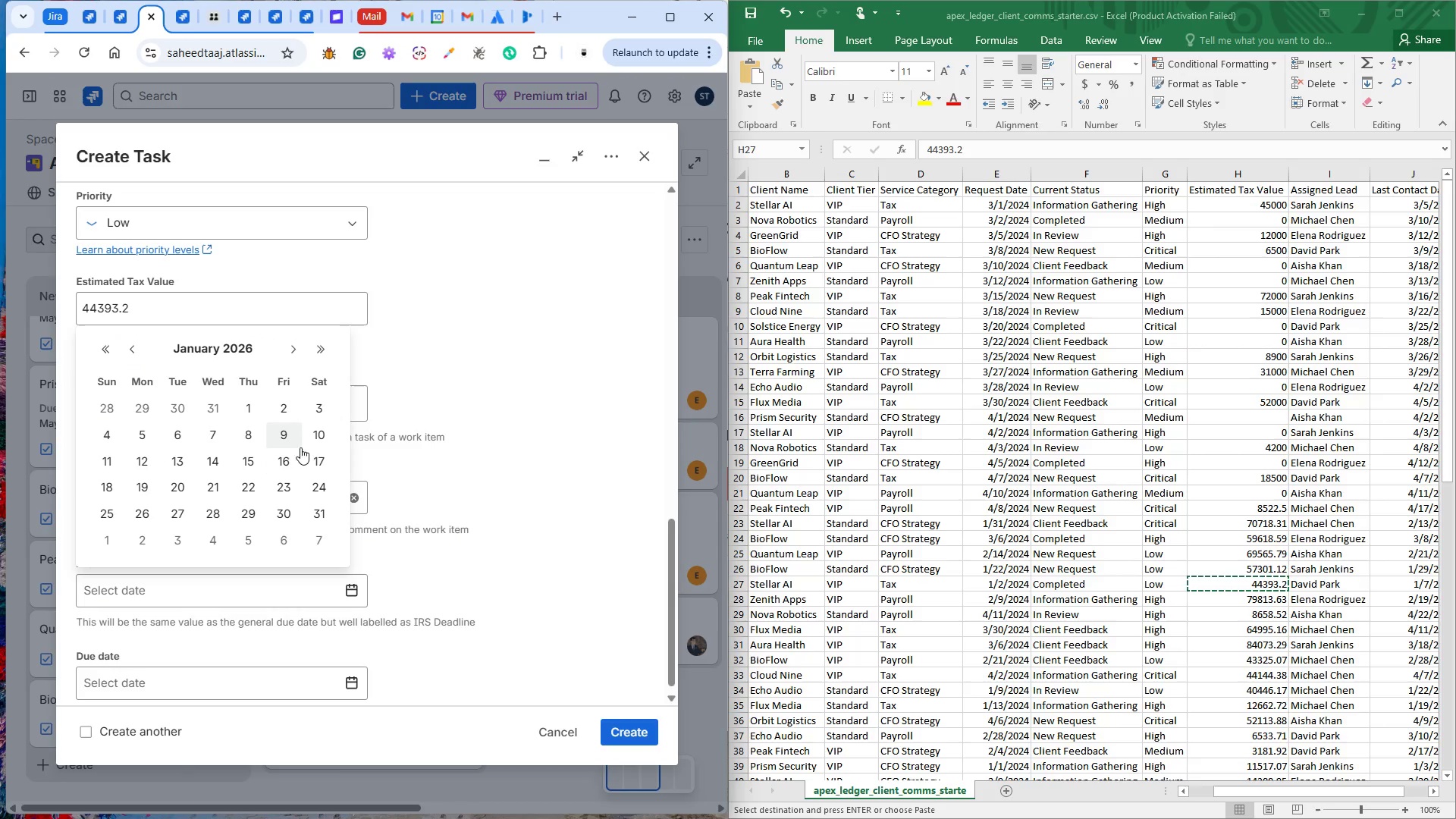 
left_click([149, 465])
 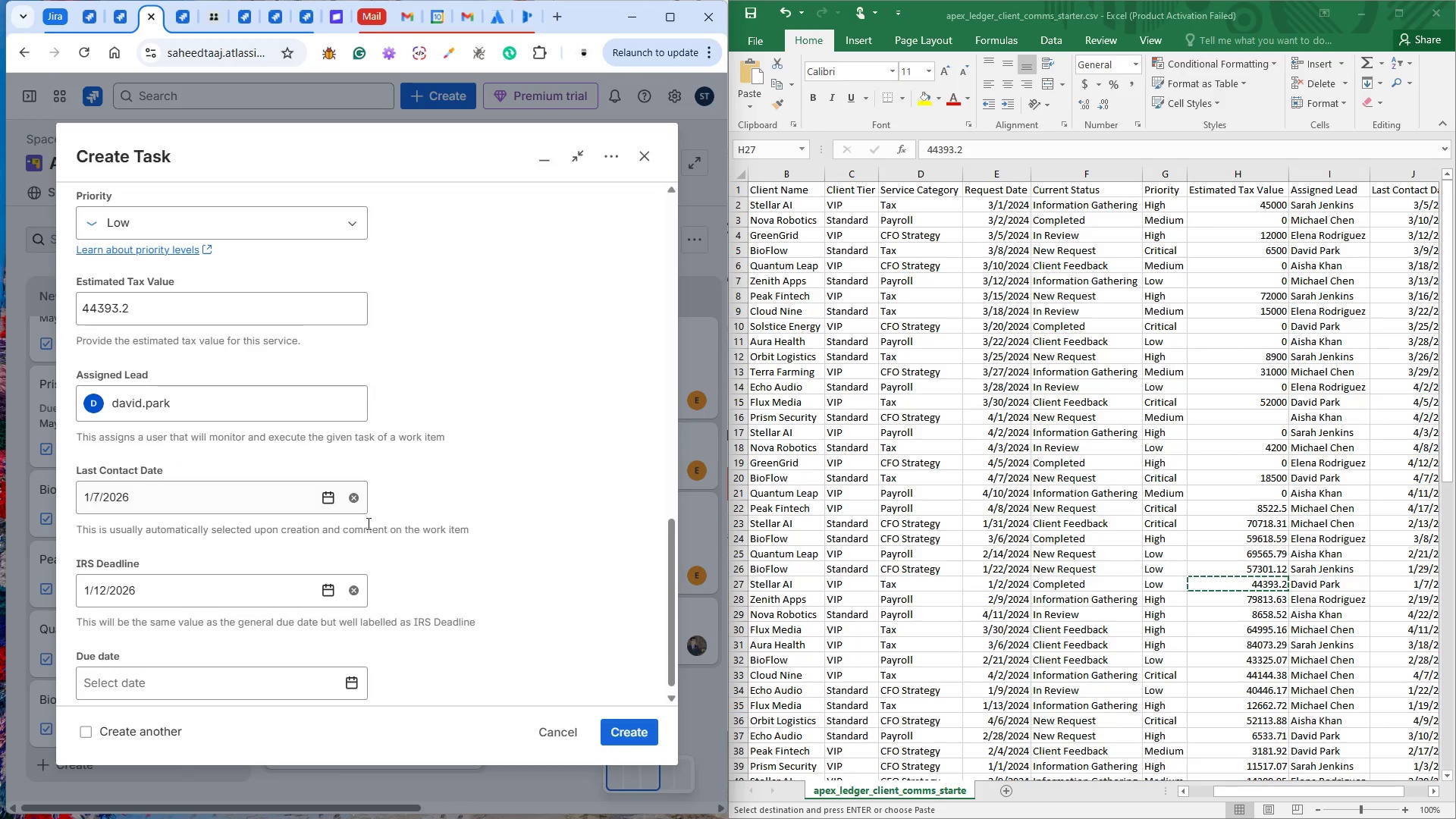 
scroll: coordinate [485, 544], scroll_direction: down, amount: 4.0
 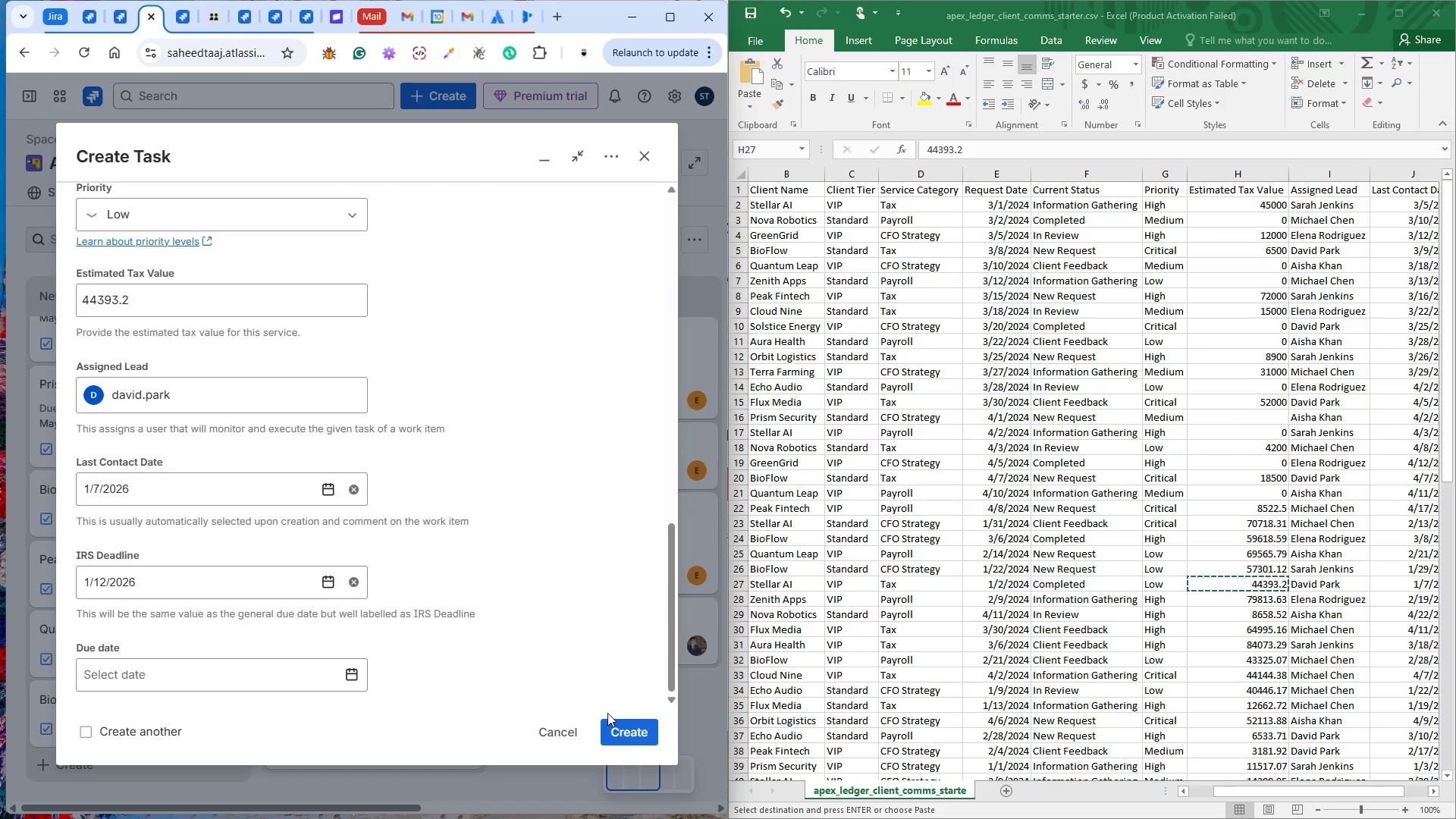 
left_click([622, 739])
 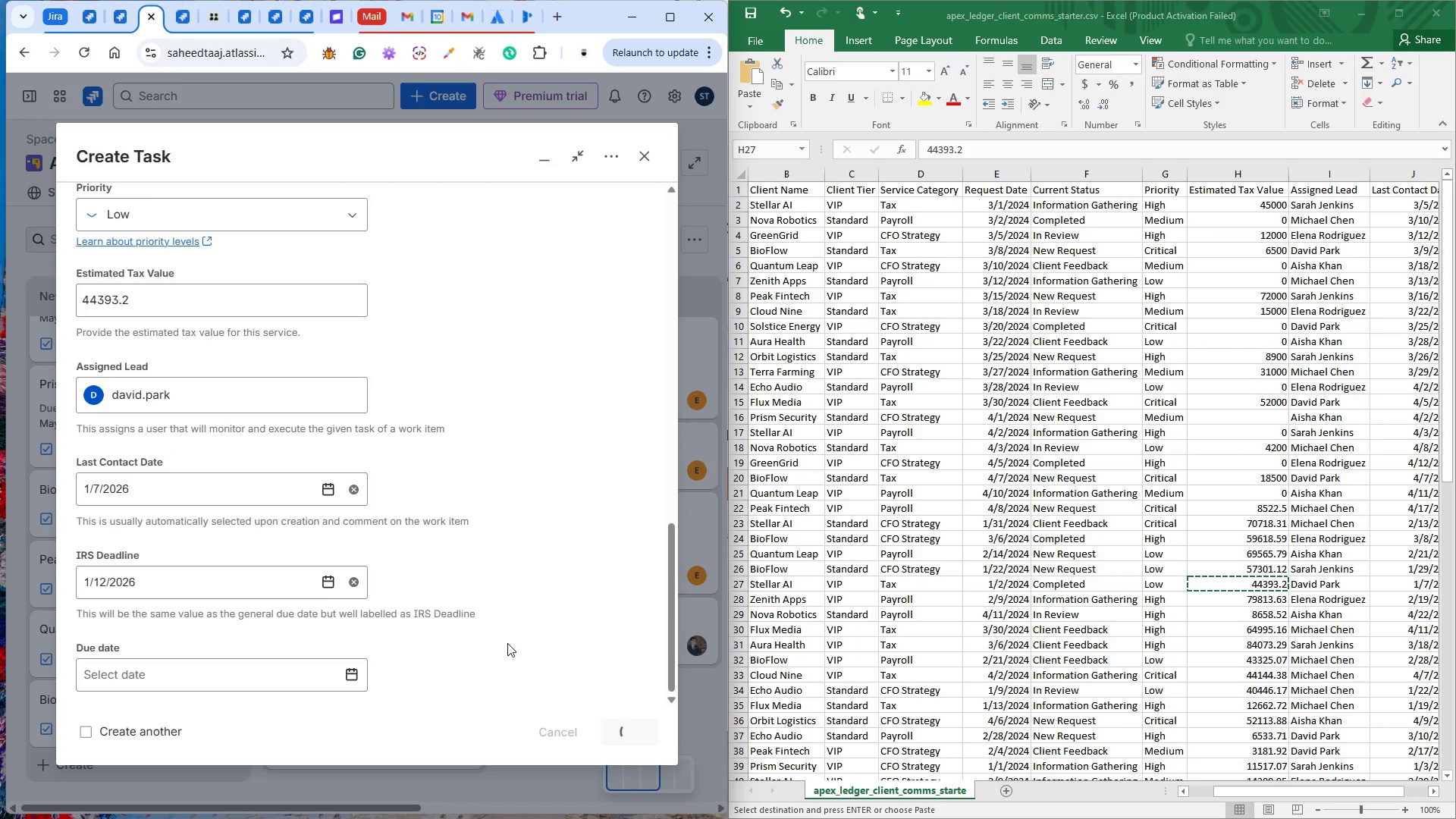 
mouse_move([482, 532])
 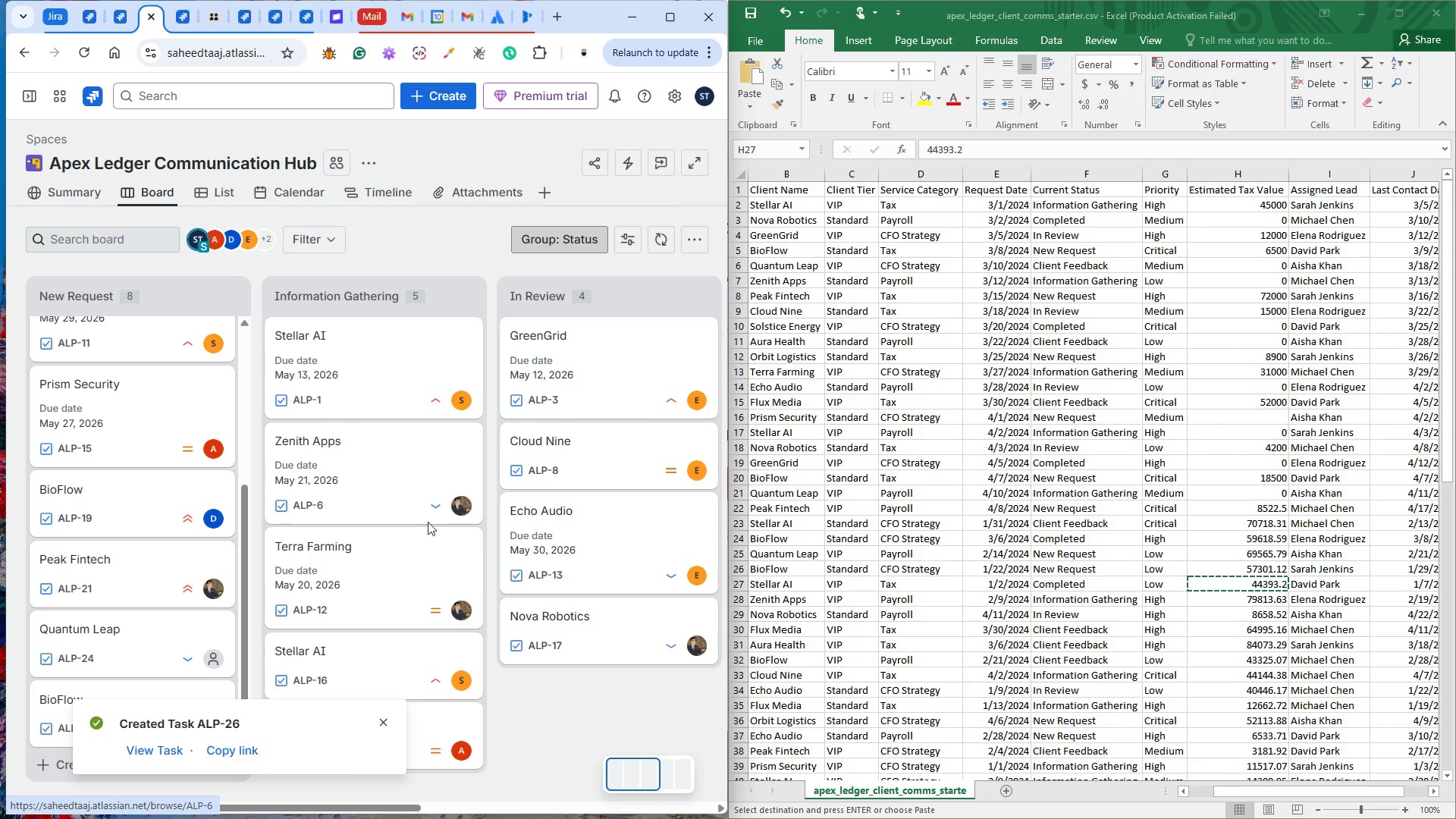 
scroll: coordinate [140, 593], scroll_direction: down, amount: 21.0
 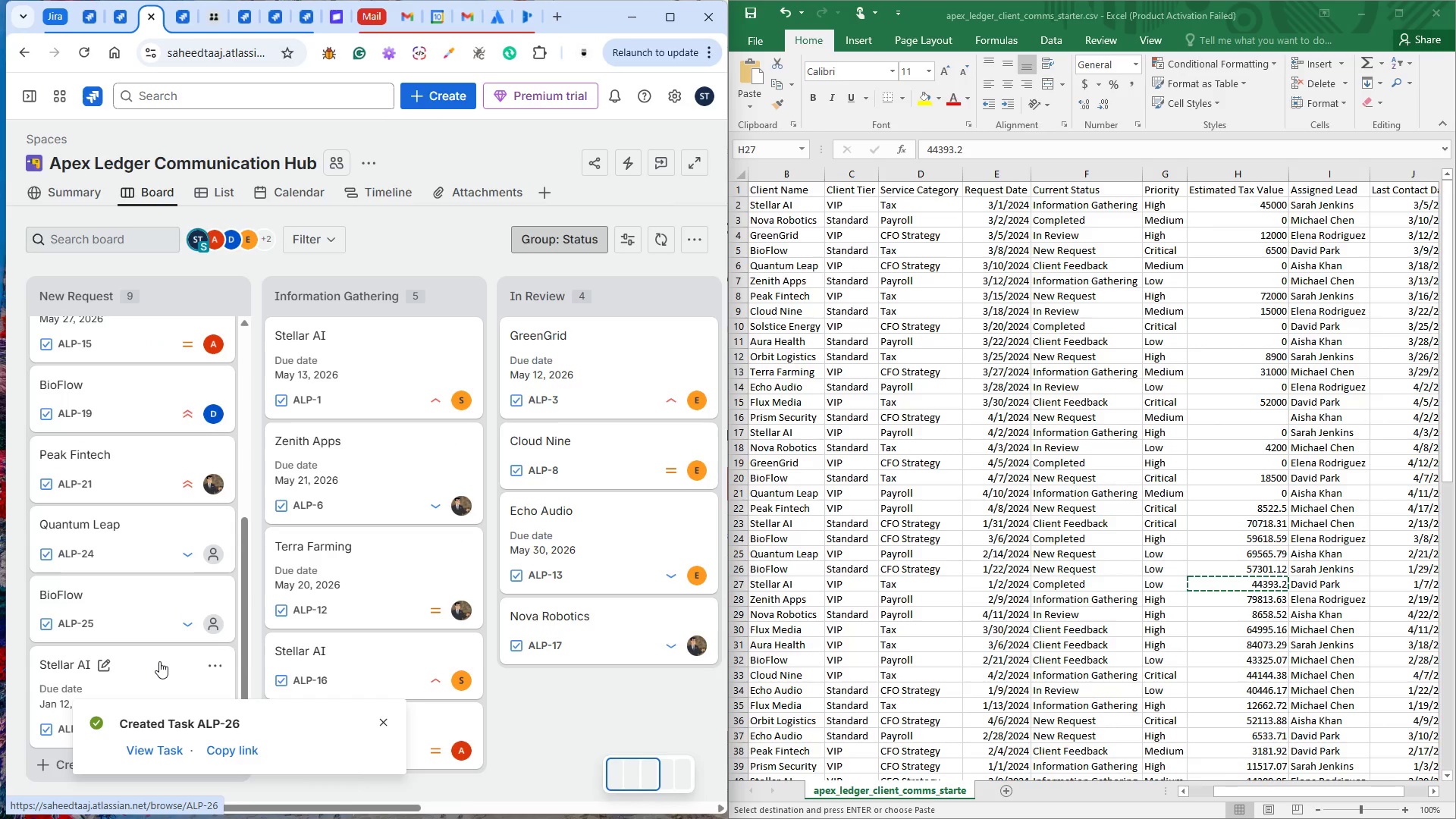 
left_click([159, 661])
 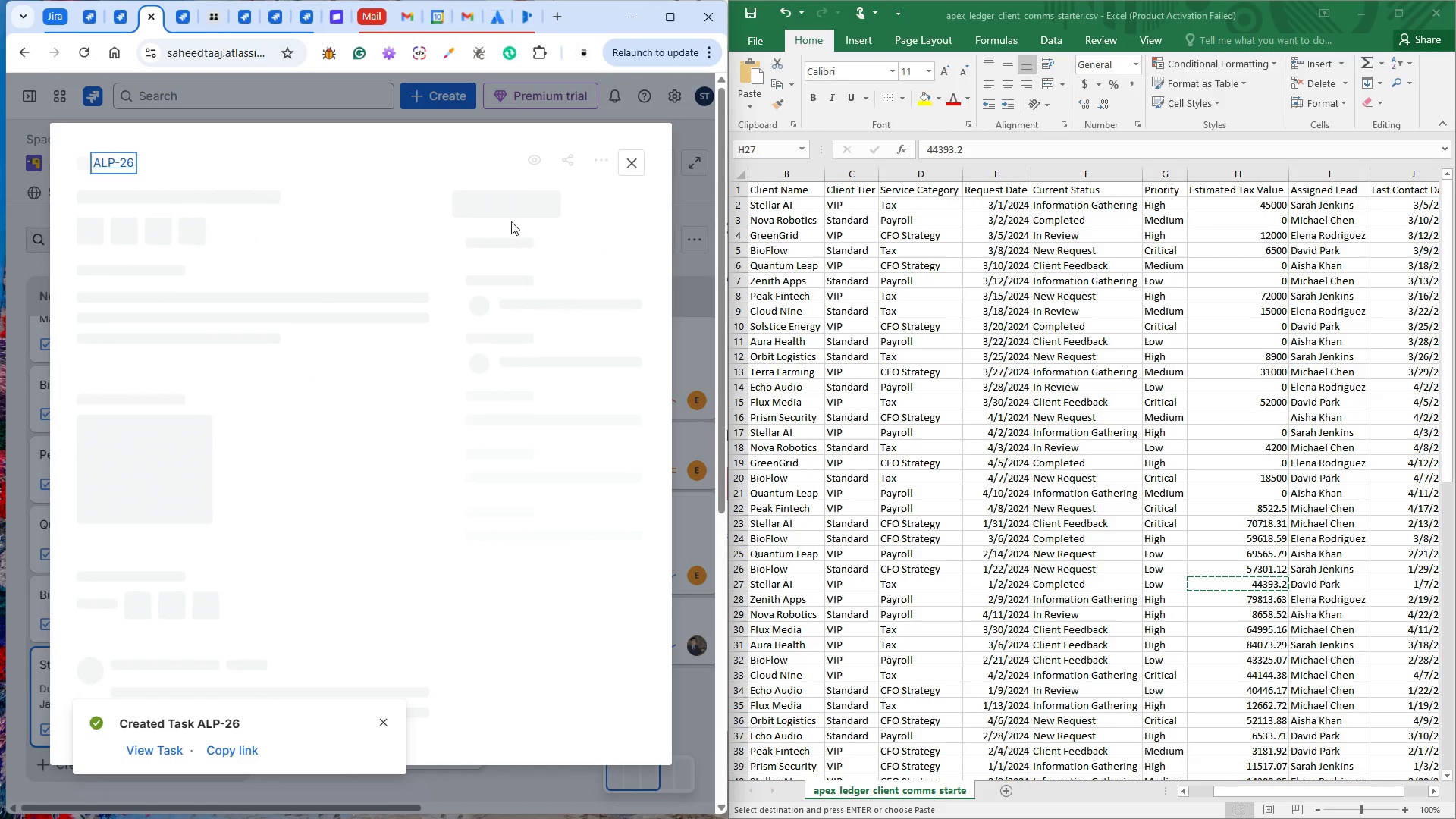 
mouse_move([498, 180])
 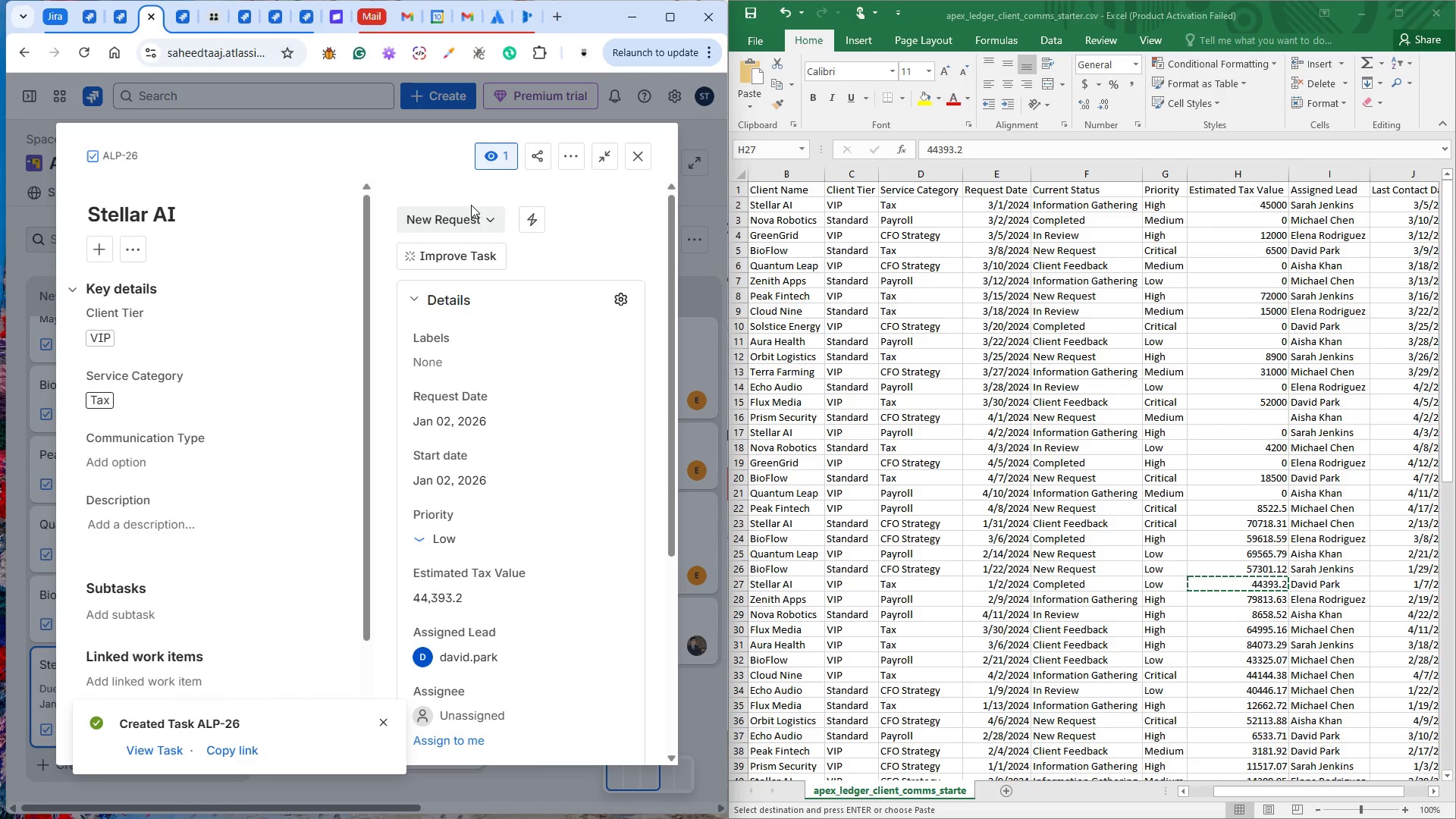 
left_click([469, 210])
 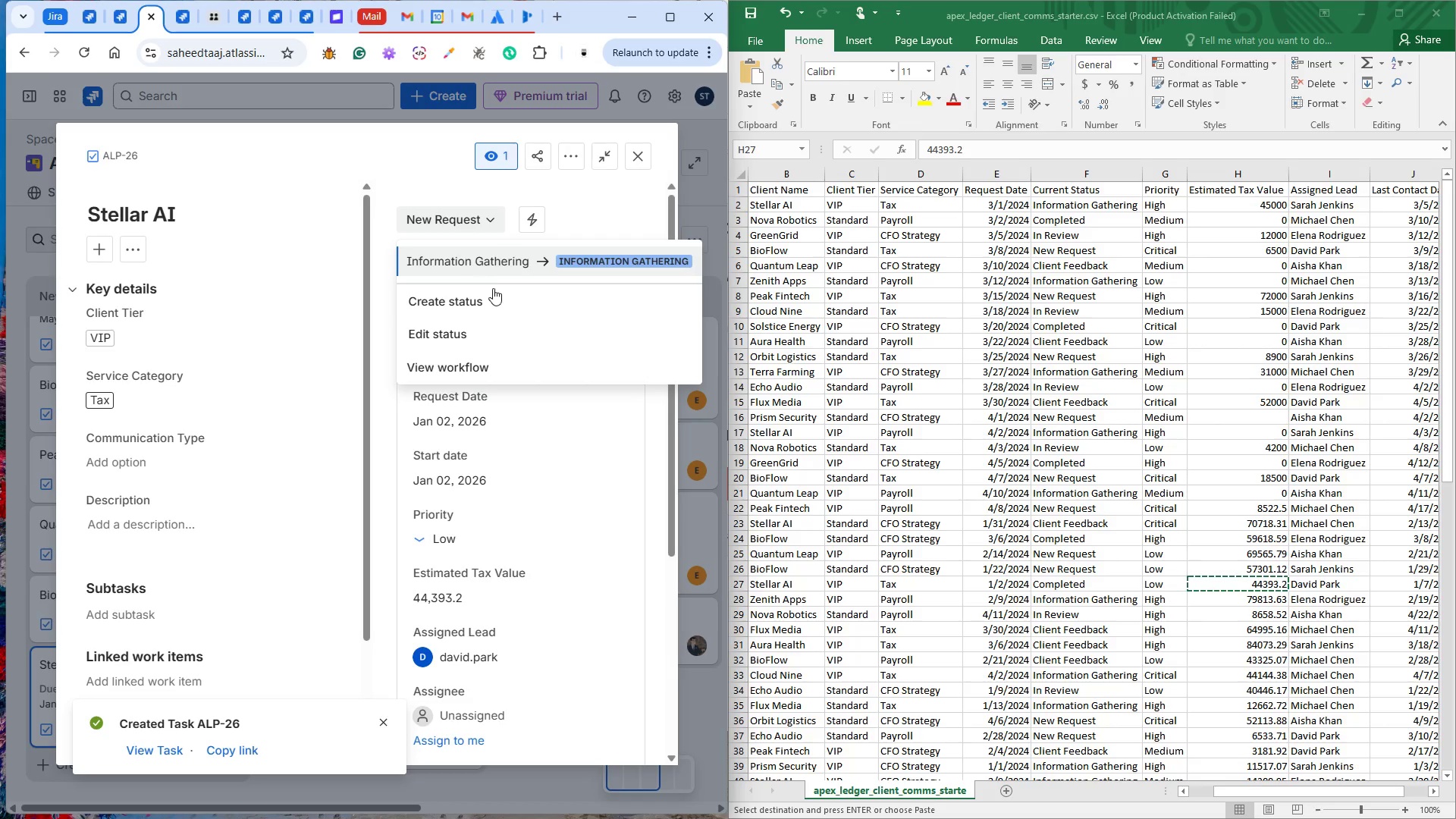 
left_click([497, 263])
 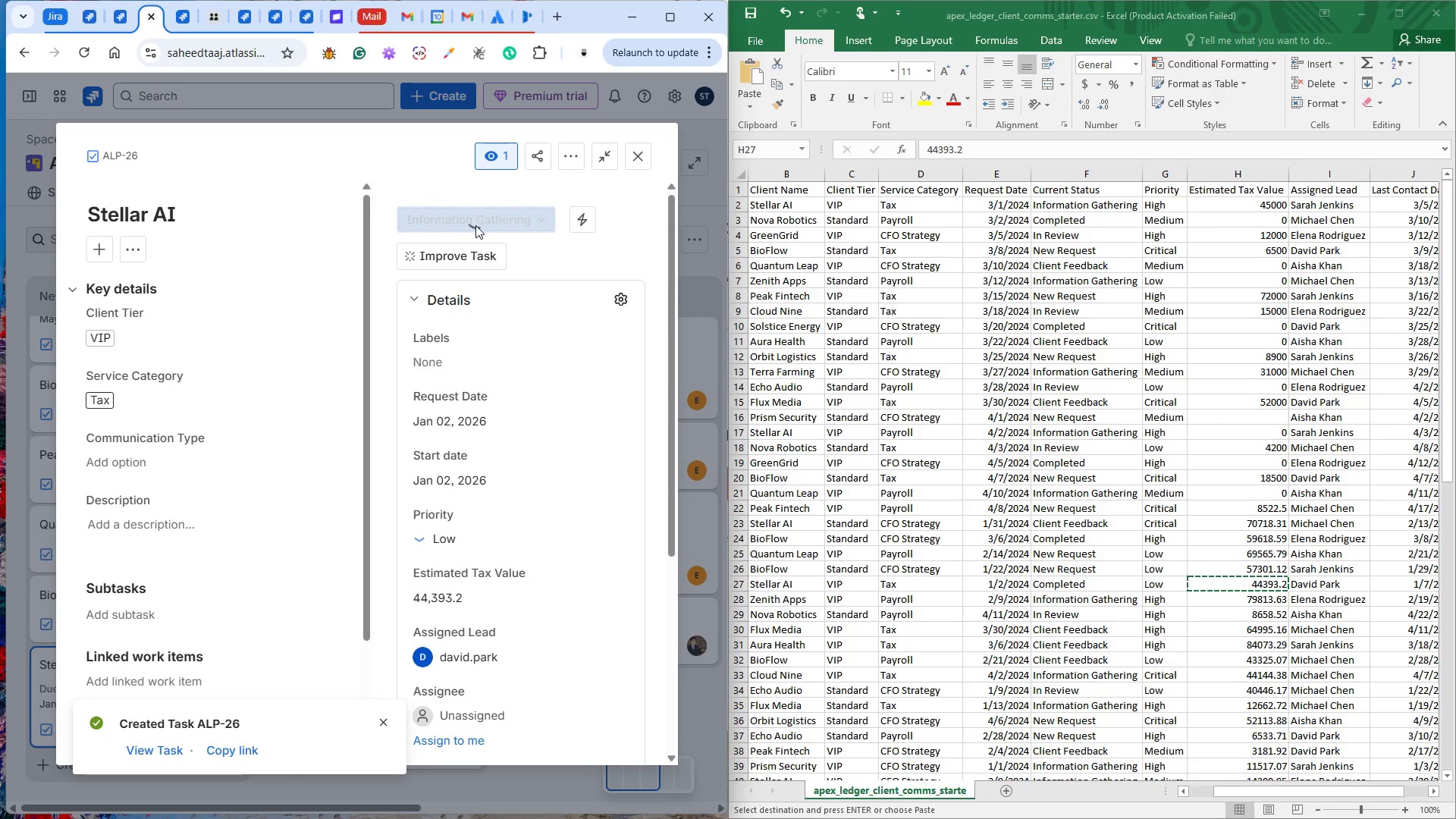 
left_click([484, 220])
 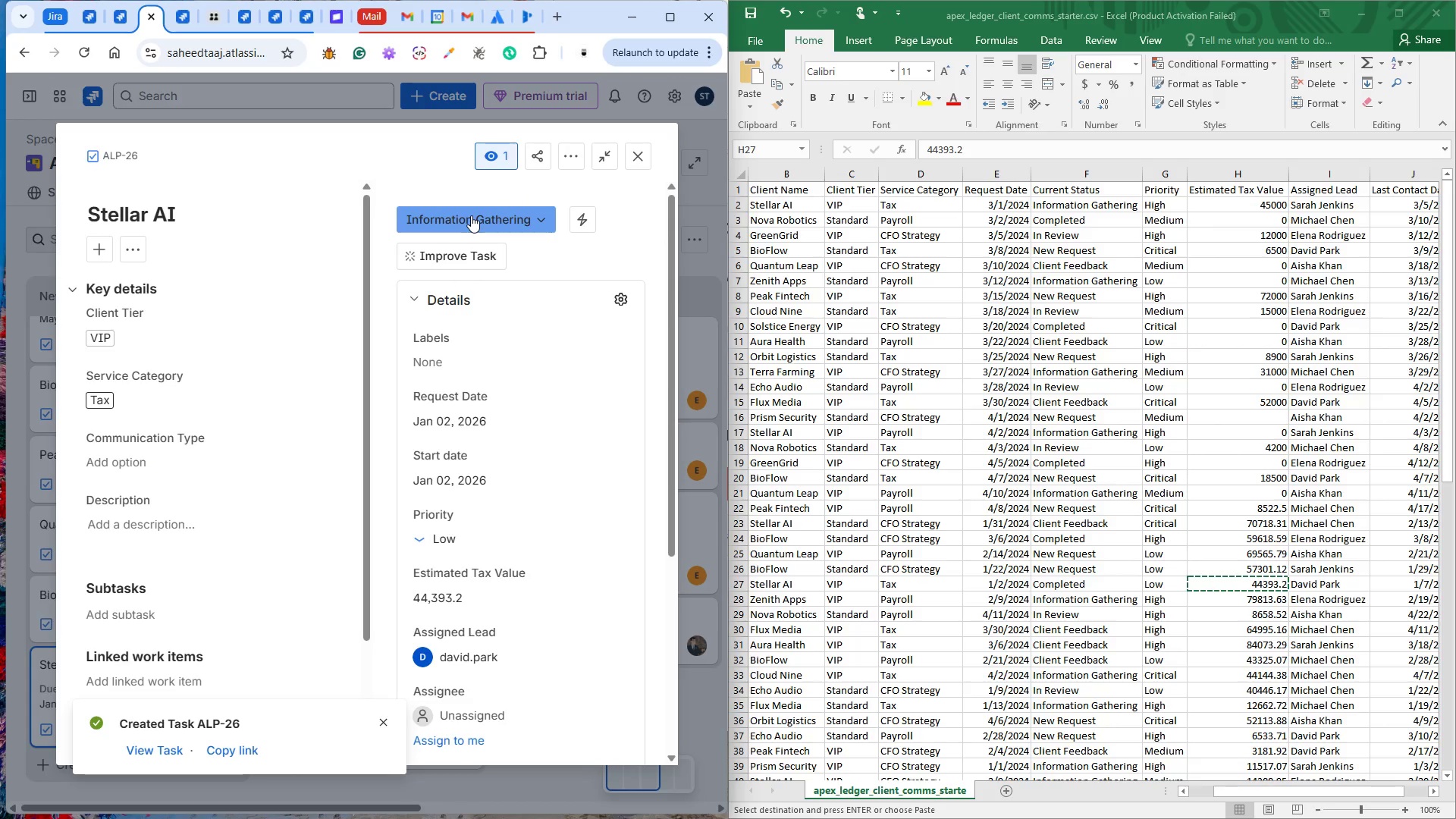 
left_click([471, 215])
 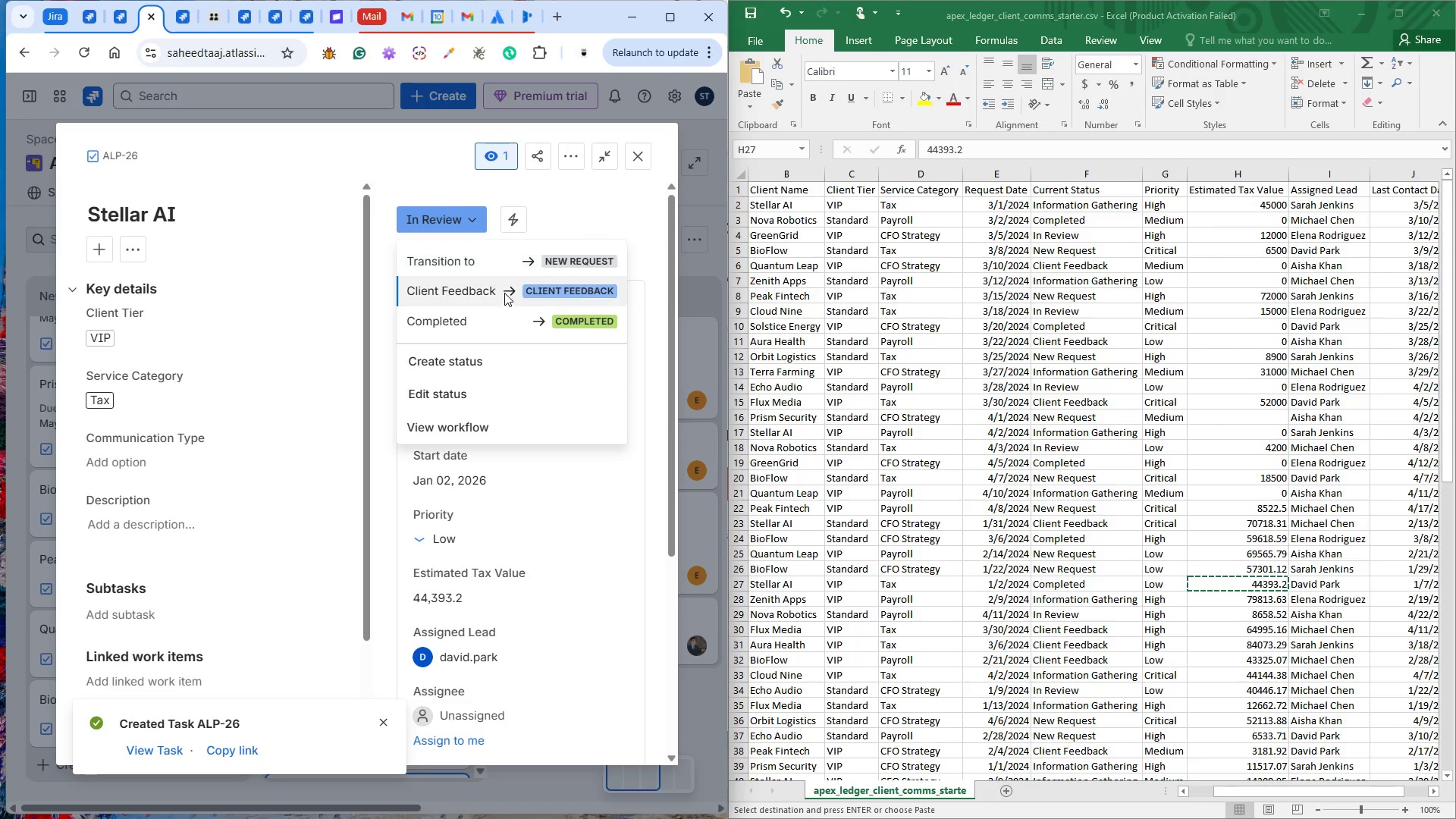 
left_click([503, 312])
 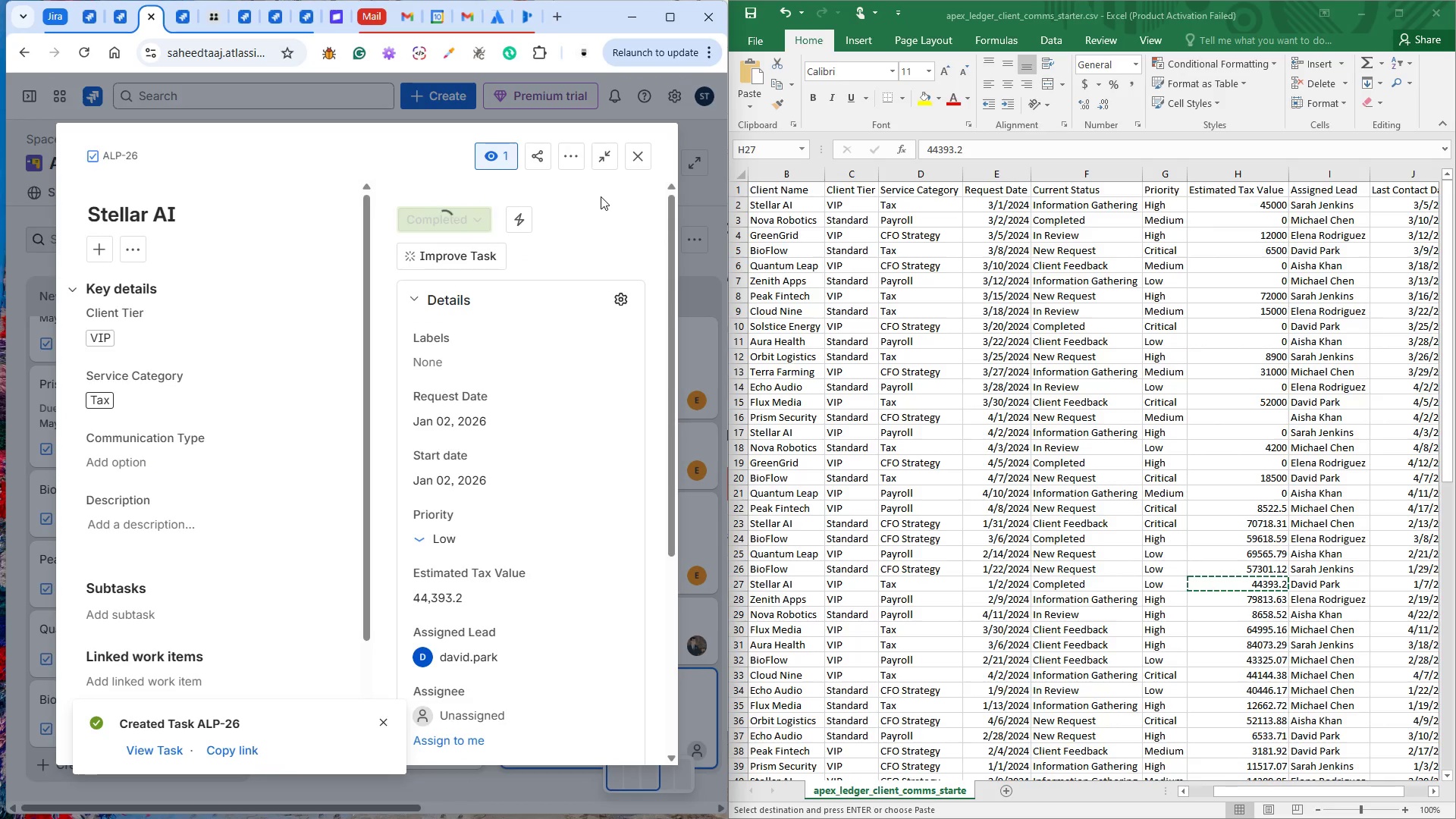 
left_click([601, 200])
 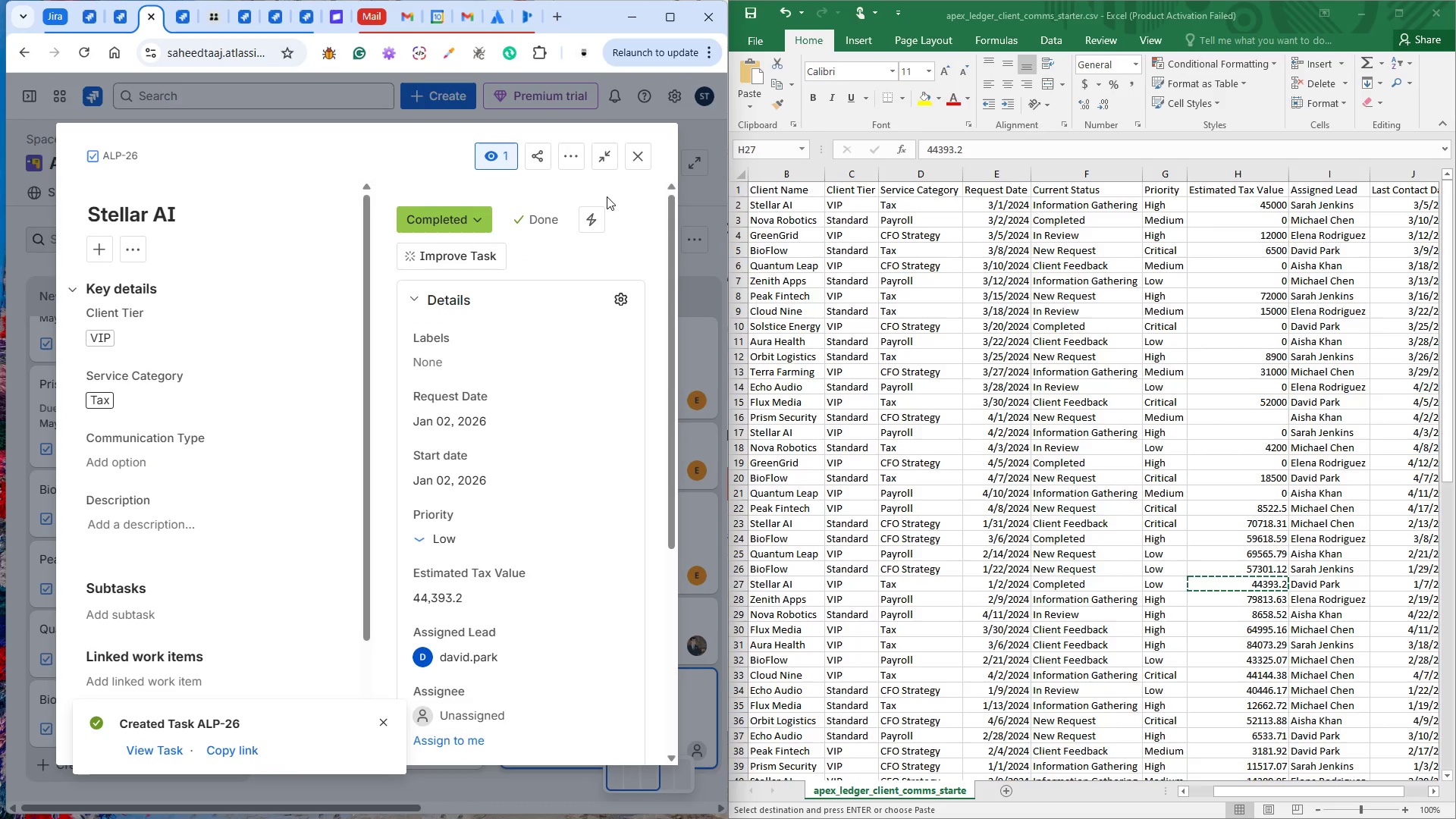 
left_click([608, 196])
 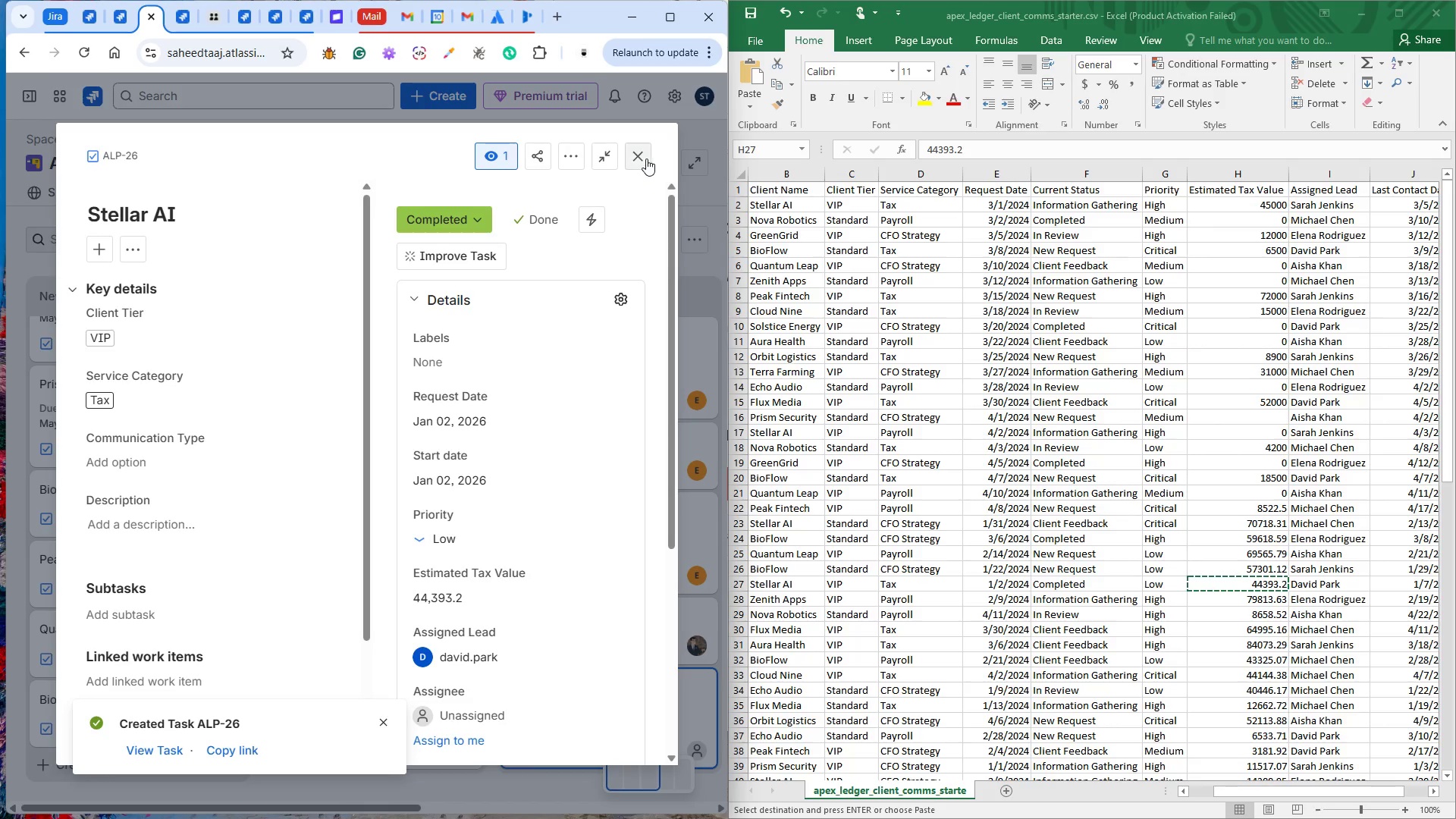 
left_click([646, 158])
 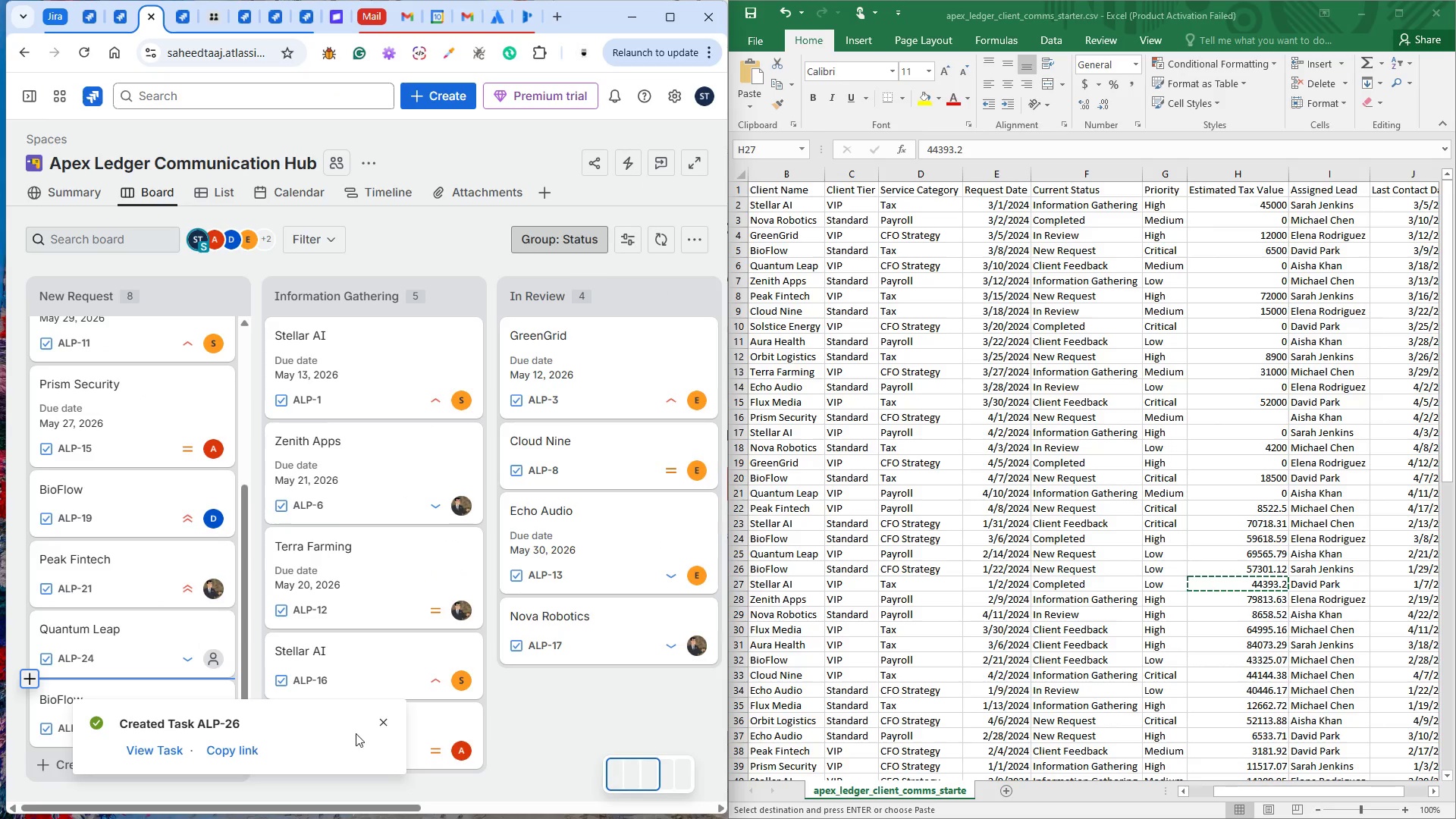 
left_click([379, 724])
 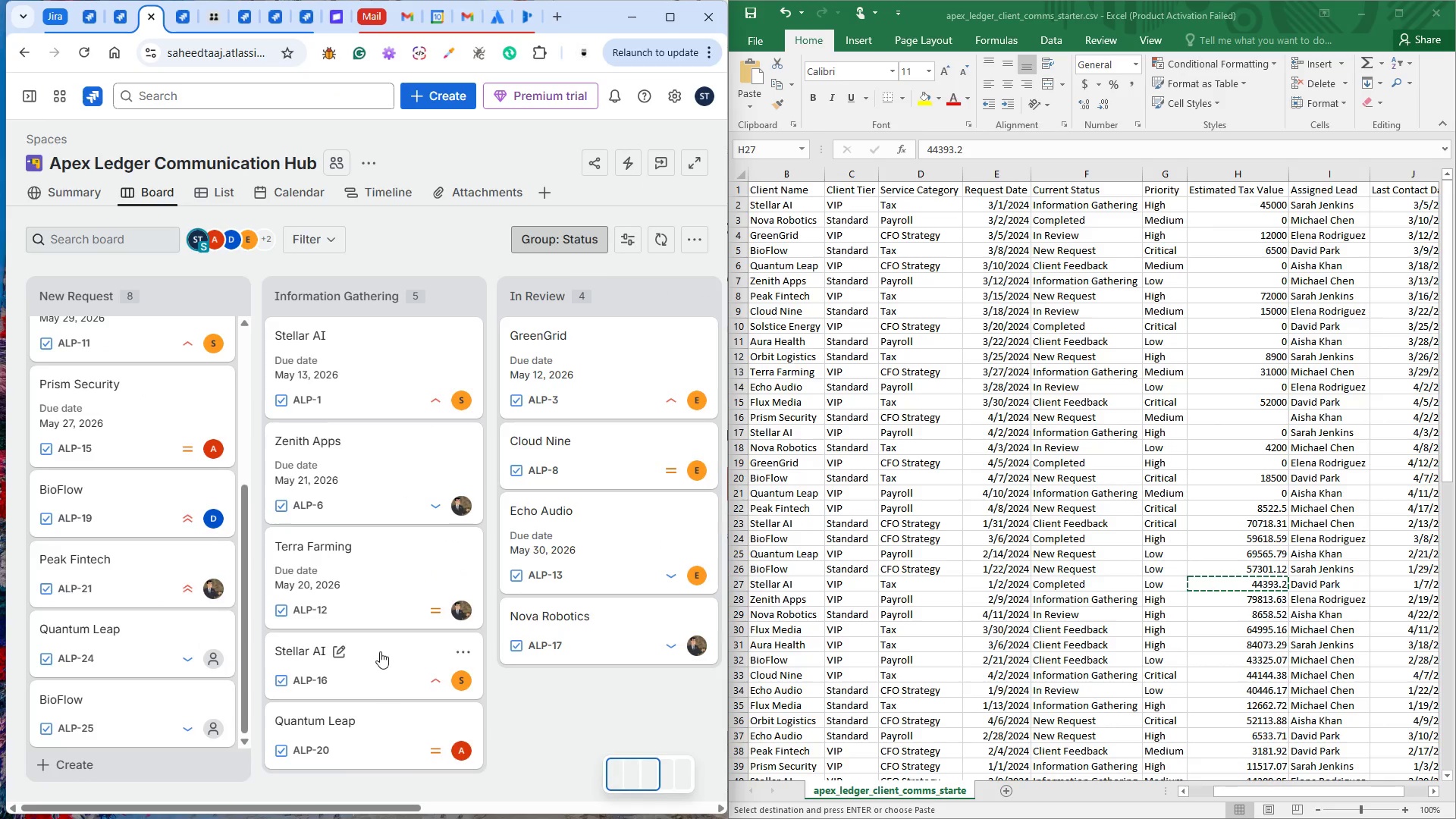 
scroll: coordinate [378, 619], scroll_direction: down, amount: 5.0
 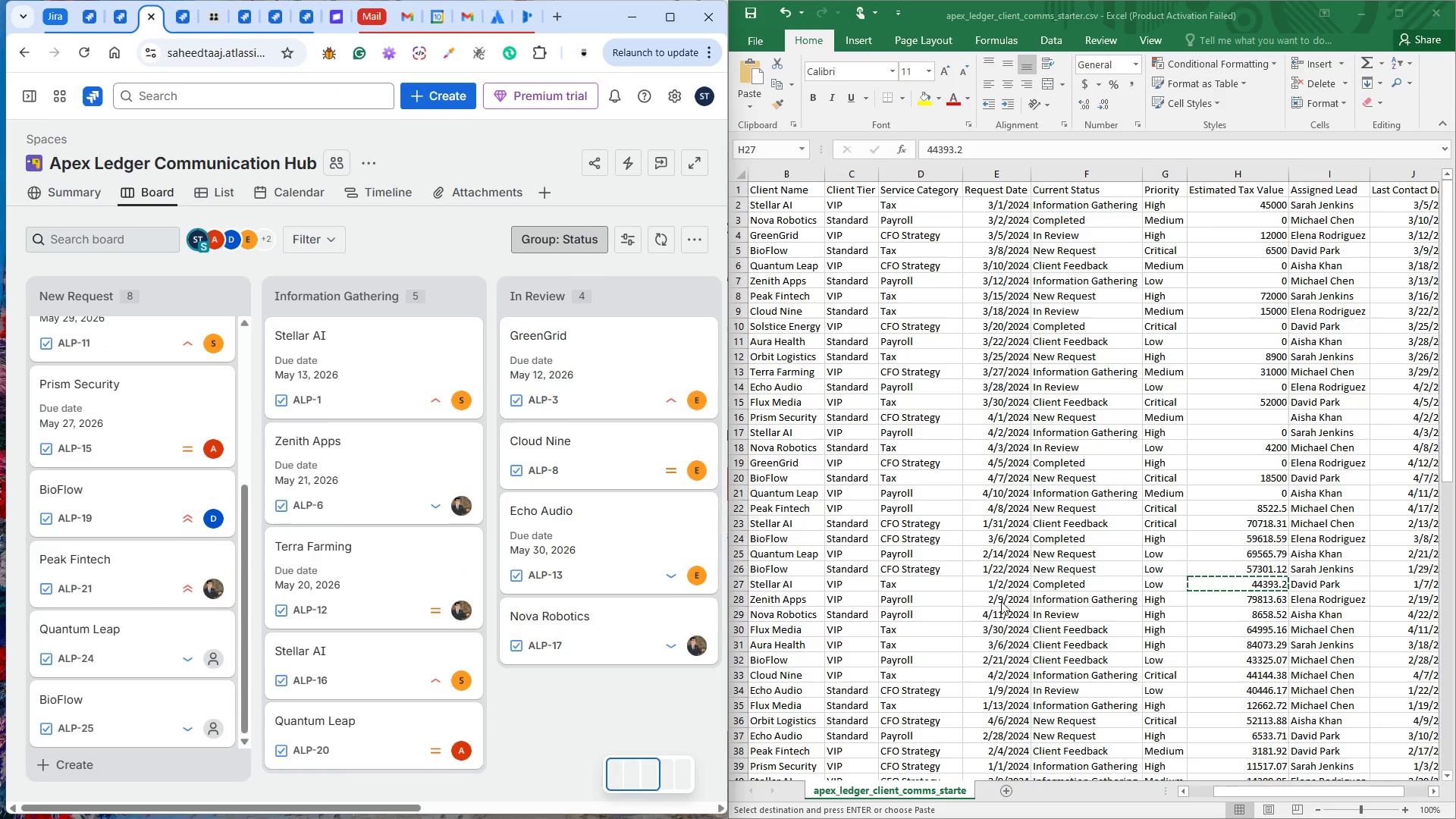 
left_click([788, 598])
 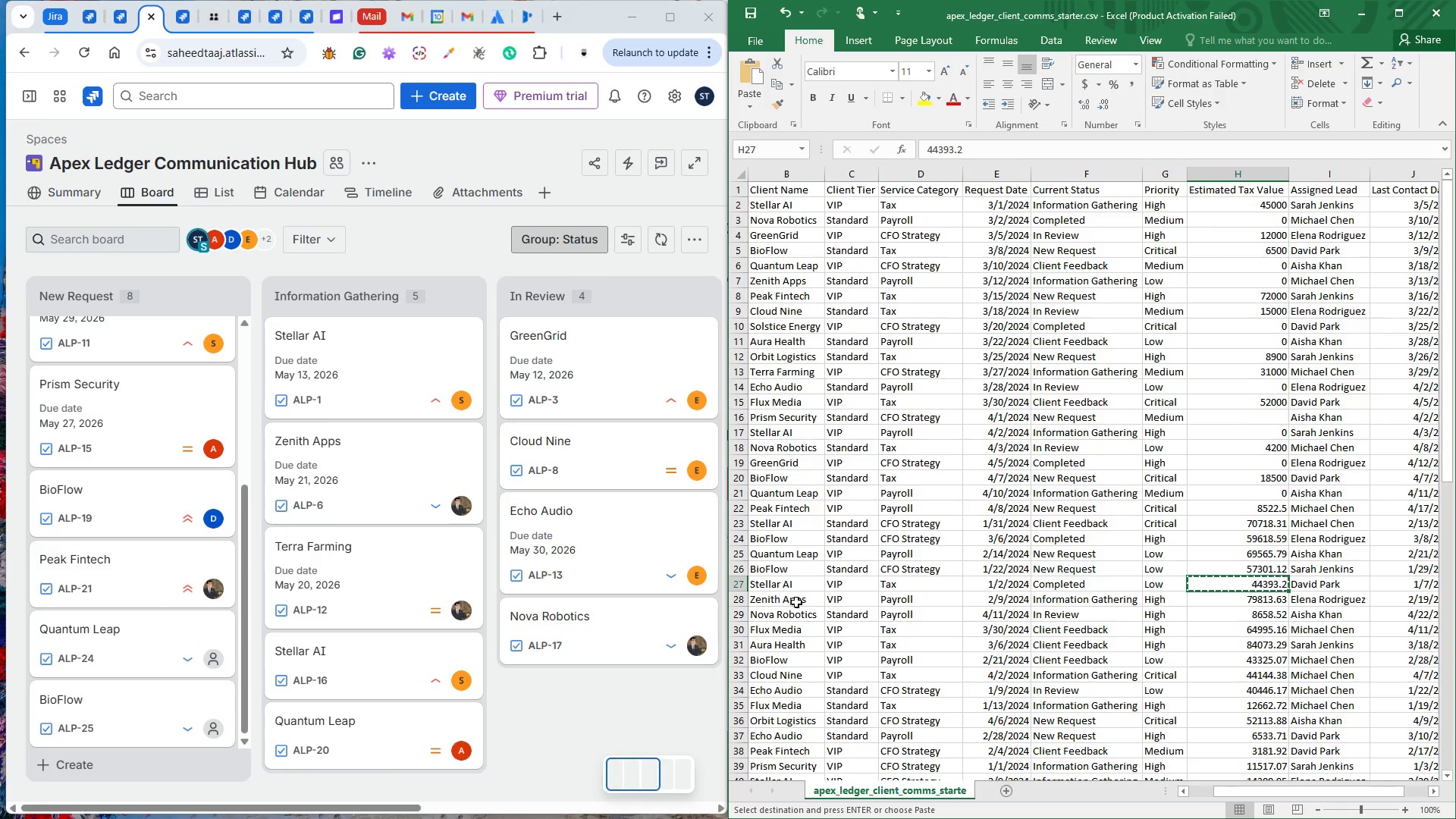 
left_click([796, 602])
 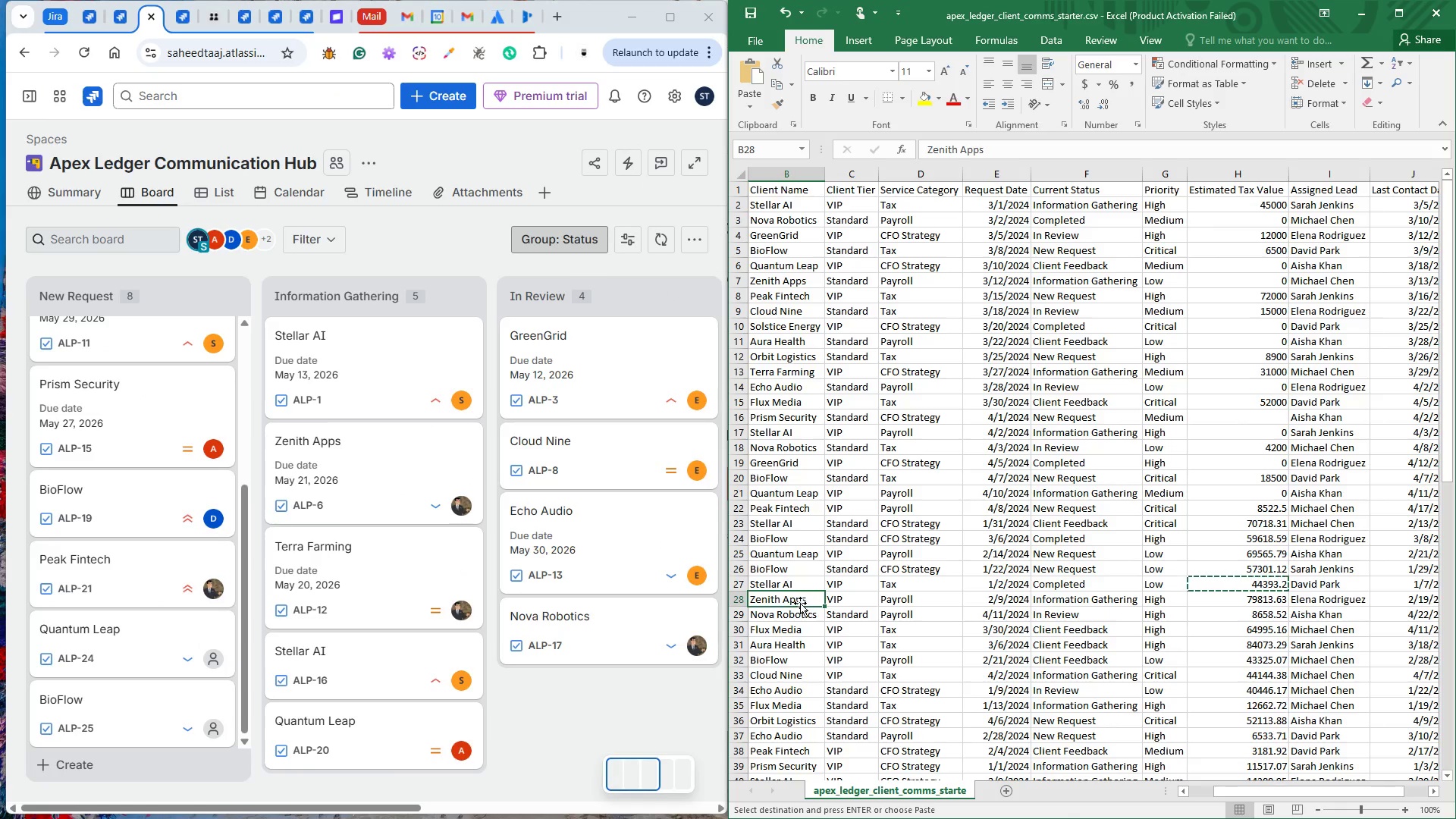 
key(Control+C)
 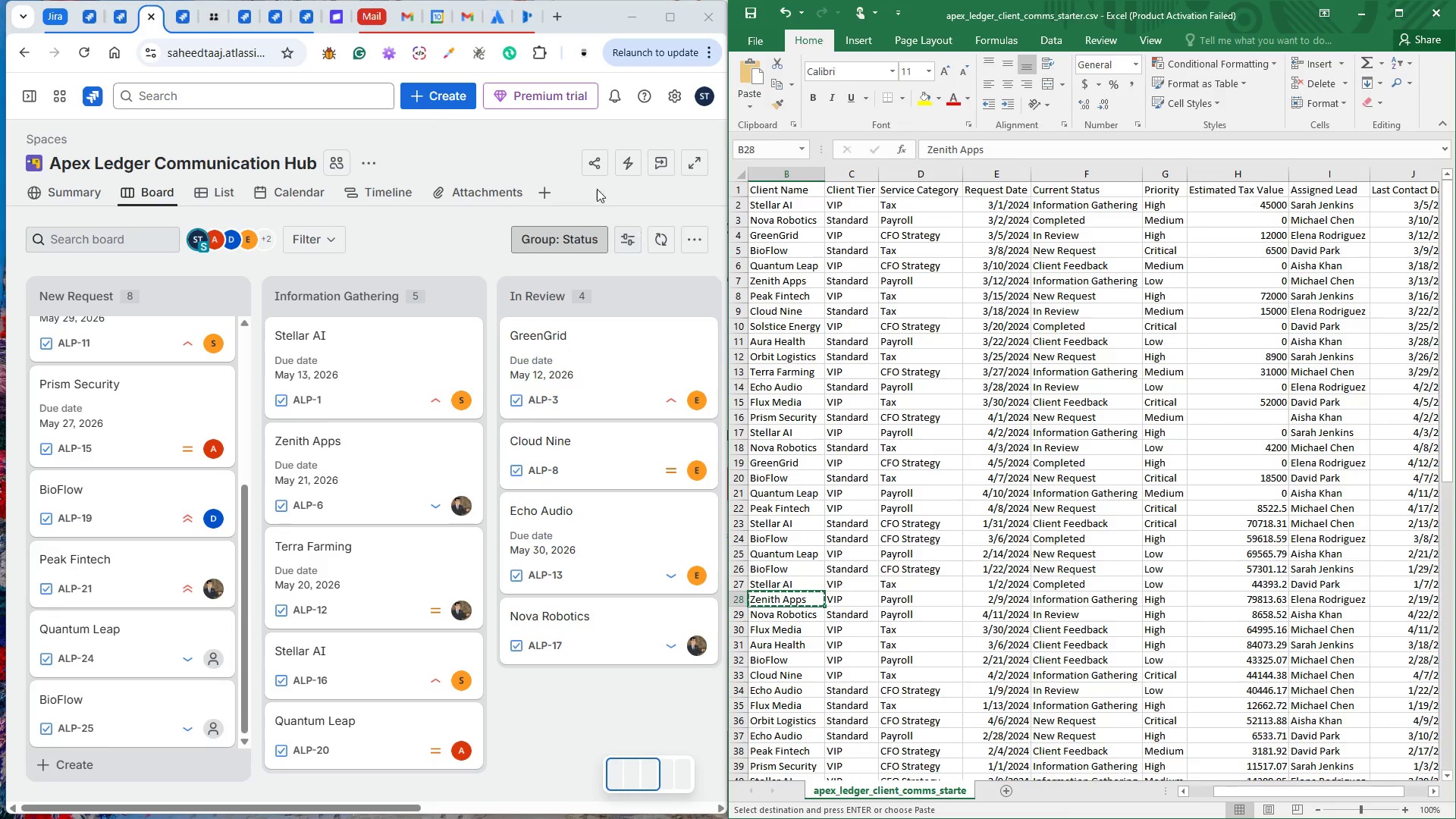 
left_click([442, 94])
 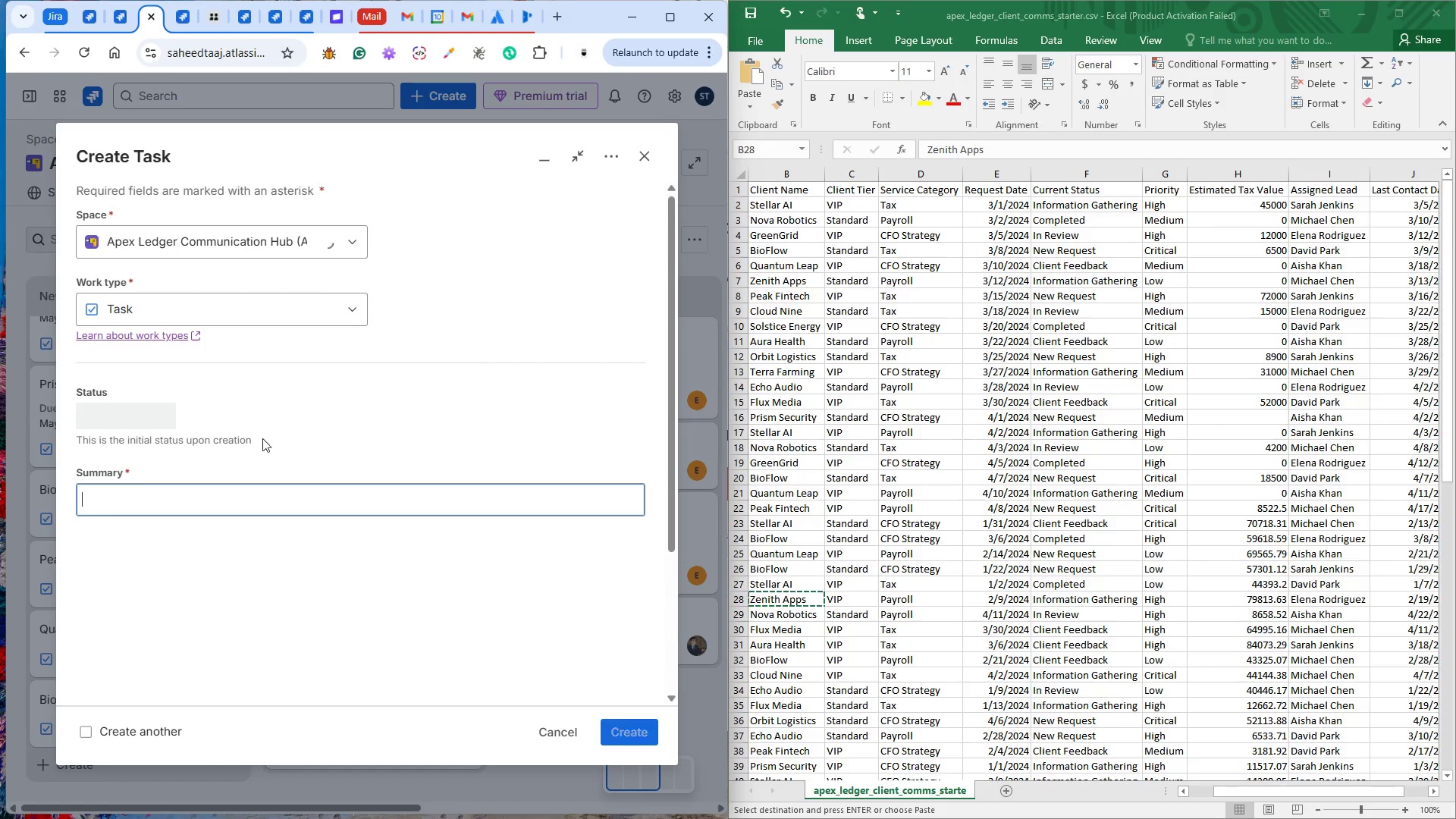 
key(Control+V)
 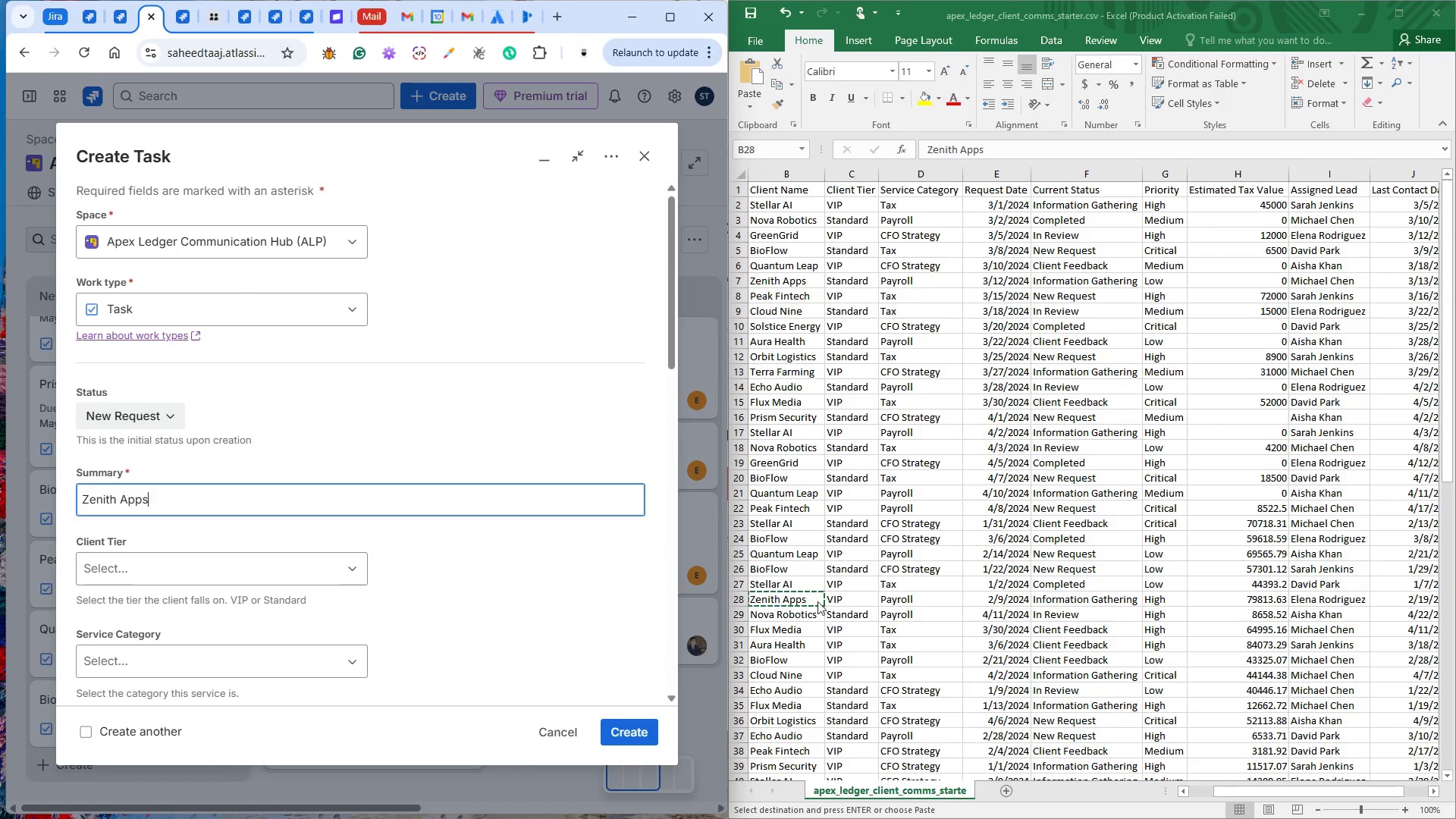 
left_click([175, 547])
 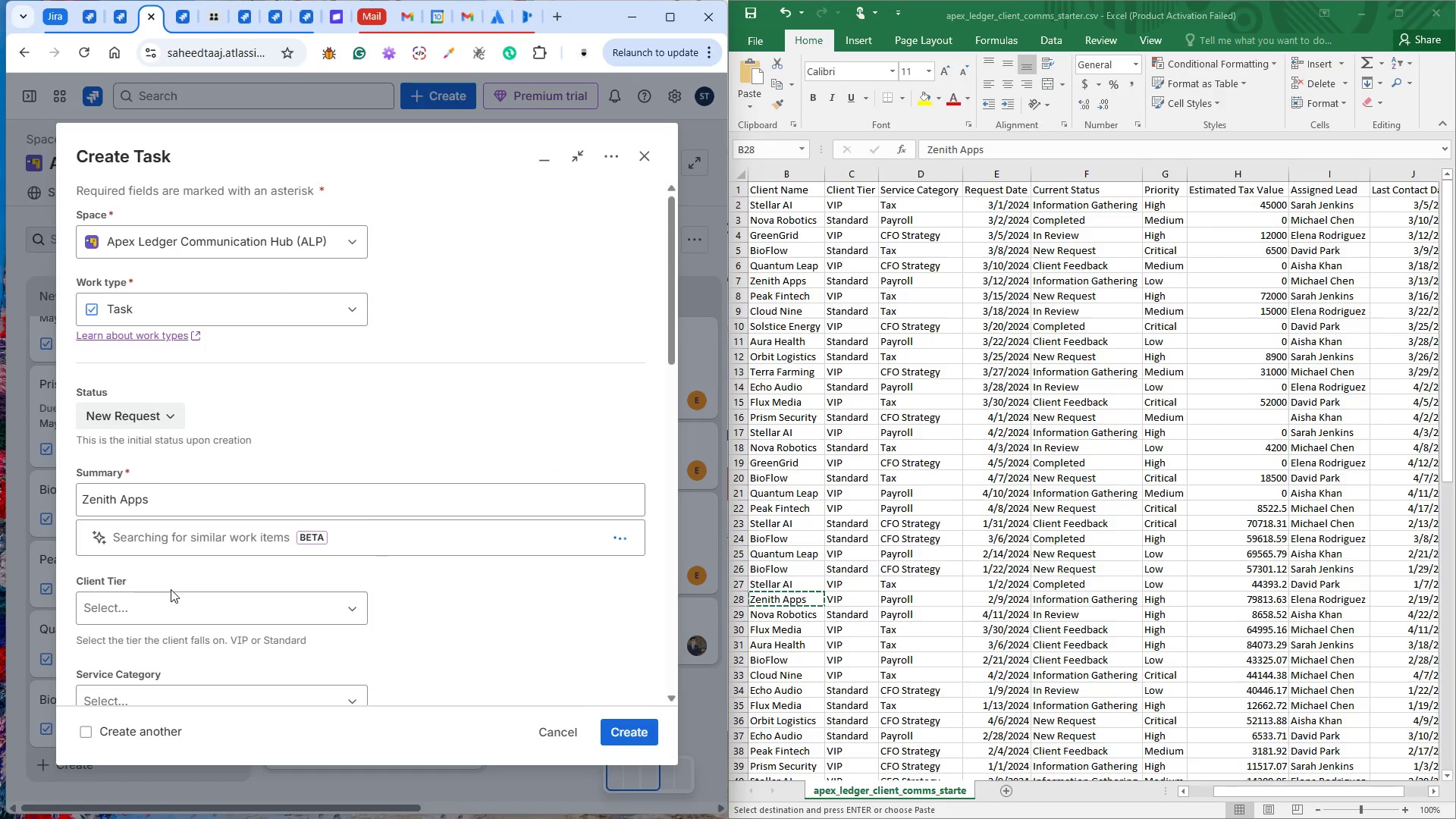 
double_click([169, 604])
 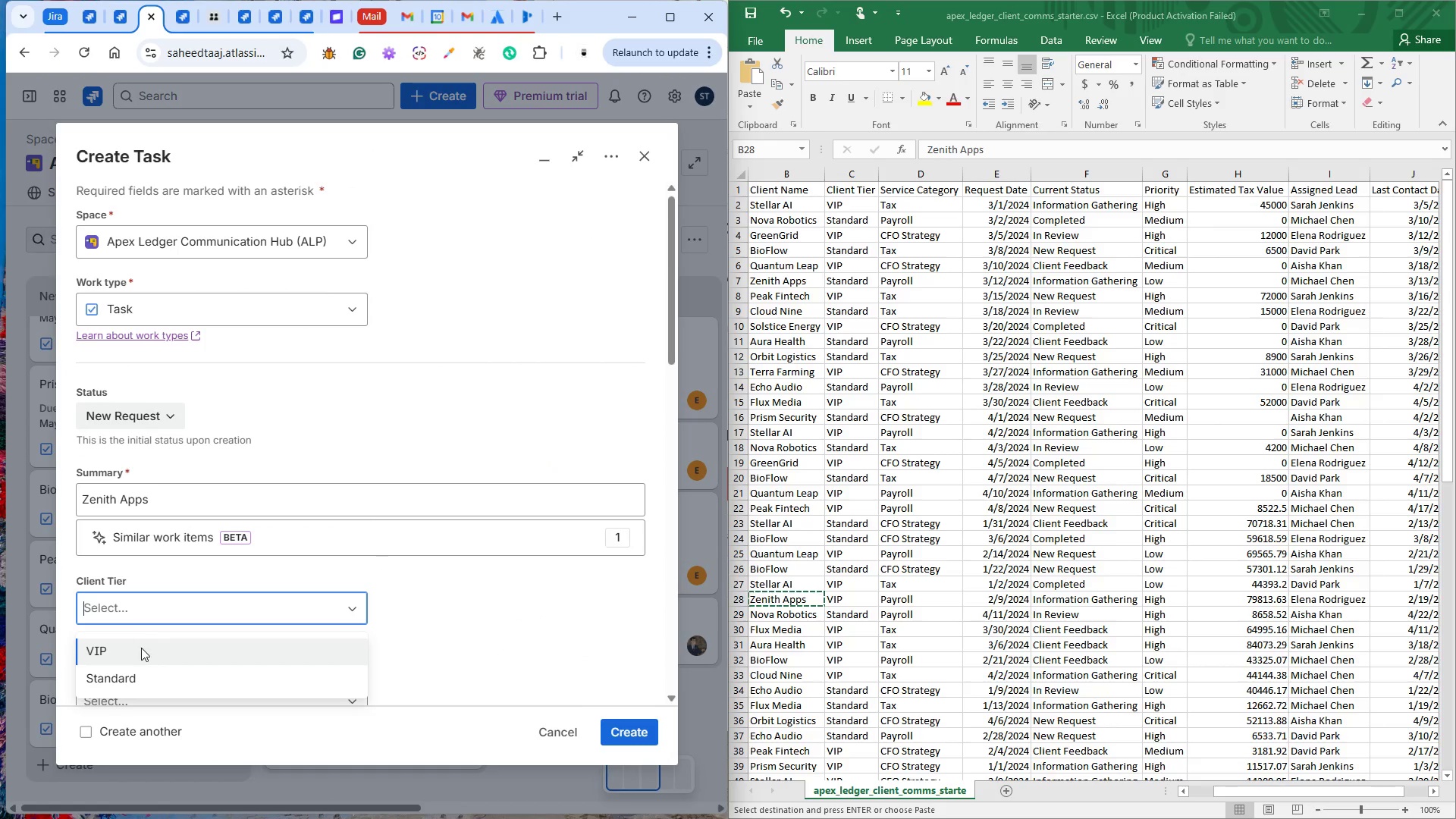 
left_click([140, 649])
 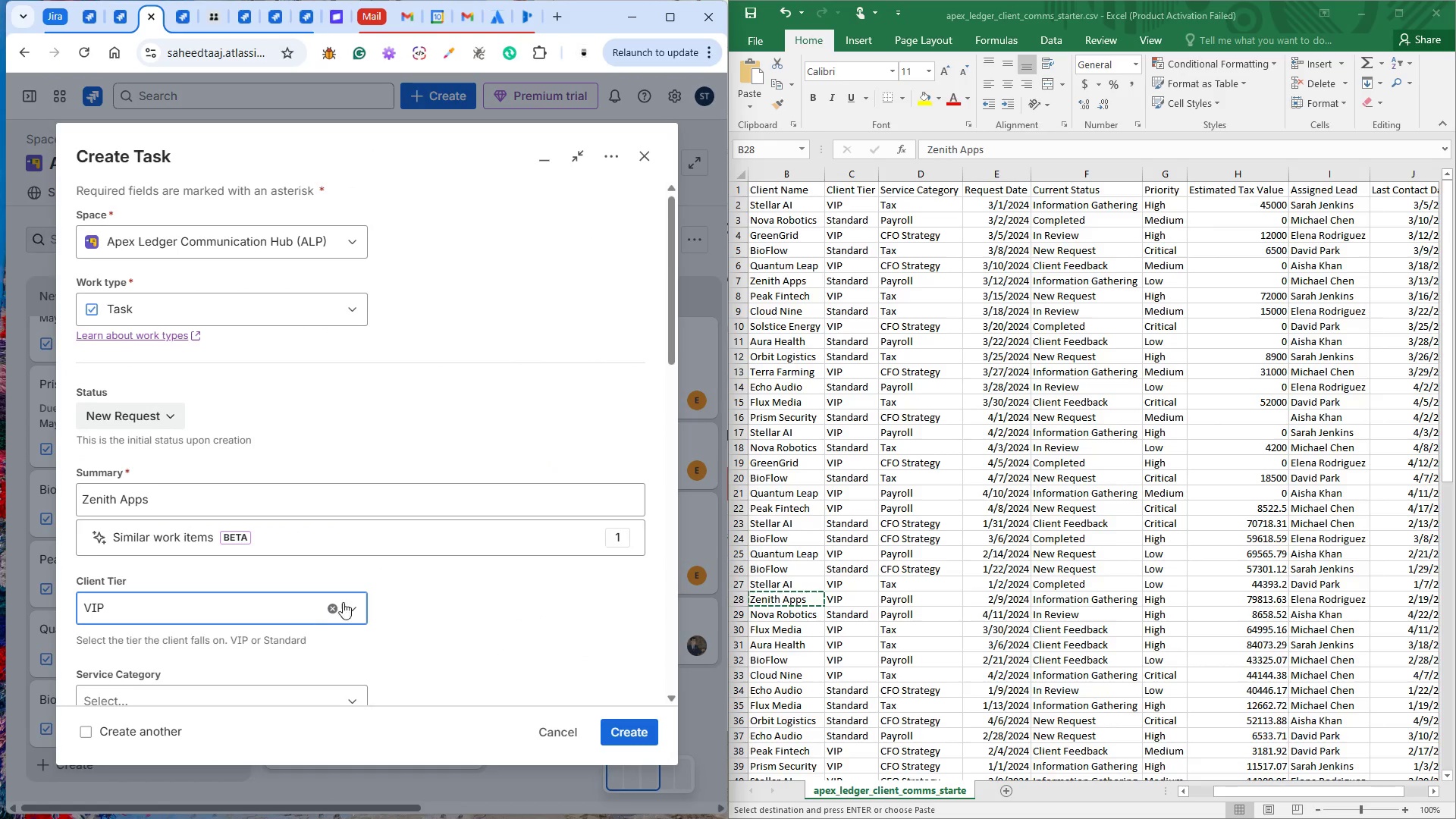 
scroll: coordinate [425, 570], scroll_direction: down, amount: 3.0
 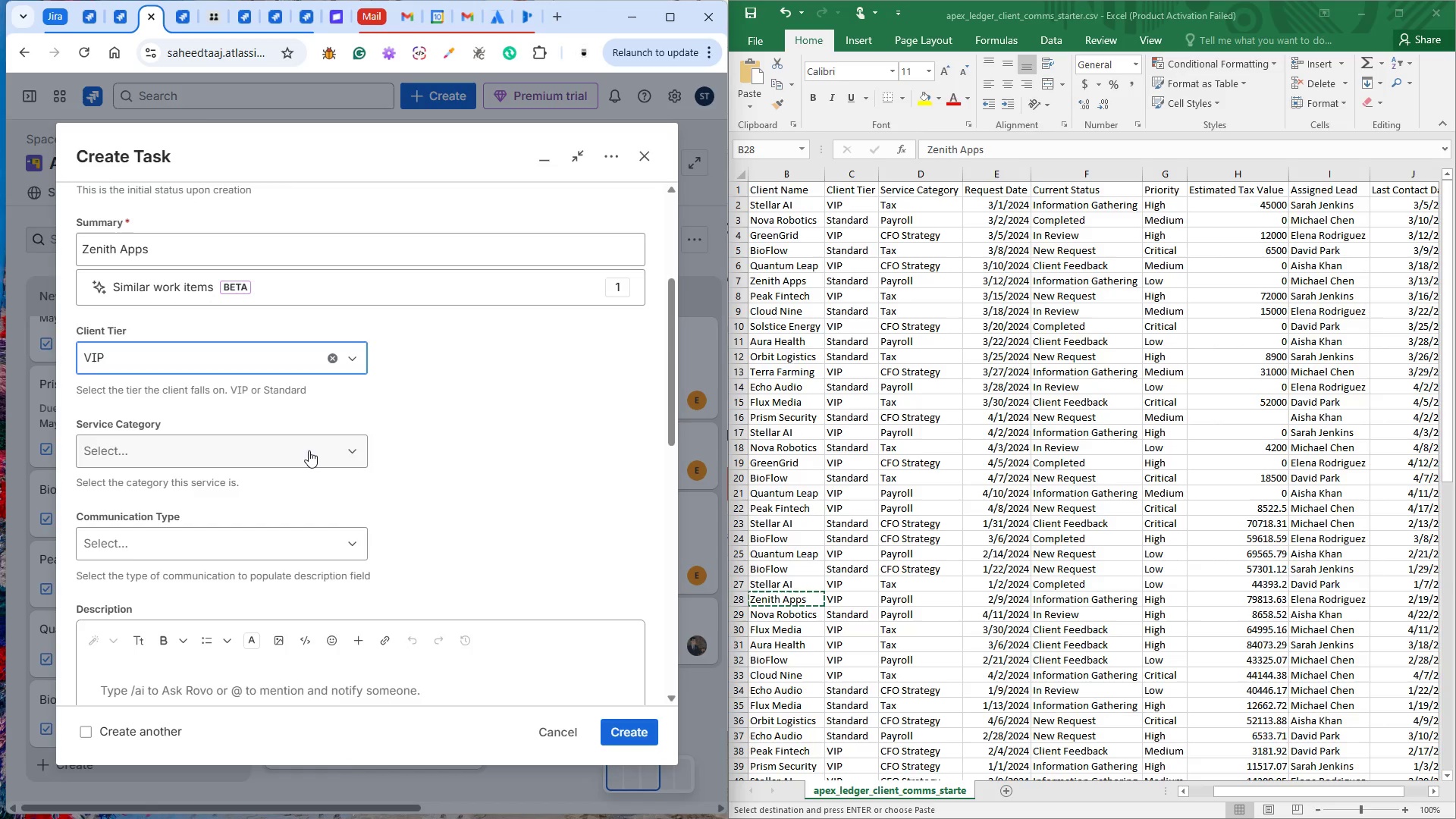 
left_click([309, 450])
 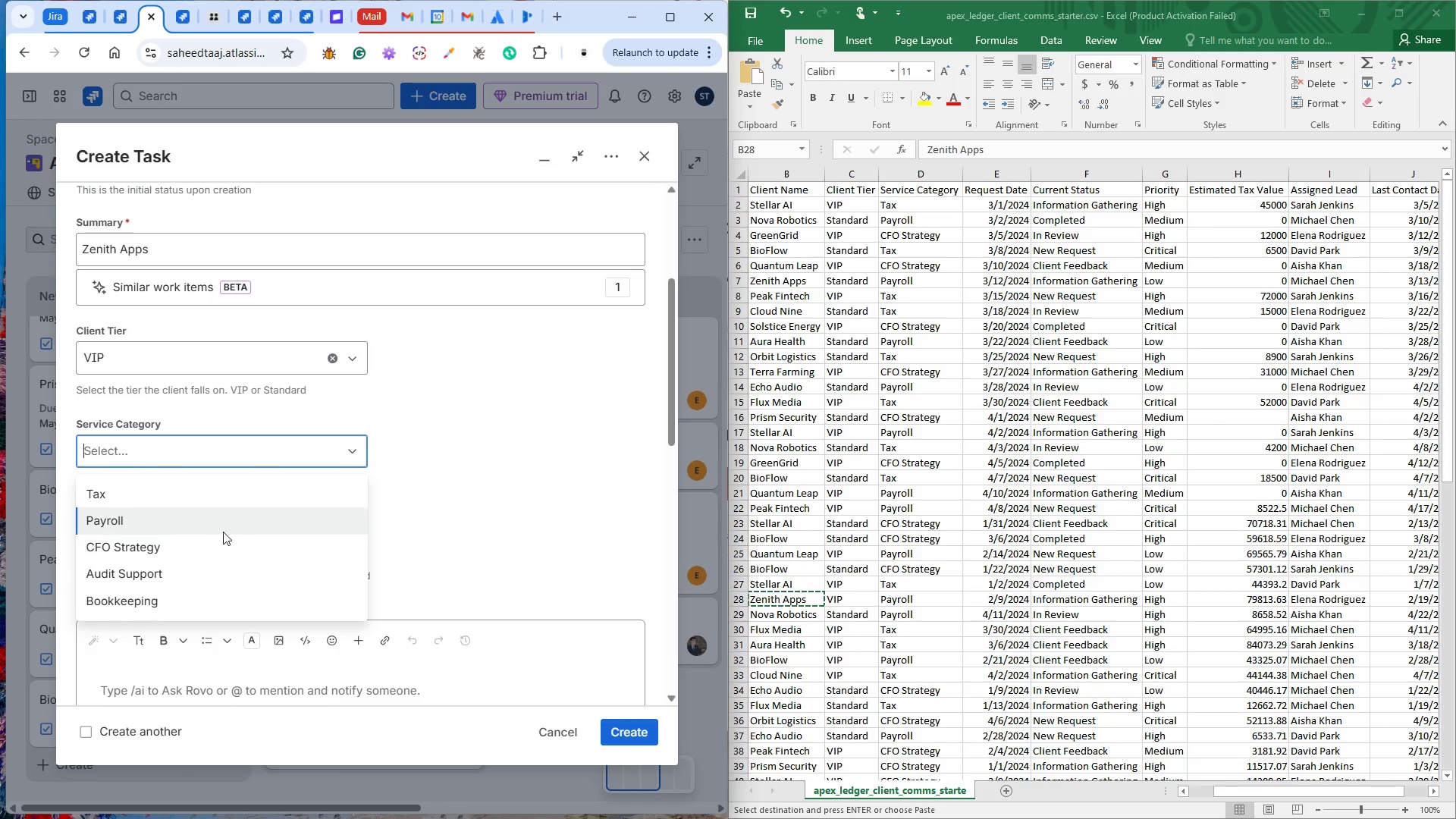 
left_click([218, 533])
 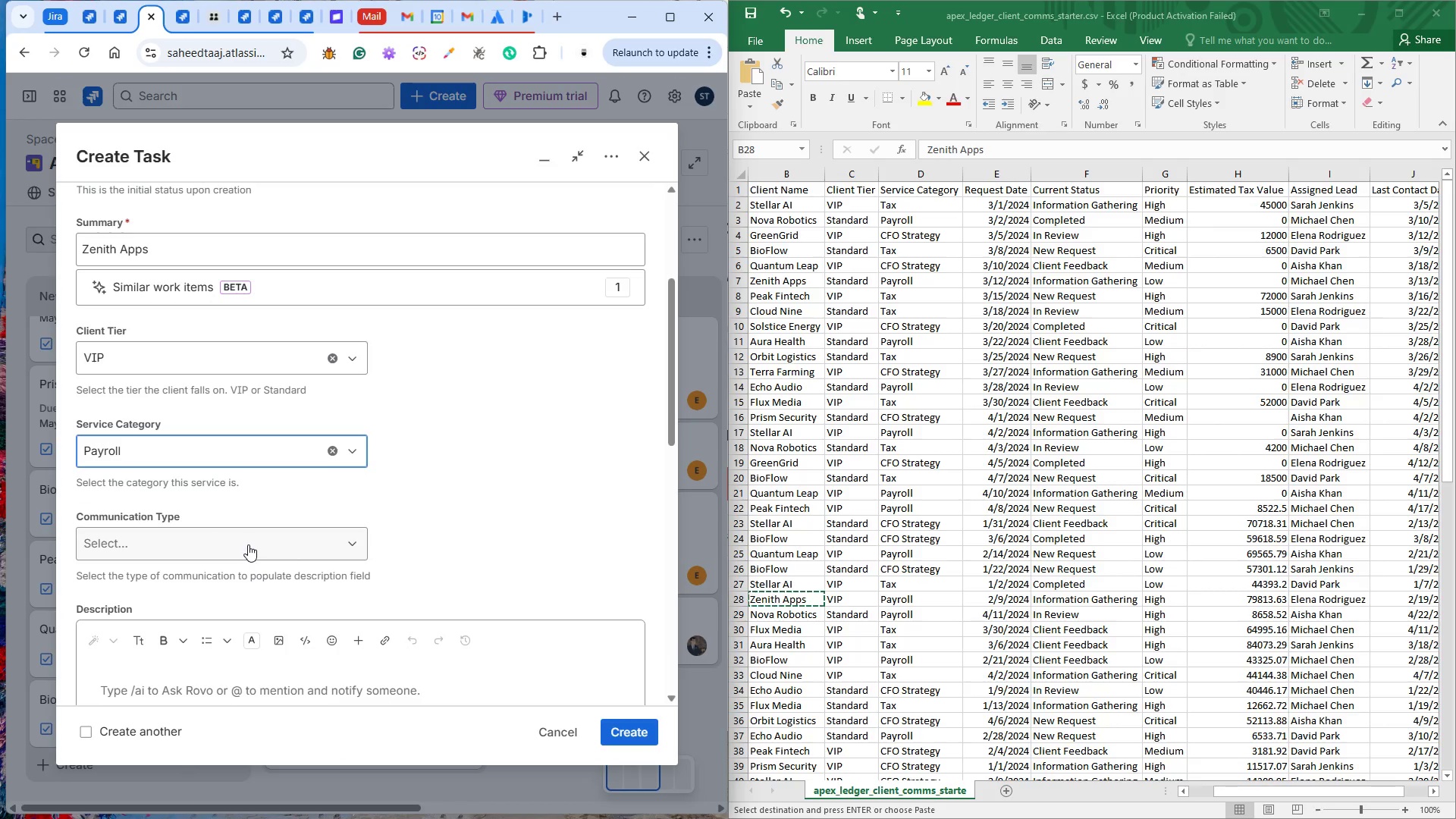 
scroll: coordinate [251, 544], scroll_direction: down, amount: 4.0
 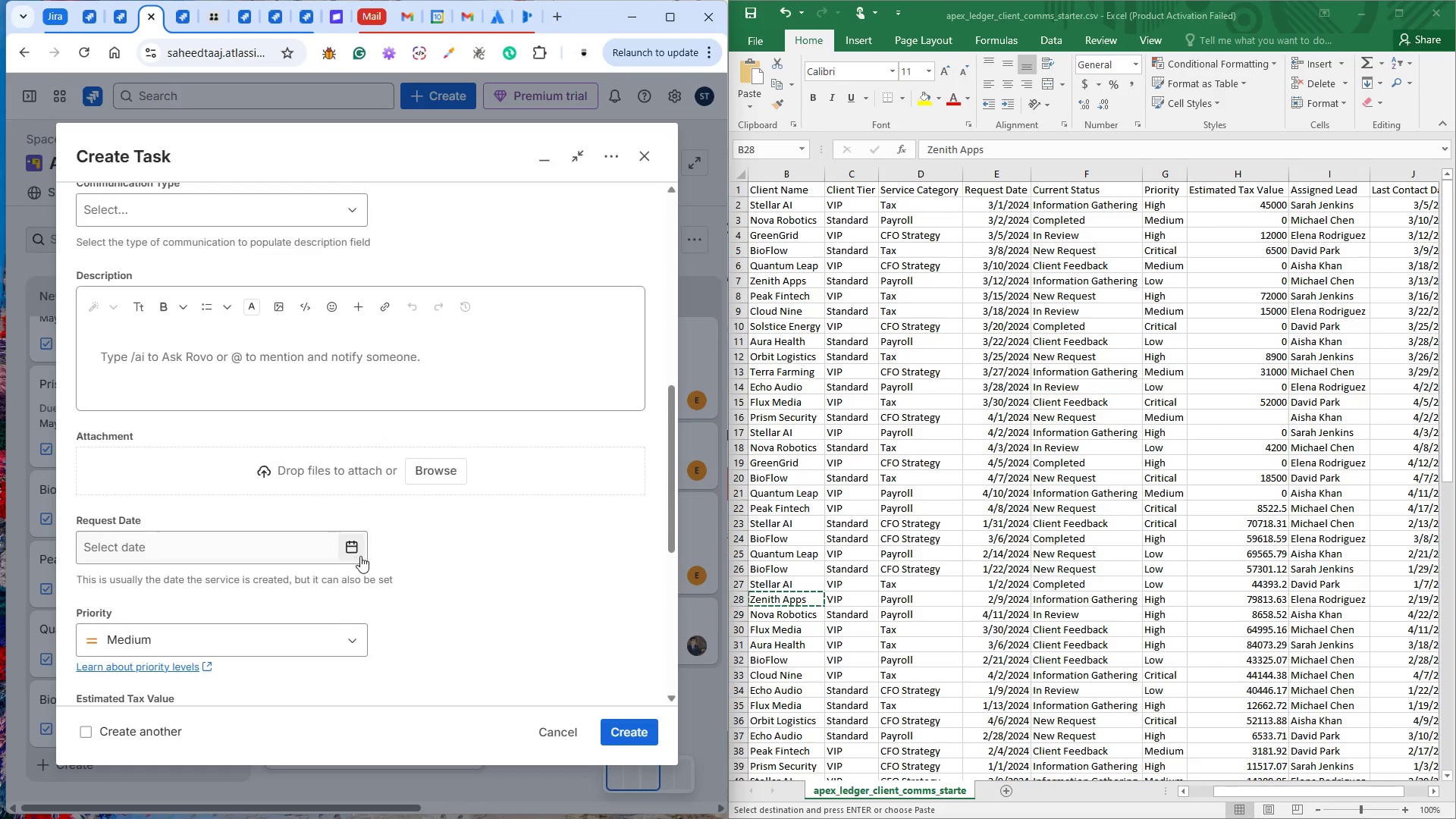 
left_click([350, 547])
 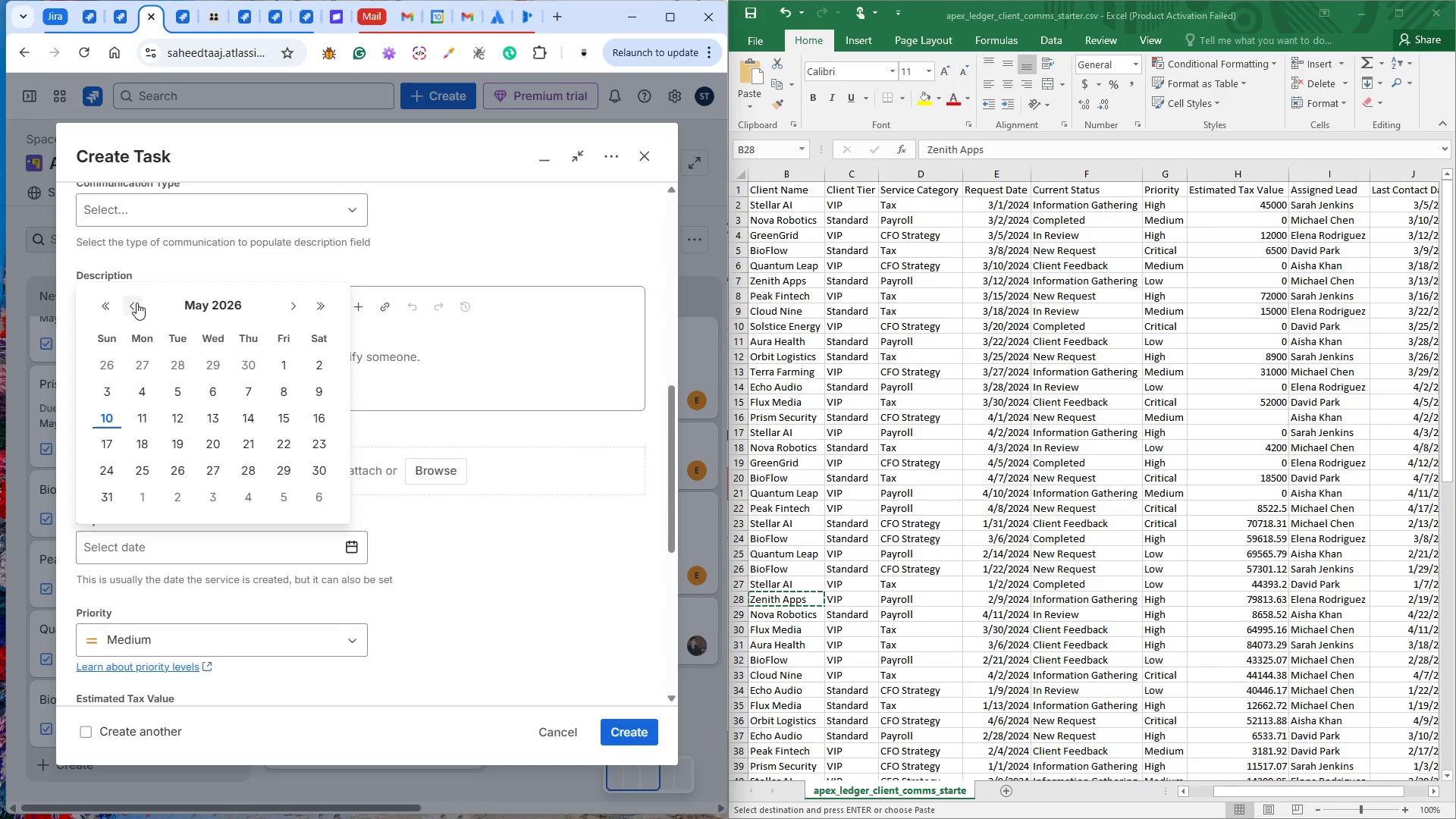 
double_click([136, 303])
 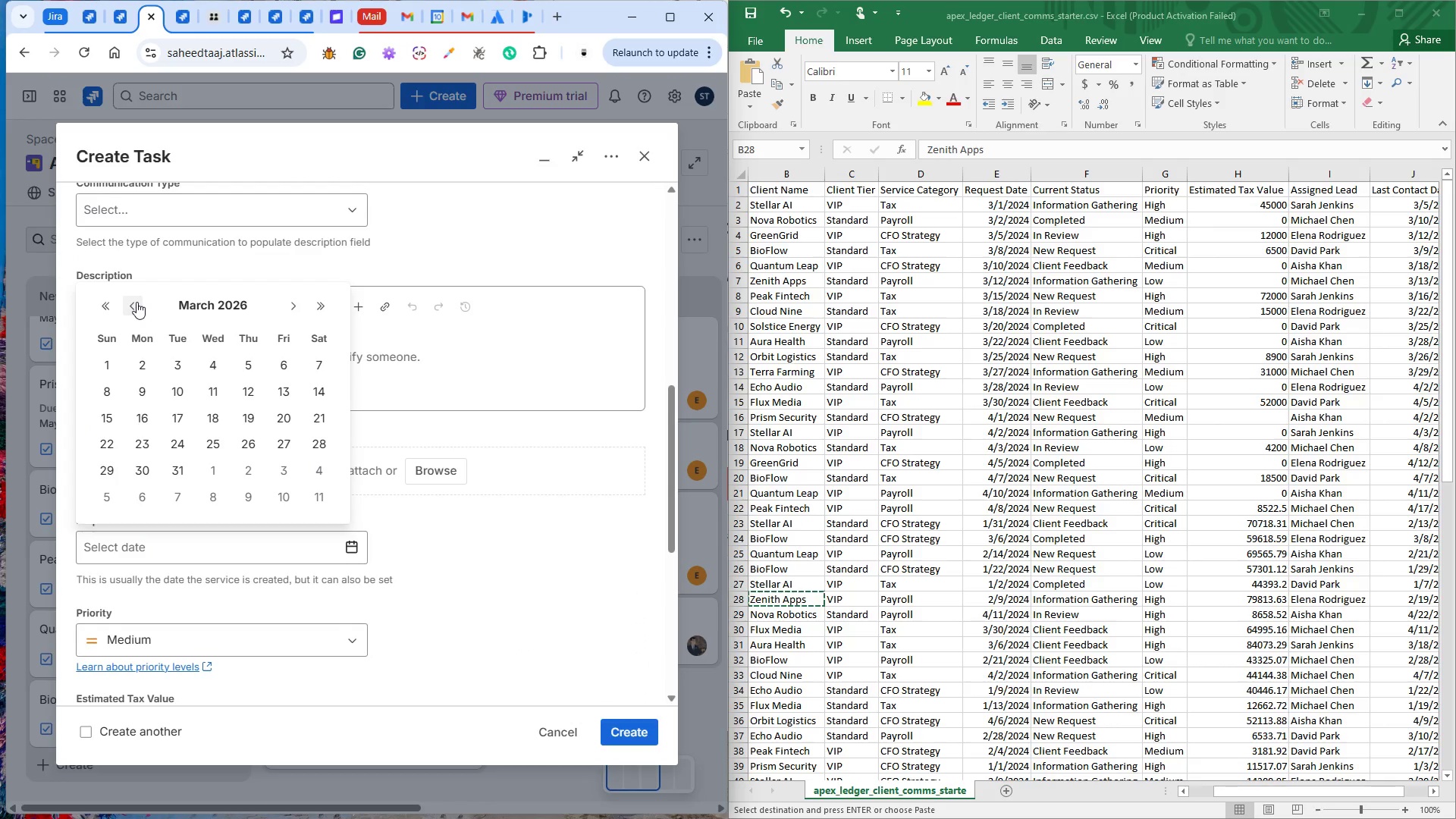 
left_click([136, 302])
 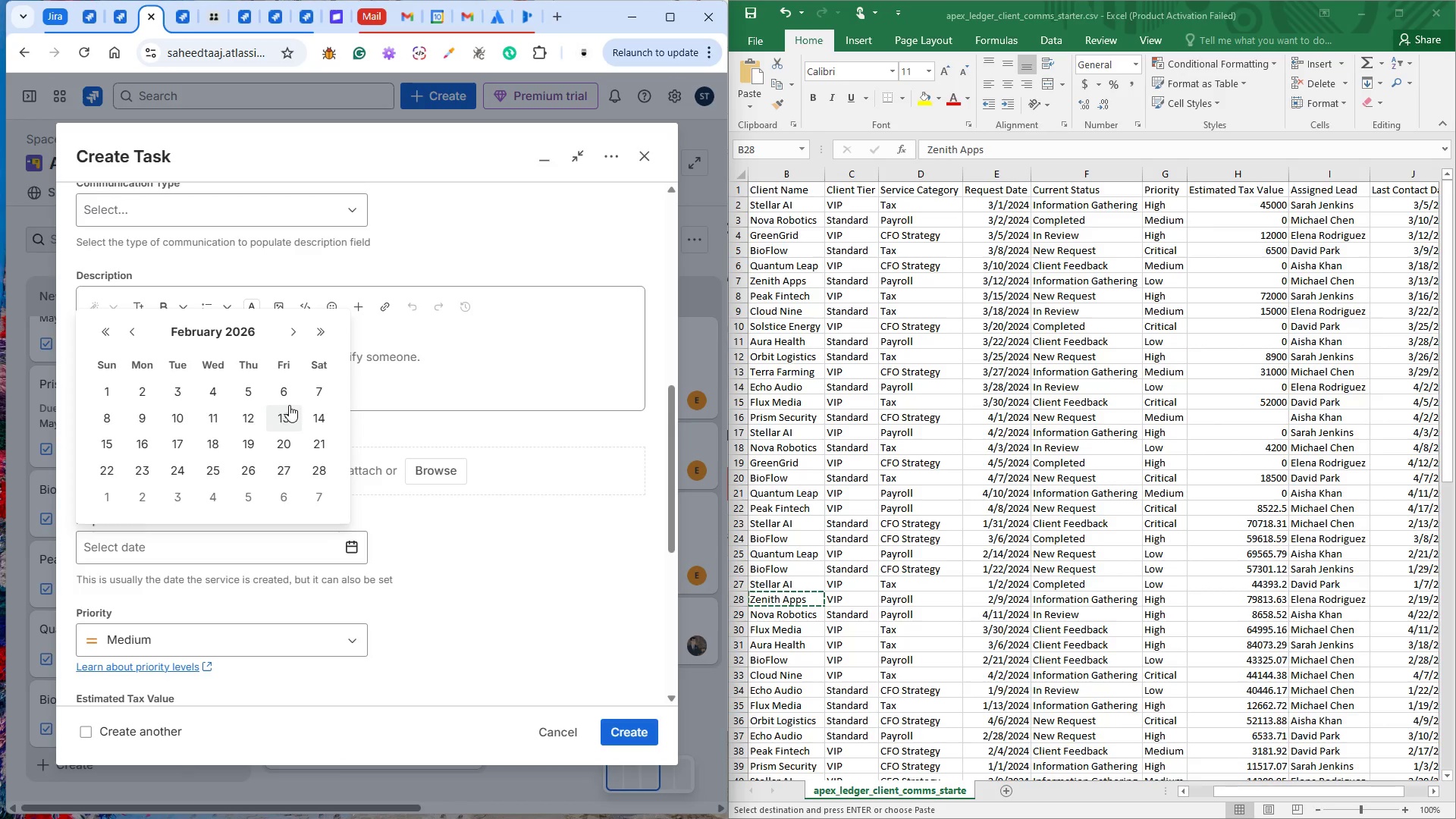 
left_click([150, 421])
 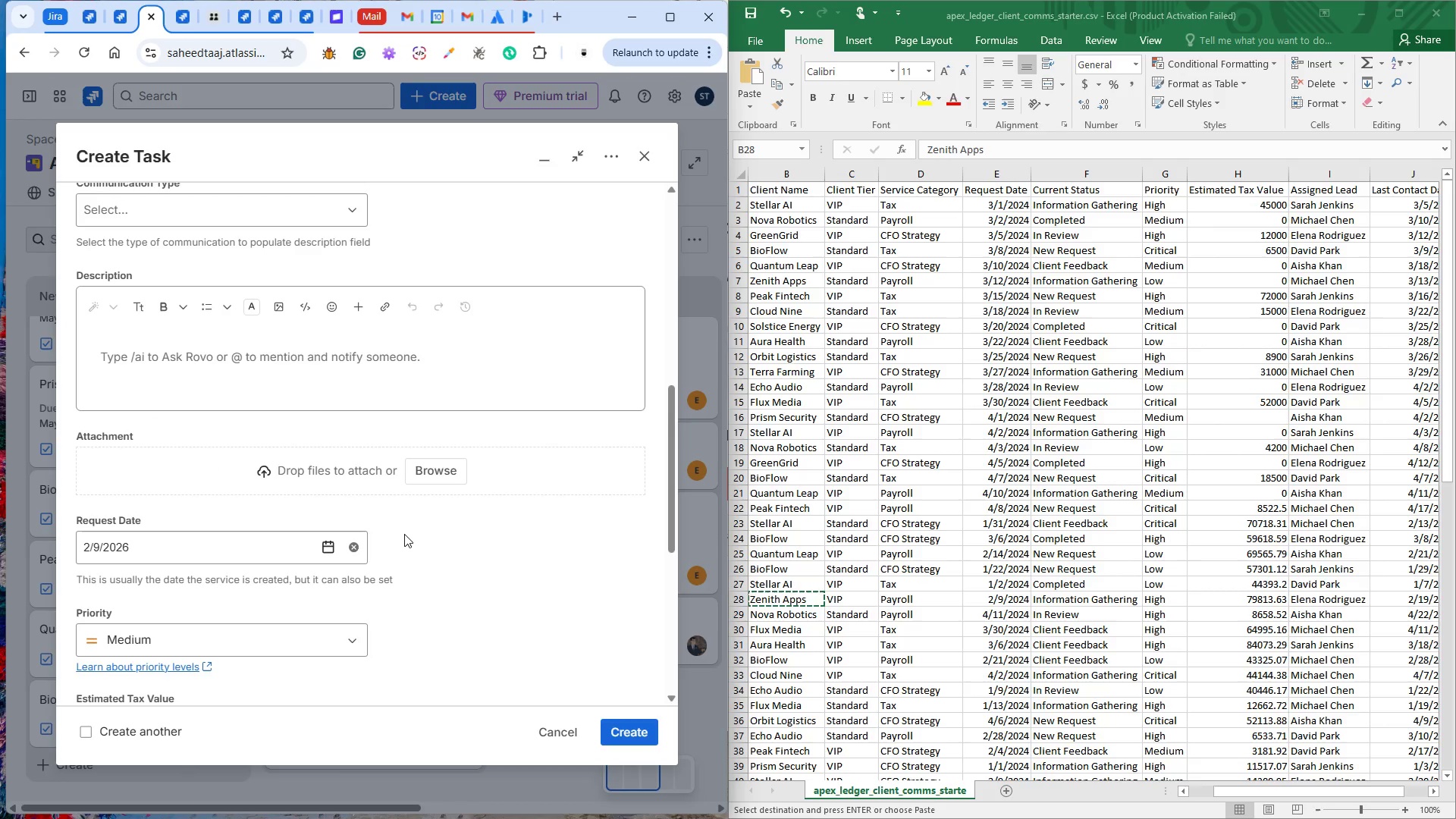 
left_click([229, 645])
 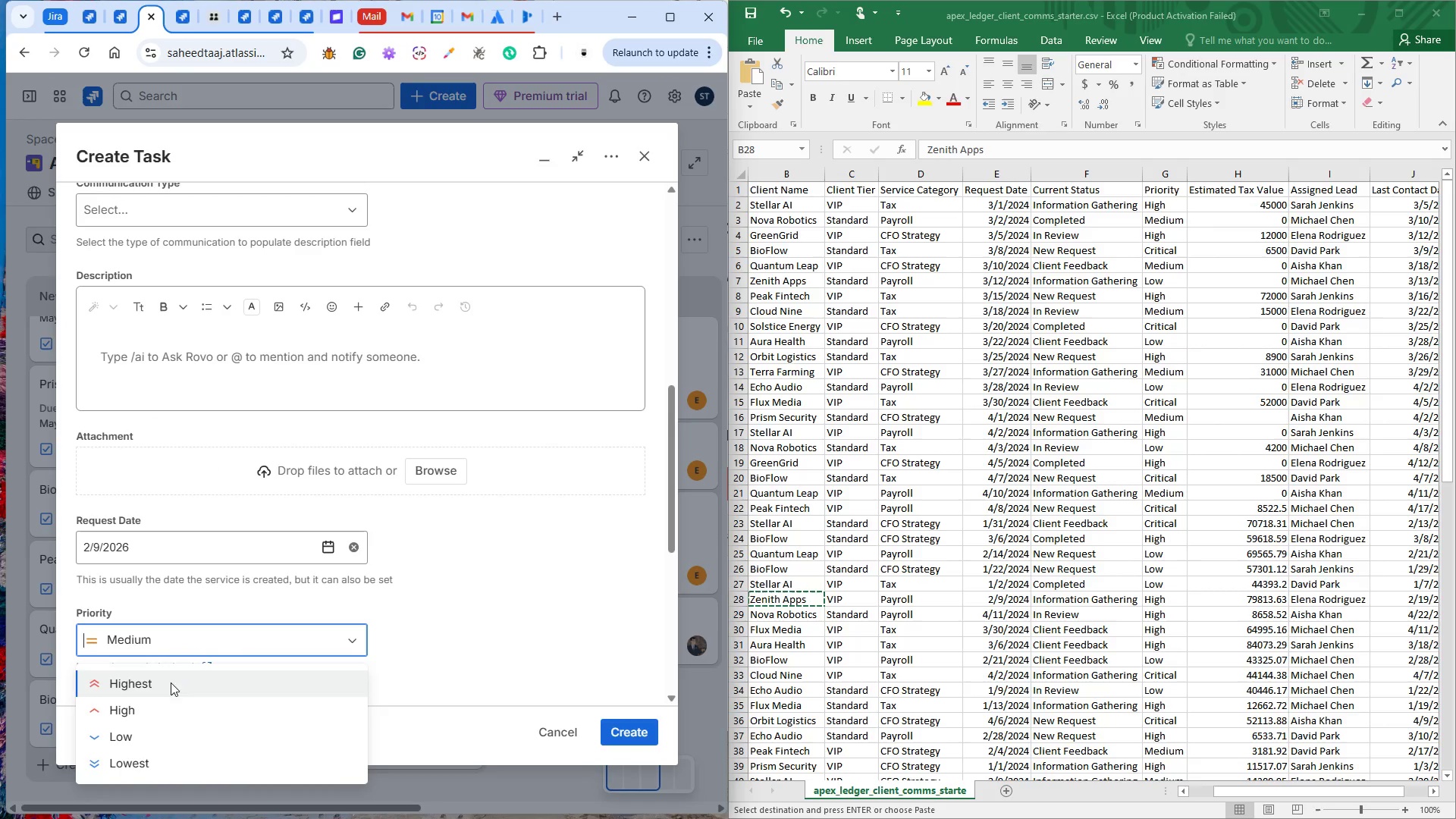 
left_click([149, 703])
 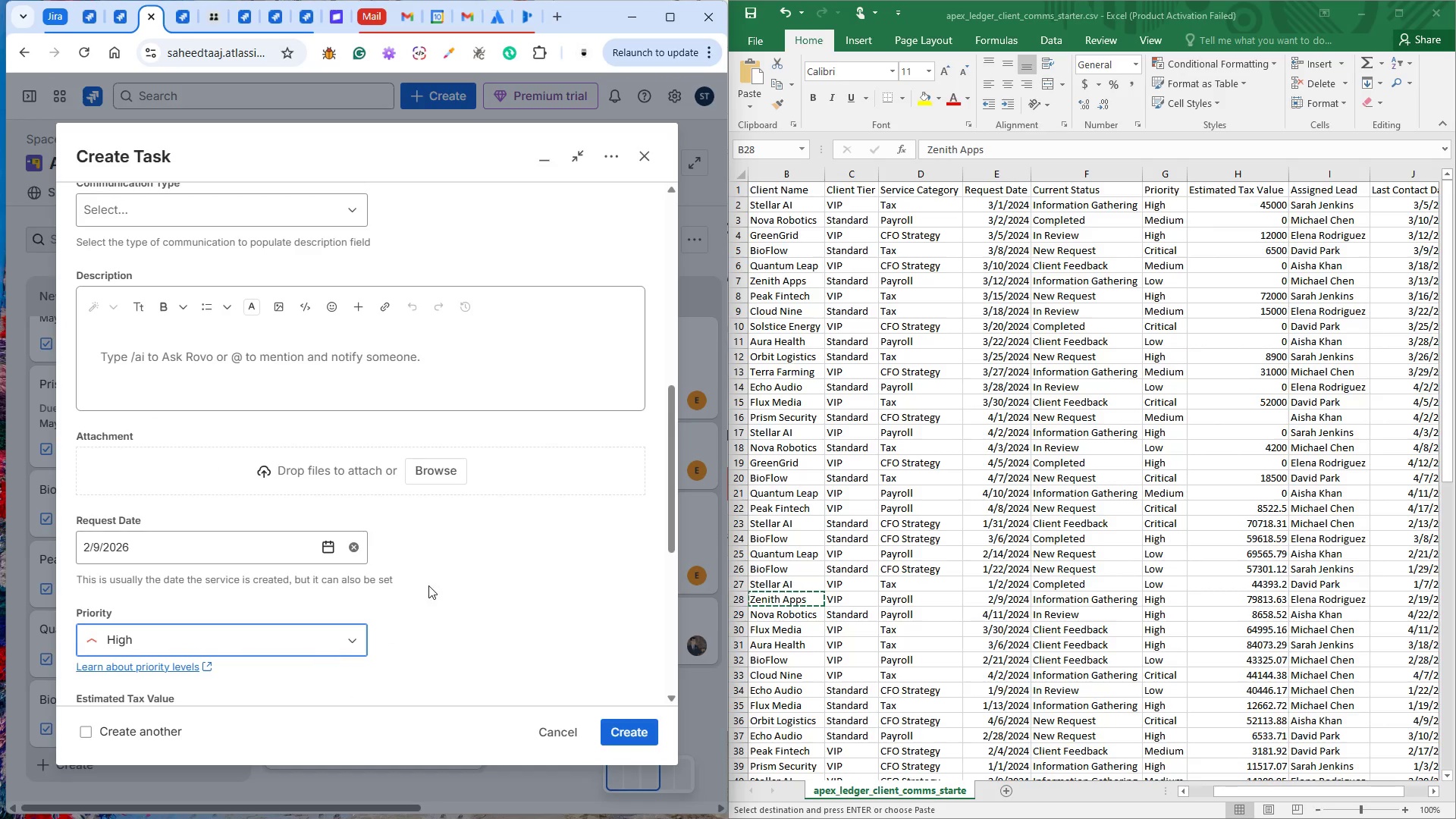 
scroll: coordinate [435, 581], scroll_direction: down, amount: 2.0
 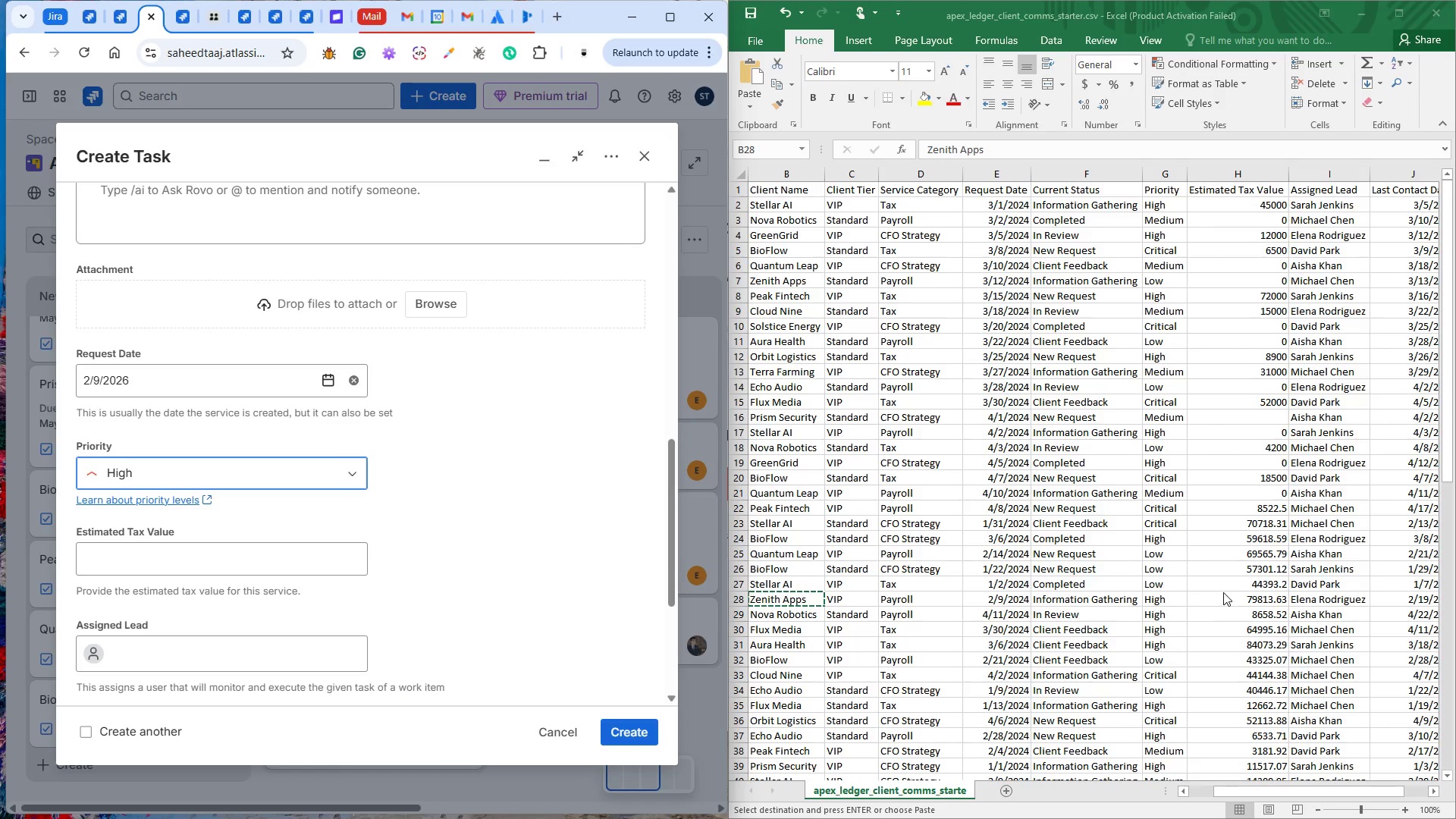 
double_click([1250, 596])
 